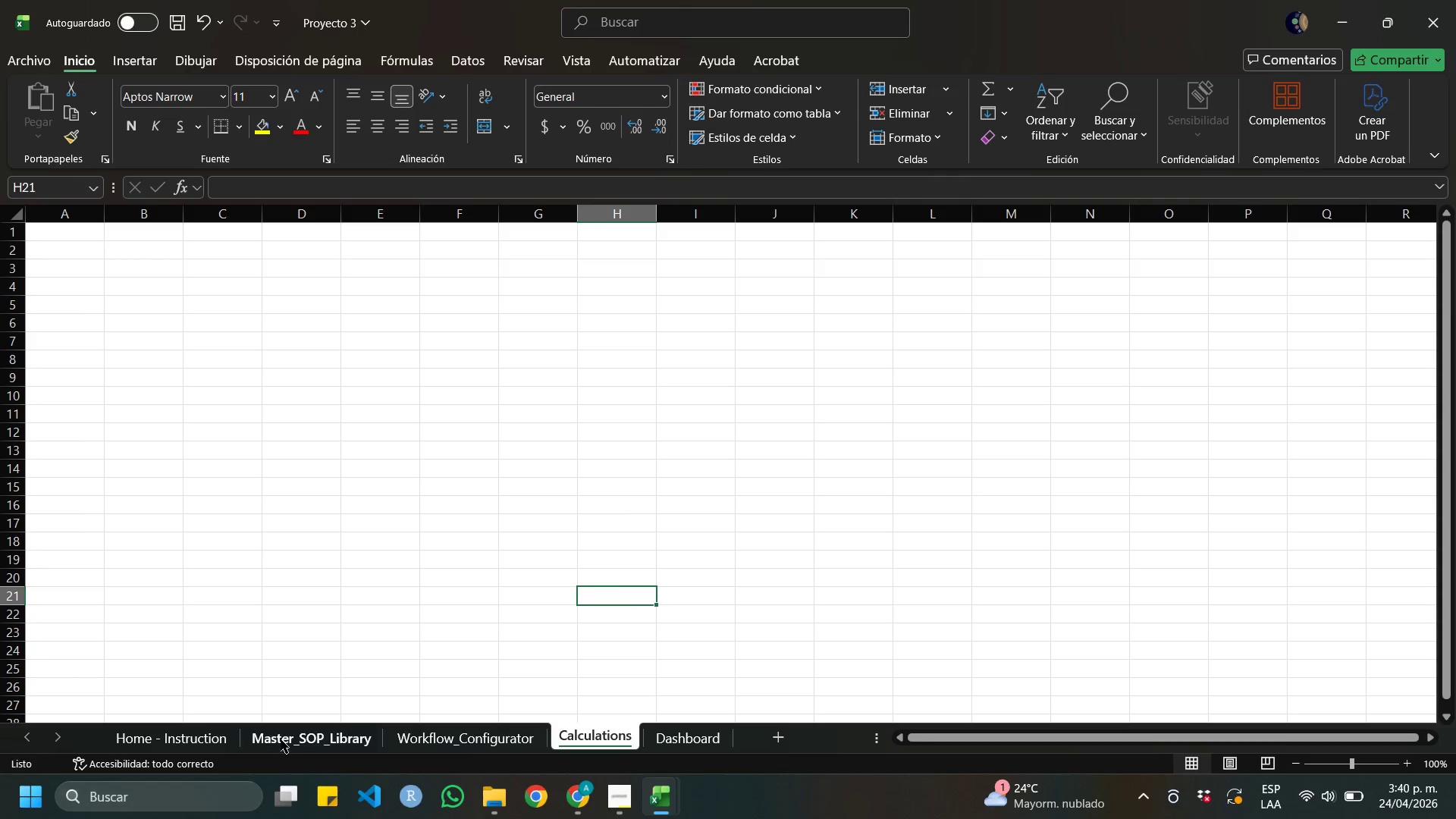 
left_click([287, 737])
 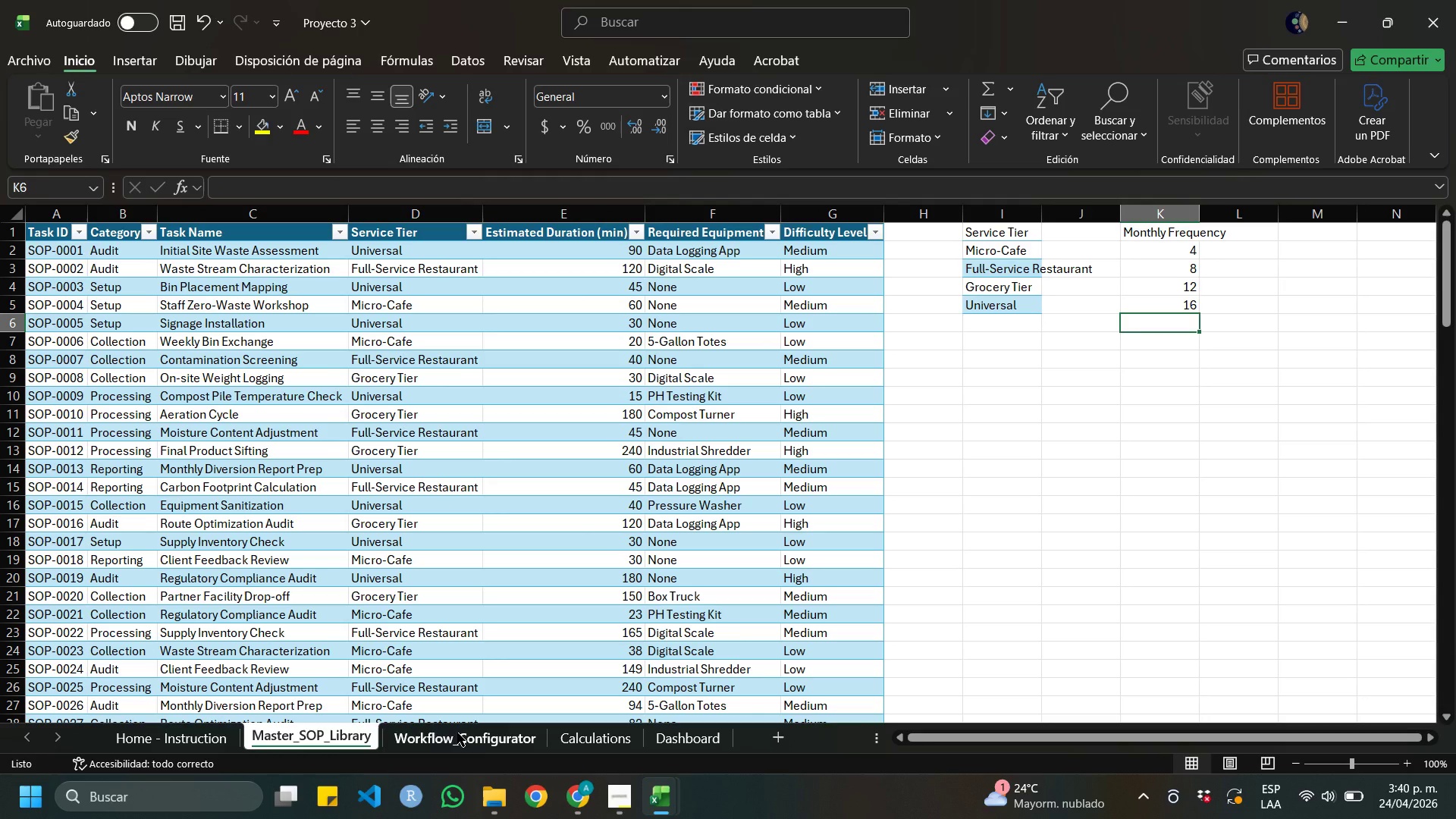 
left_click([457, 733])
 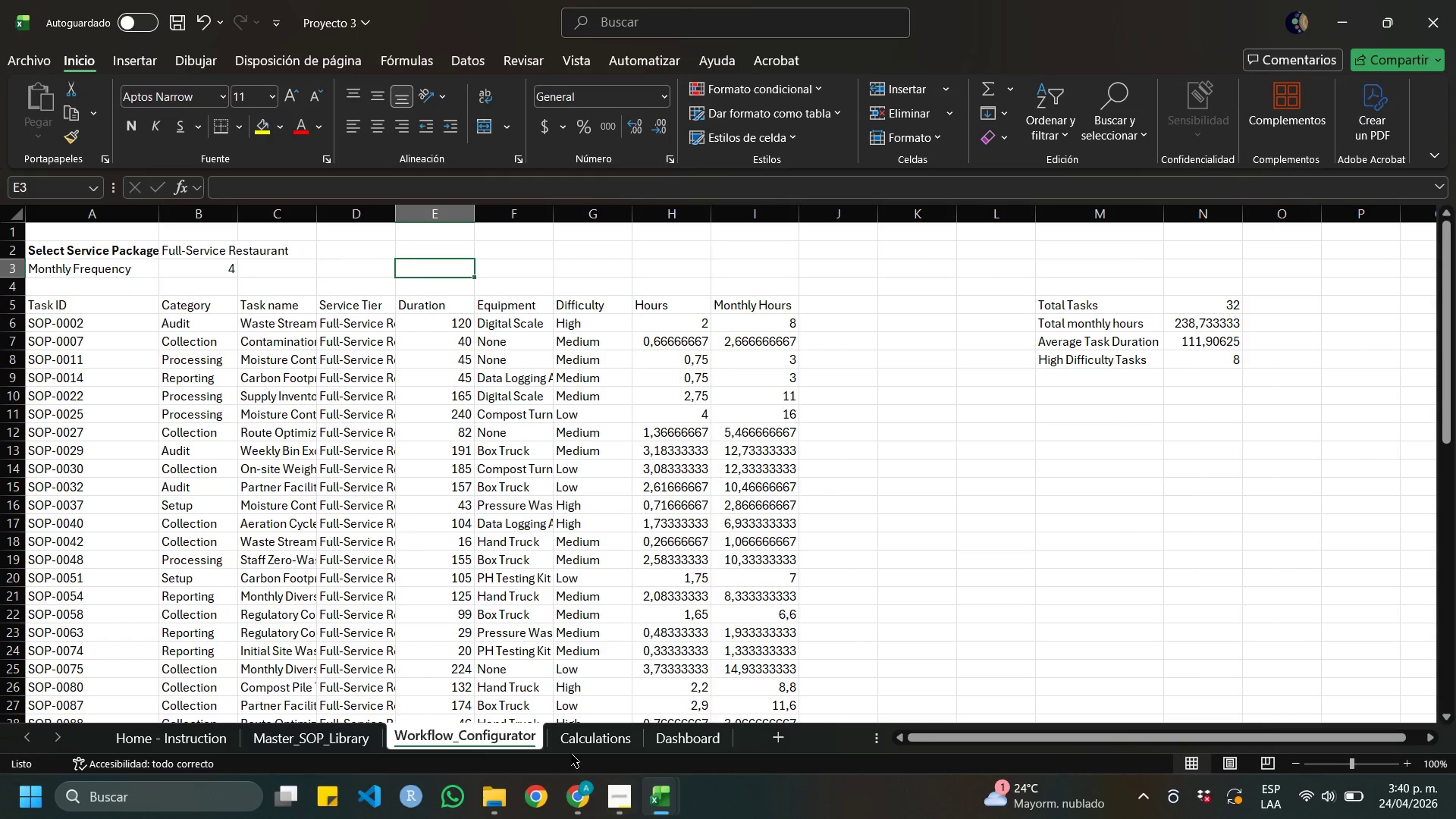 
left_click([599, 739])
 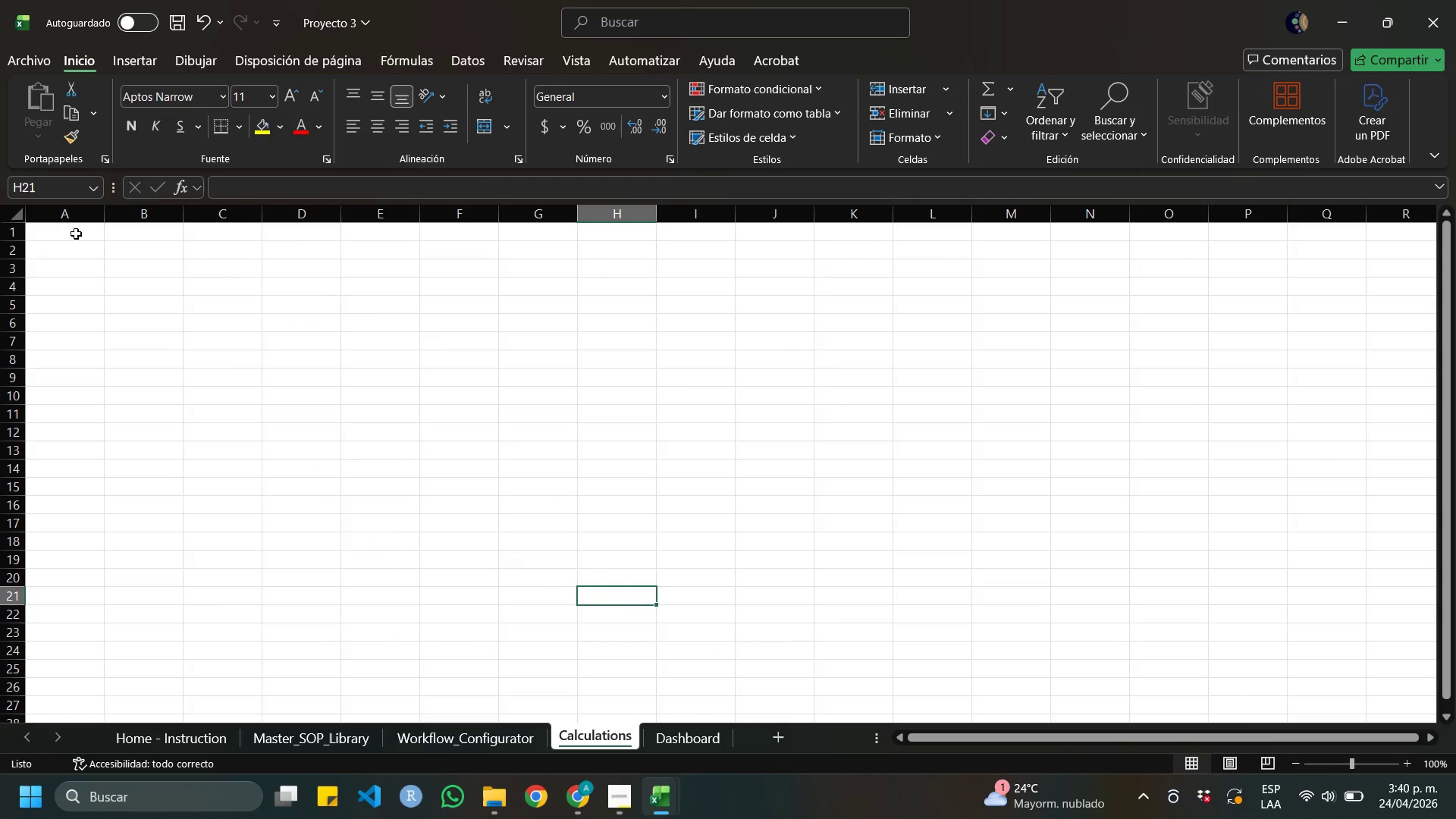 
left_click([75, 236])
 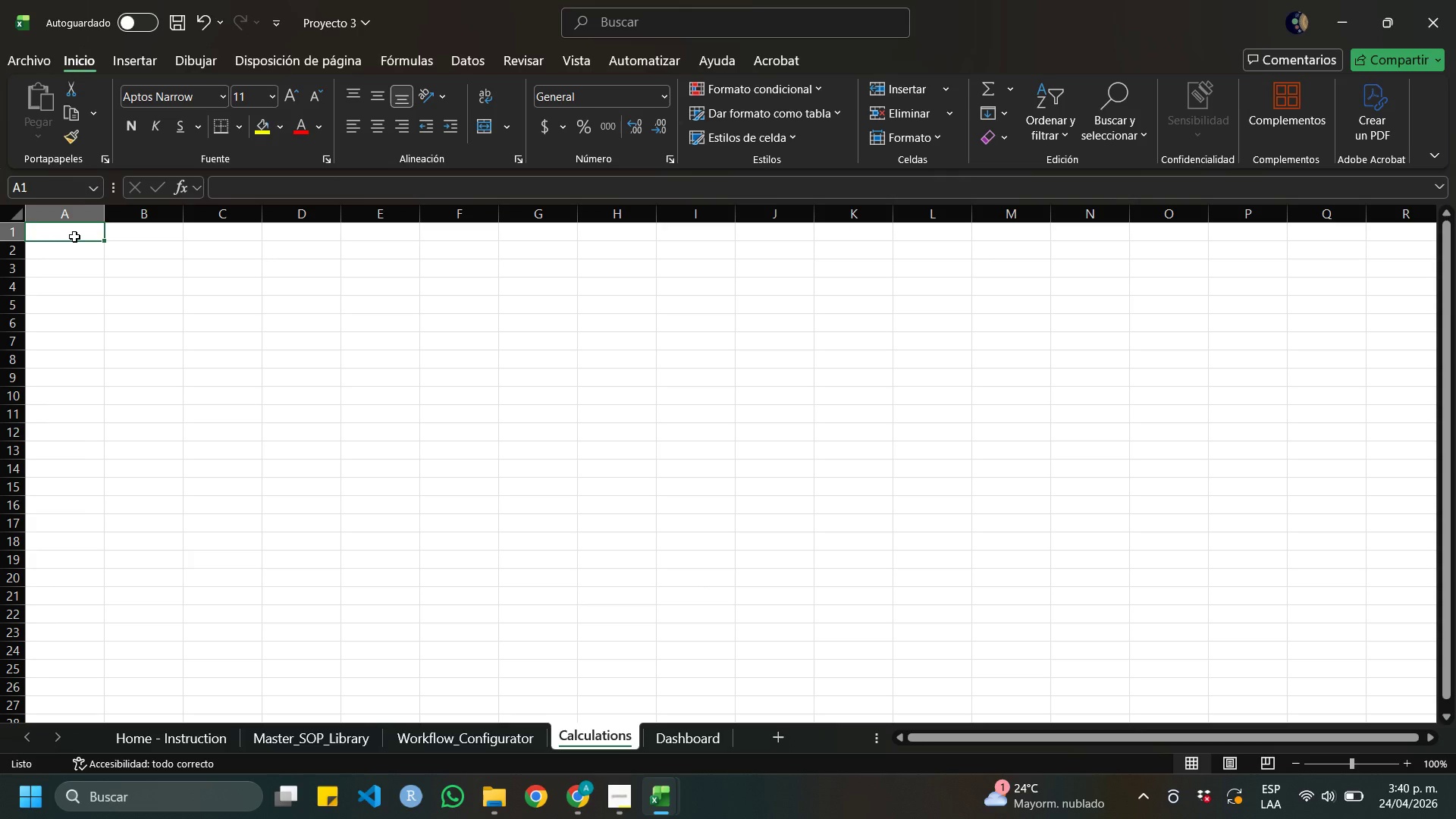 
type(Hours vs )
 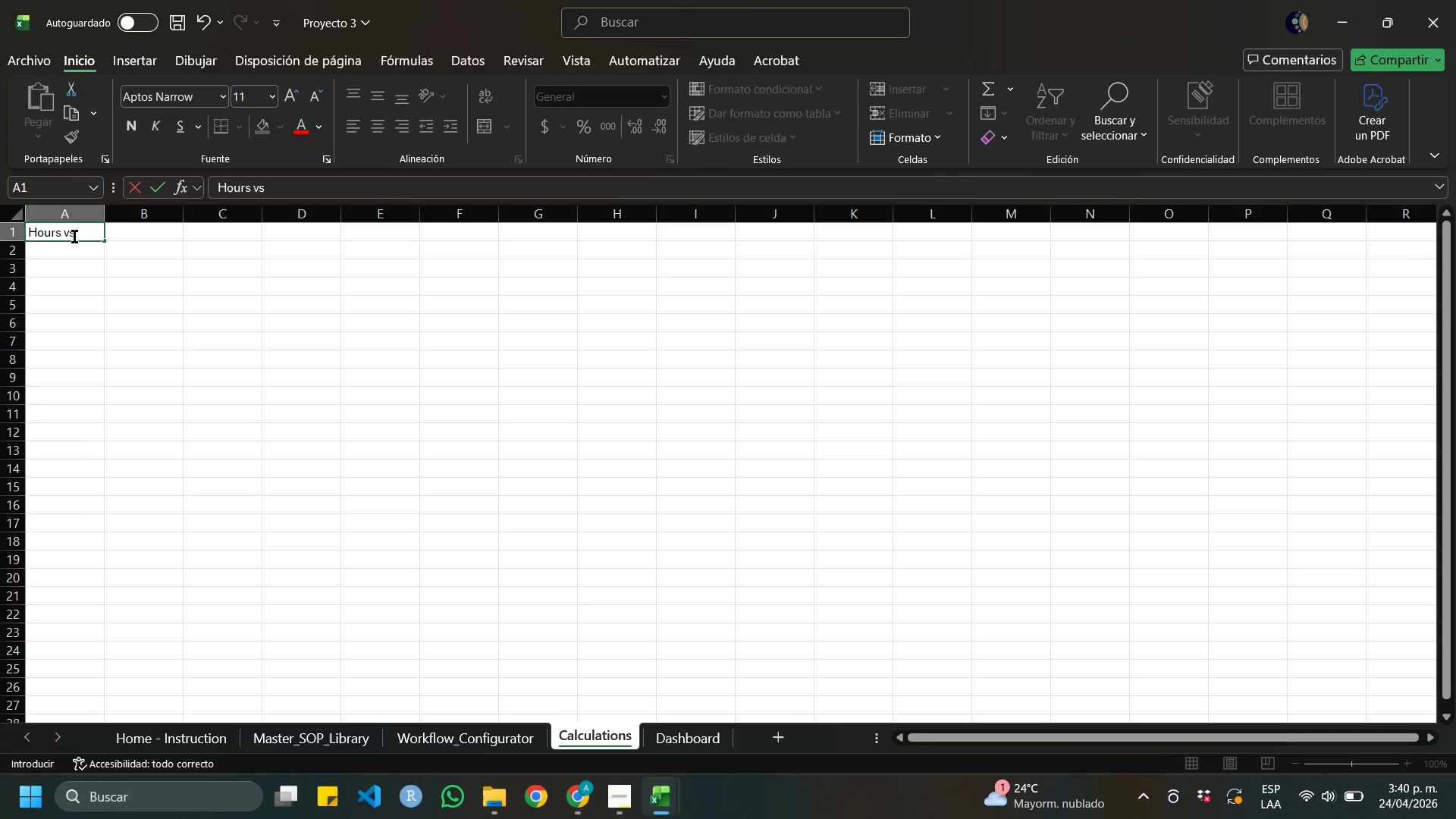 
type(Category)
 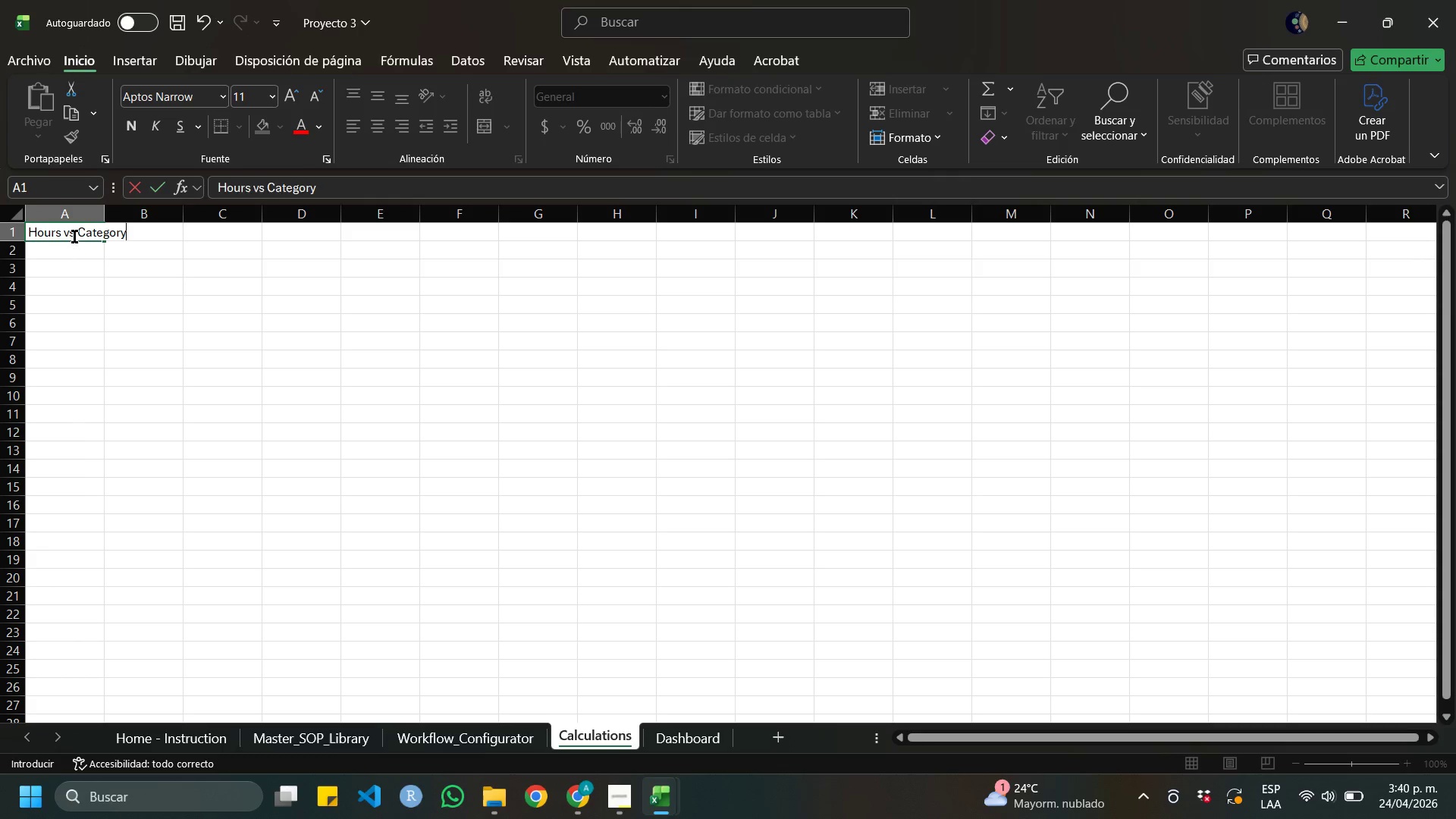 
key(Enter)
 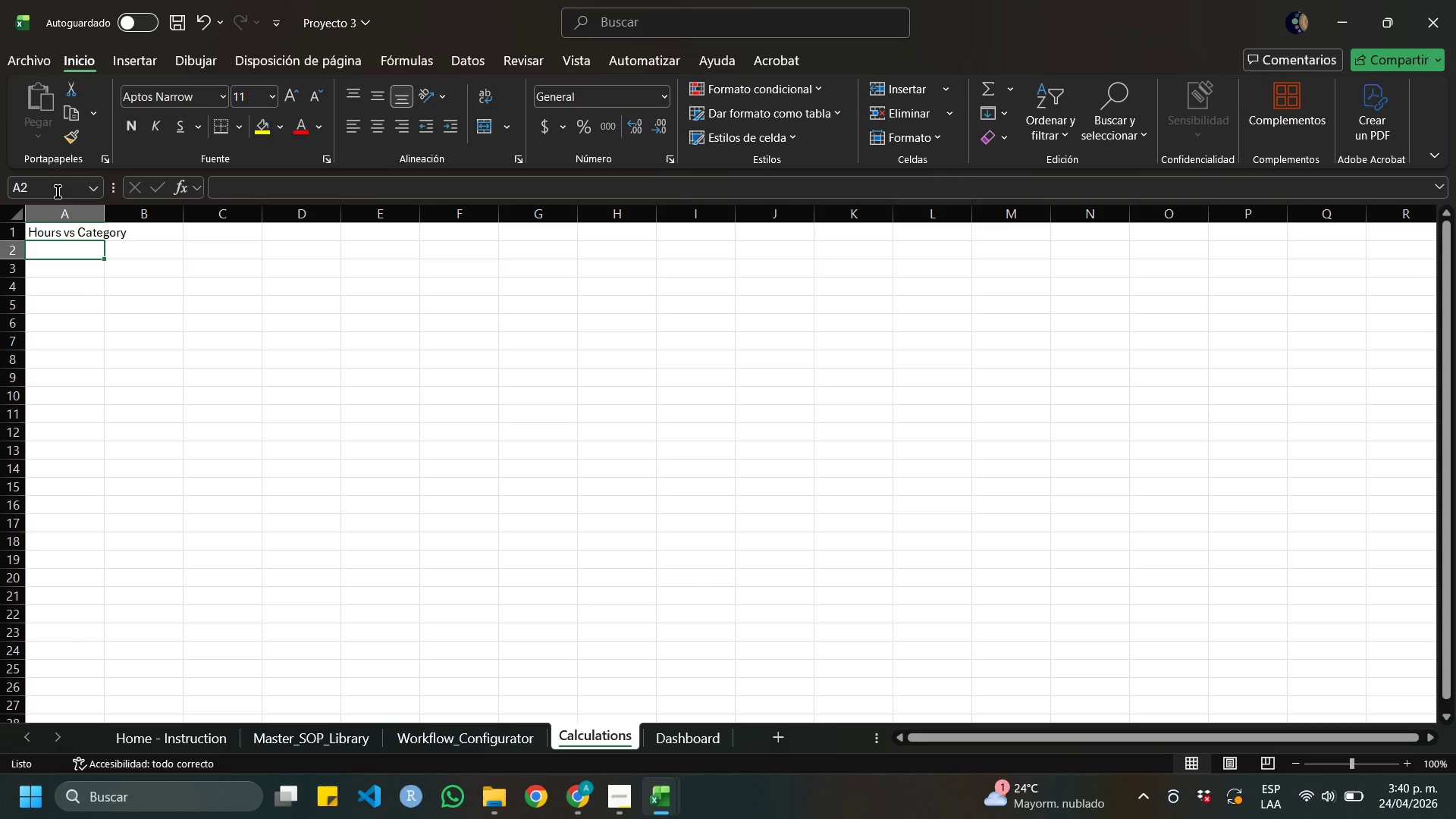 
key(Enter)
 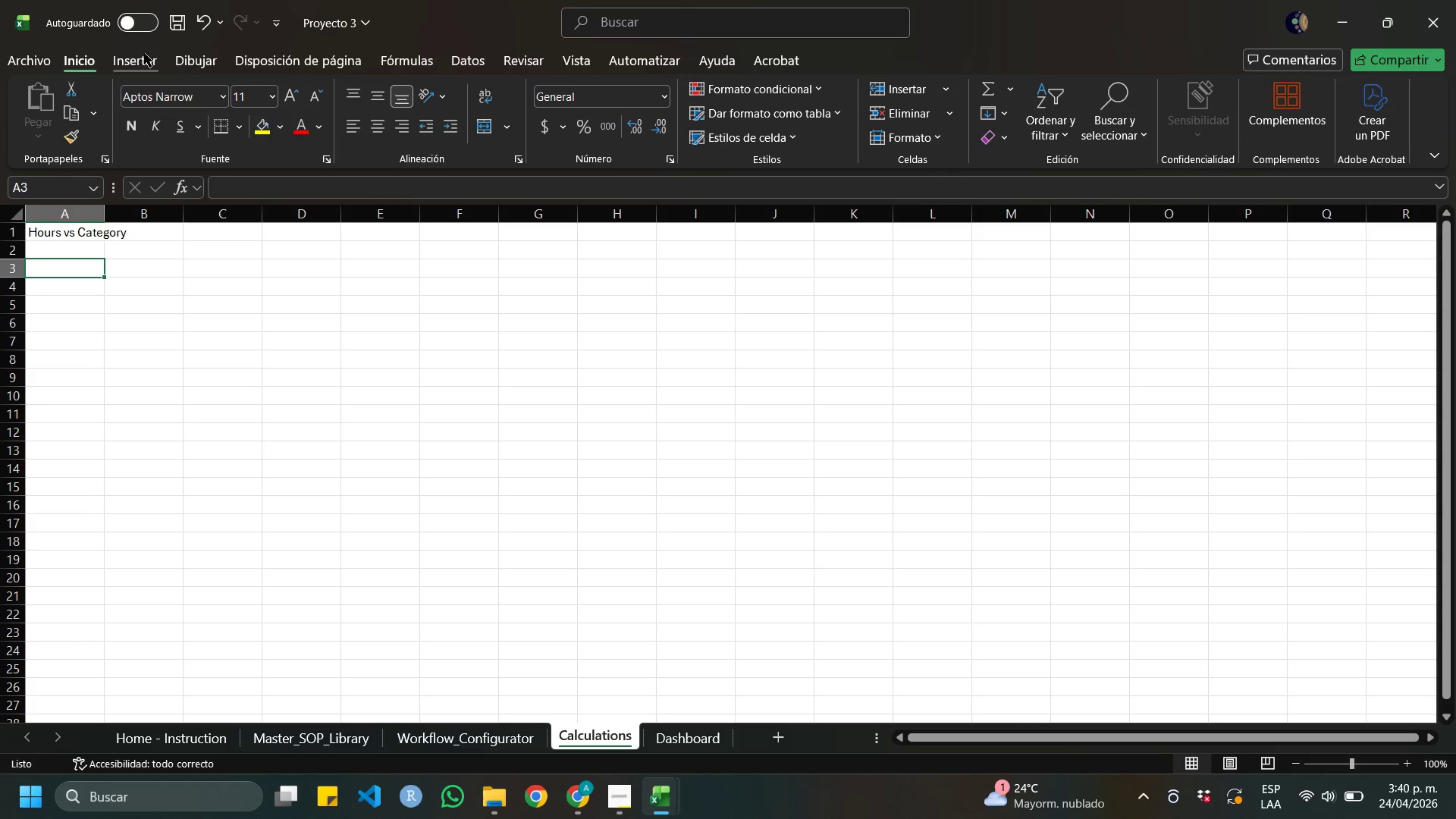 
left_click([146, 55])
 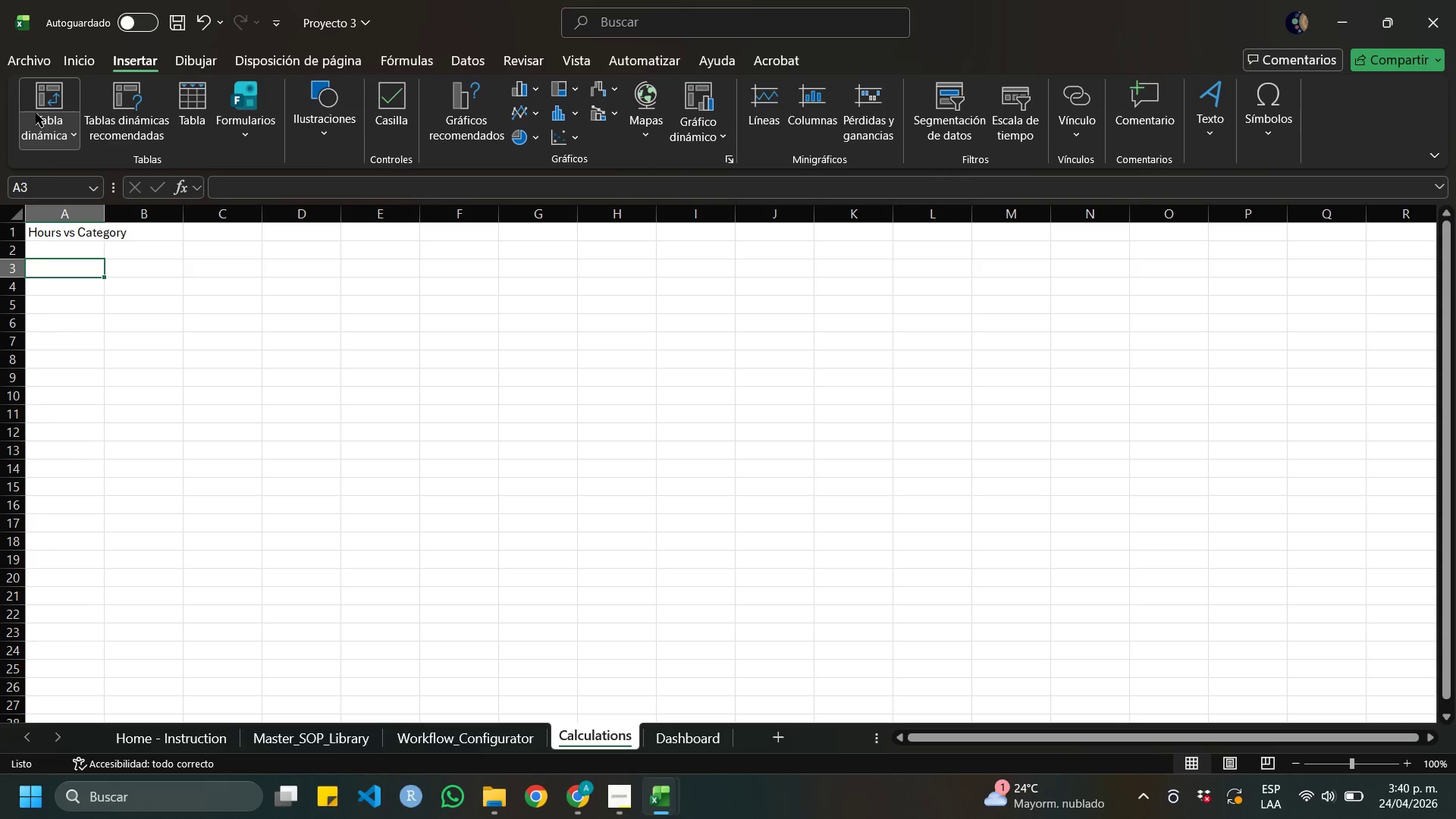 
left_click([44, 105])
 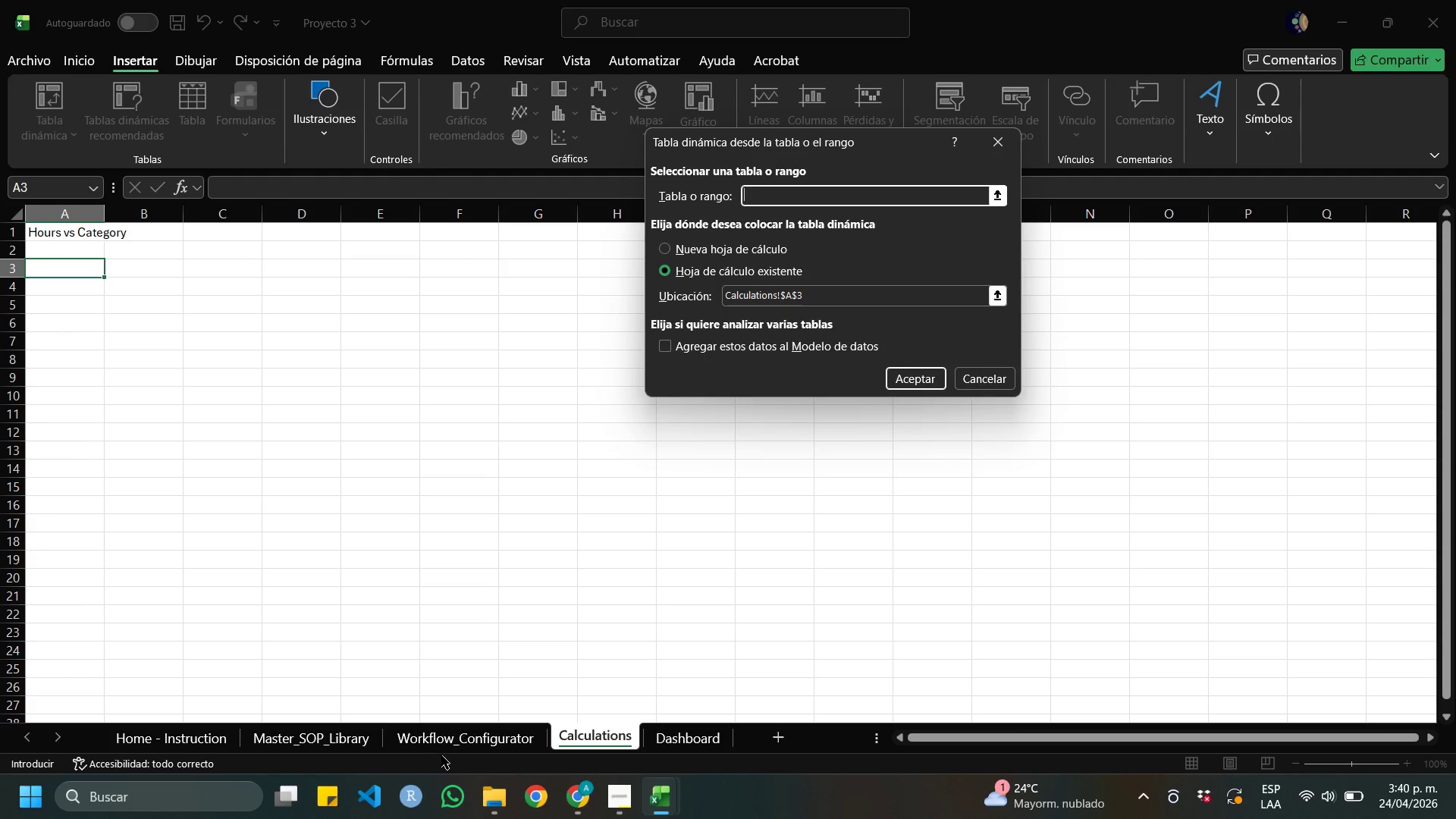 
left_click([439, 736])
 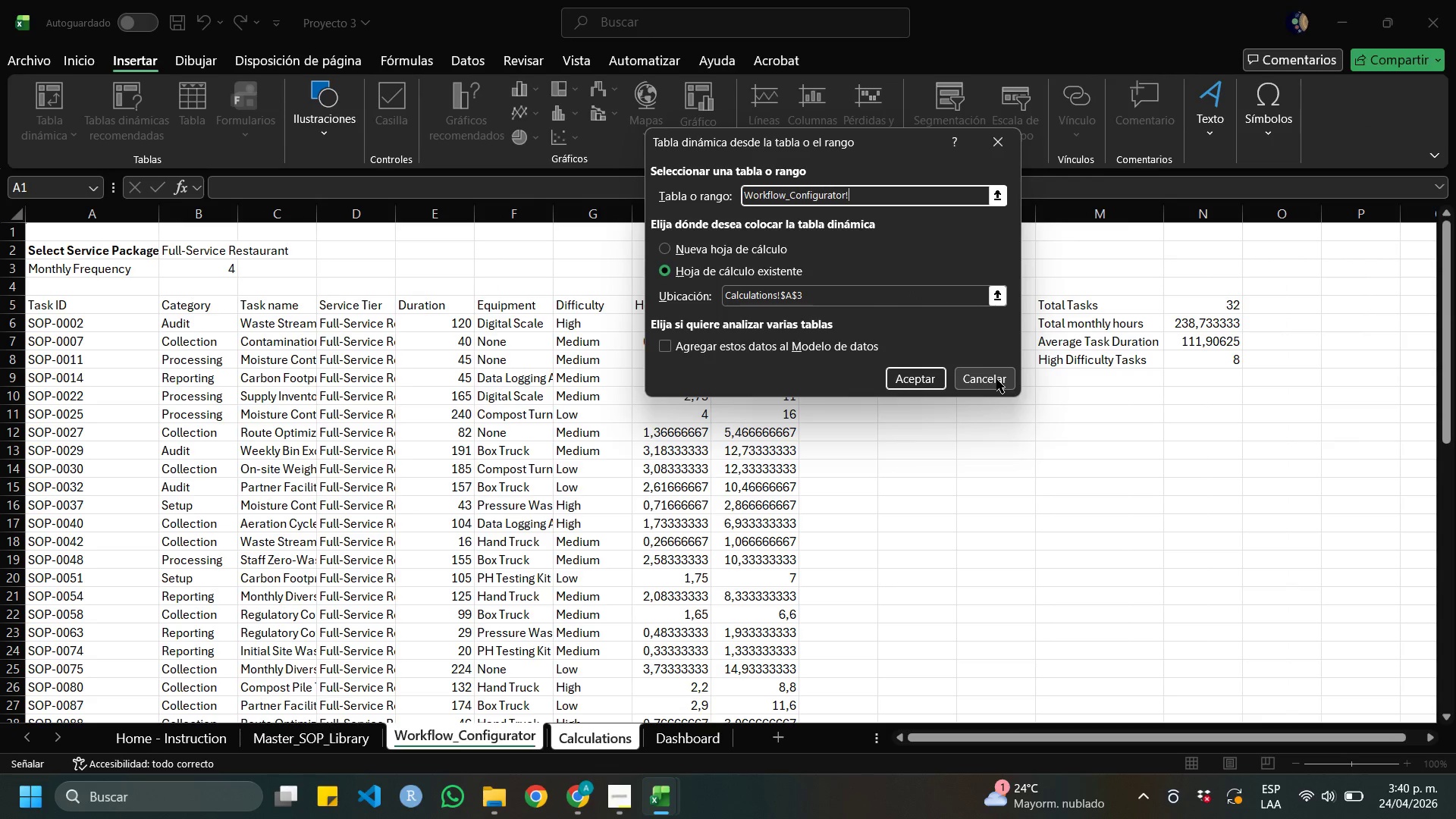 
wait(8.38)
 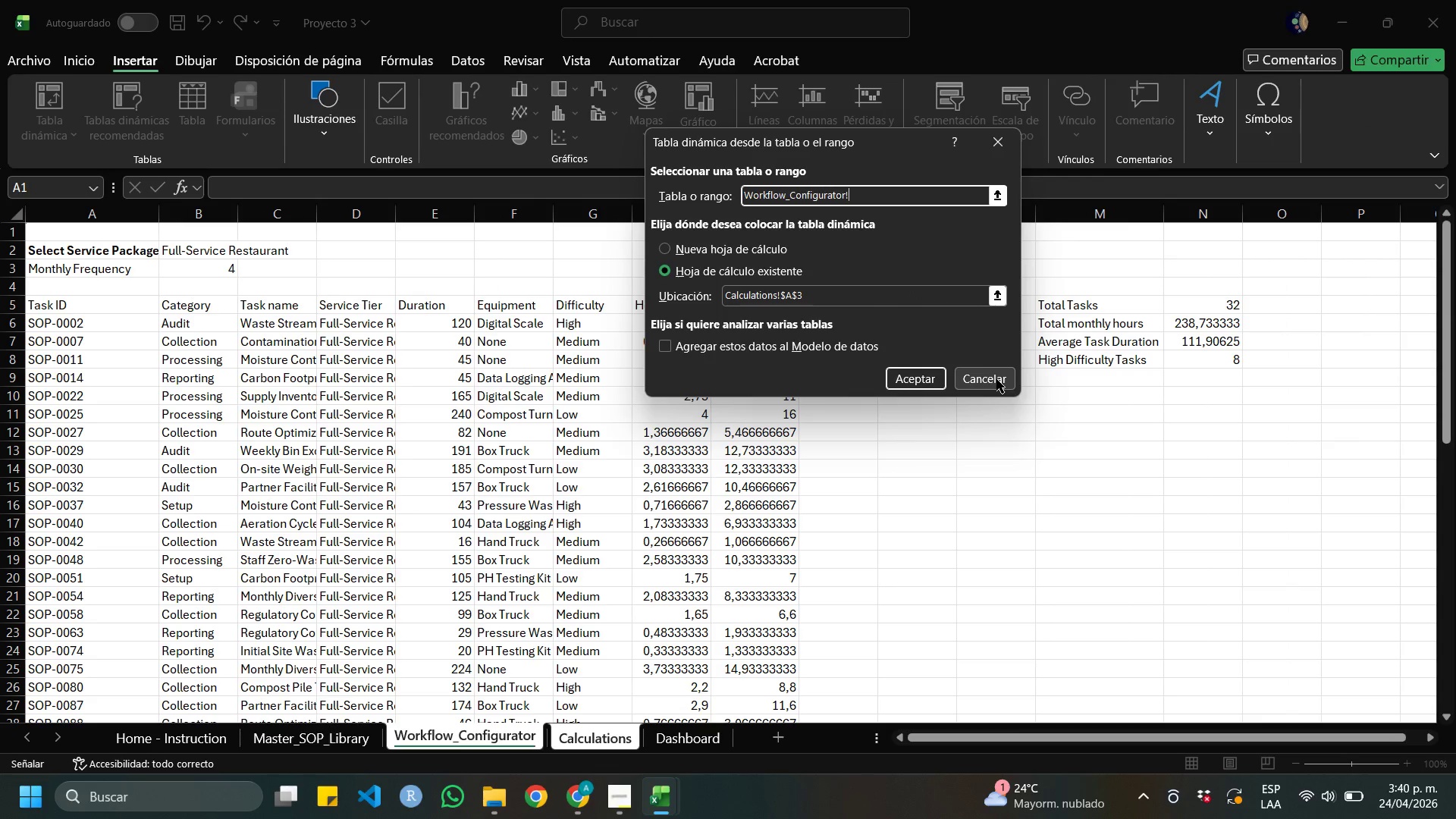 
left_click([1003, 144])
 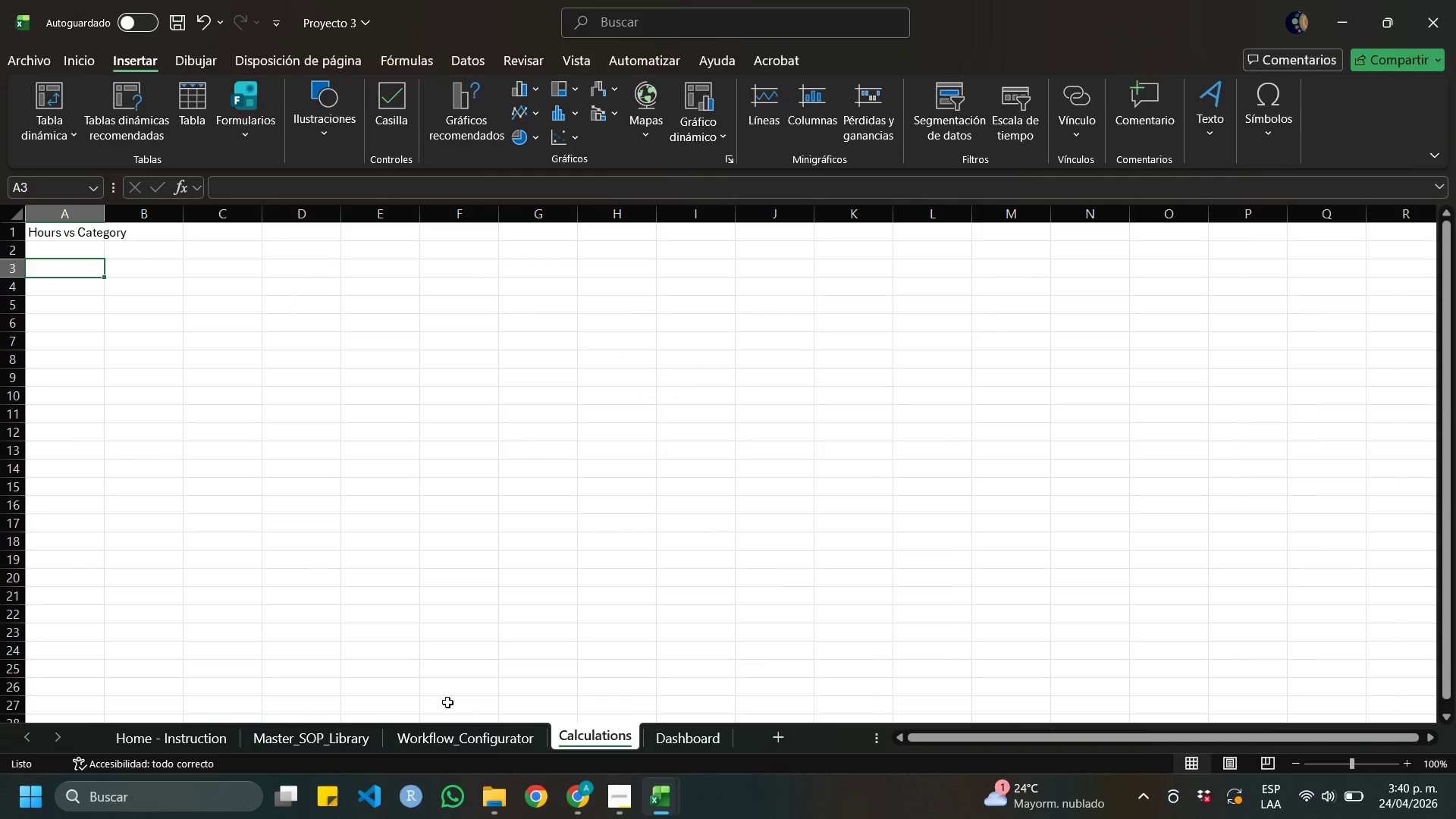 
left_click([500, 752])
 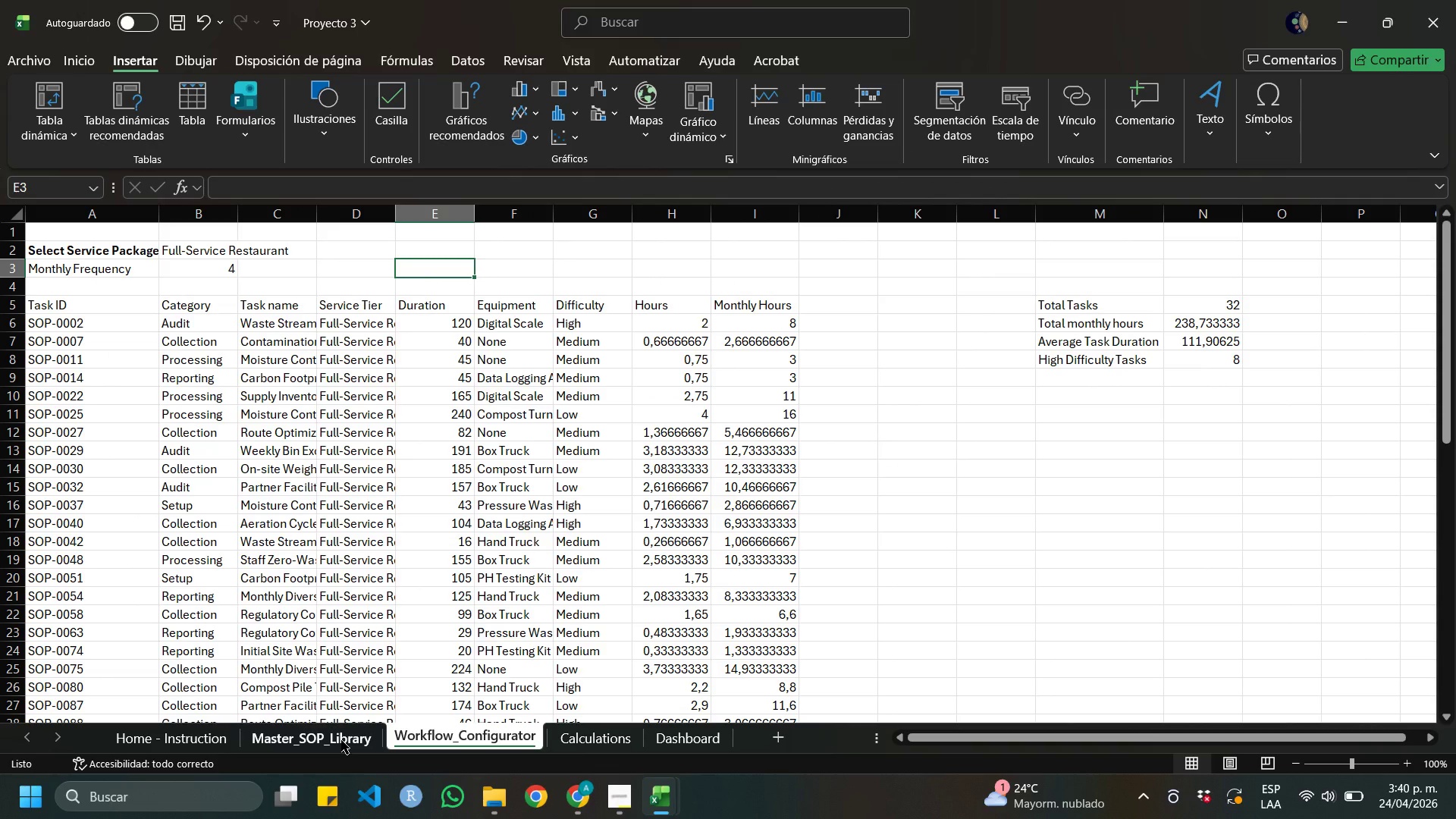 
left_click([341, 740])
 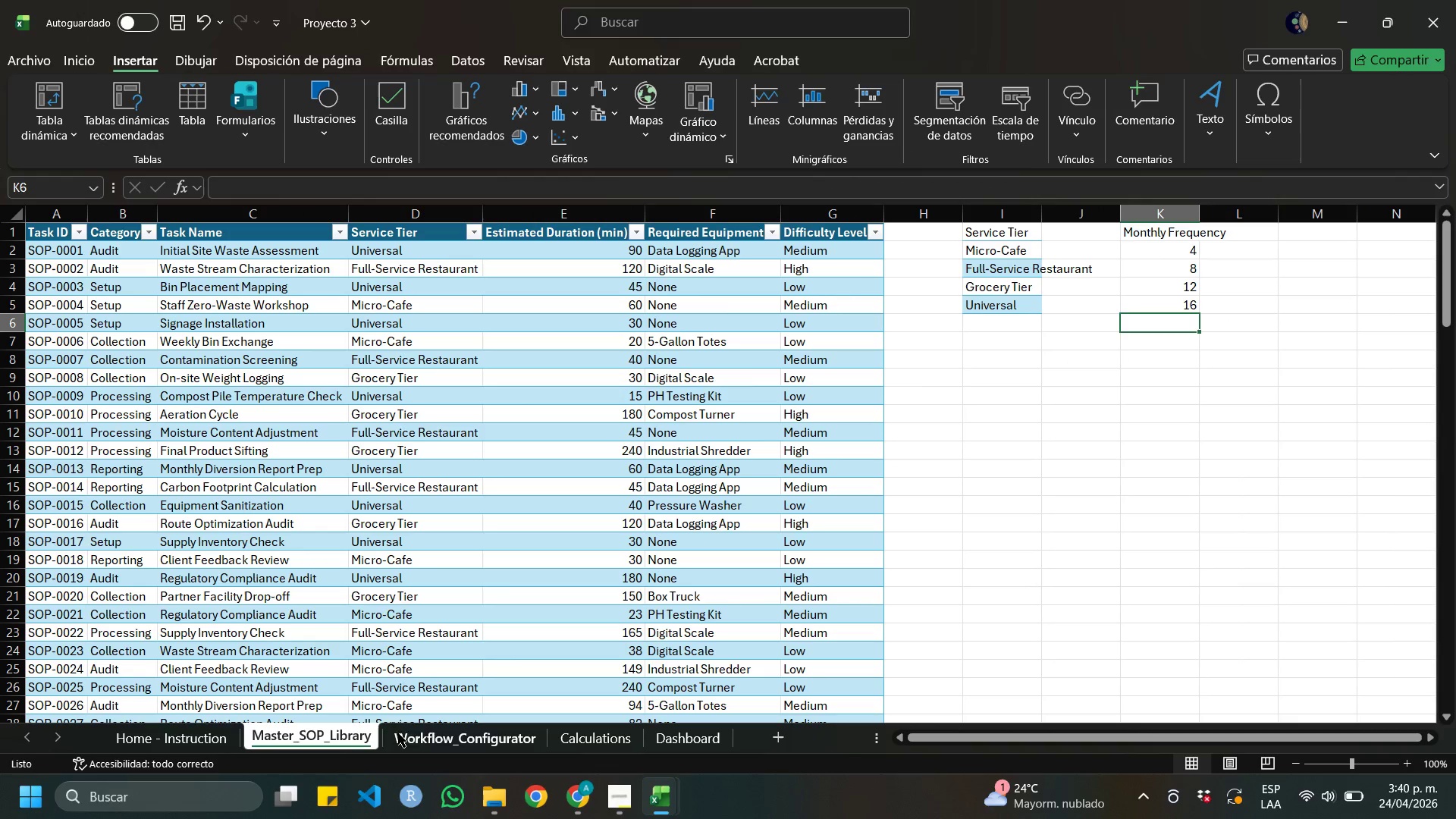 
left_click([416, 733])
 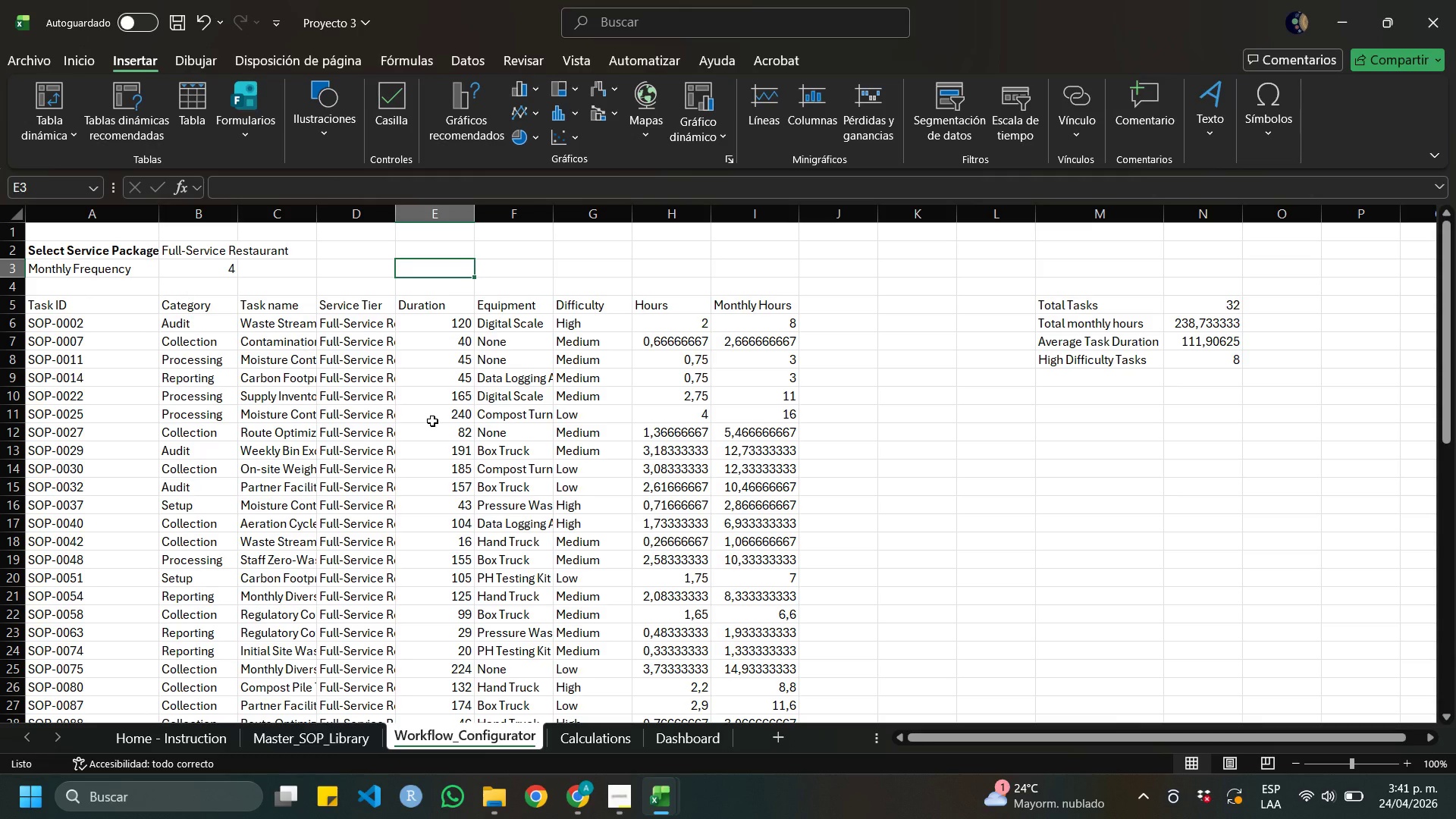 
wait(36.14)
 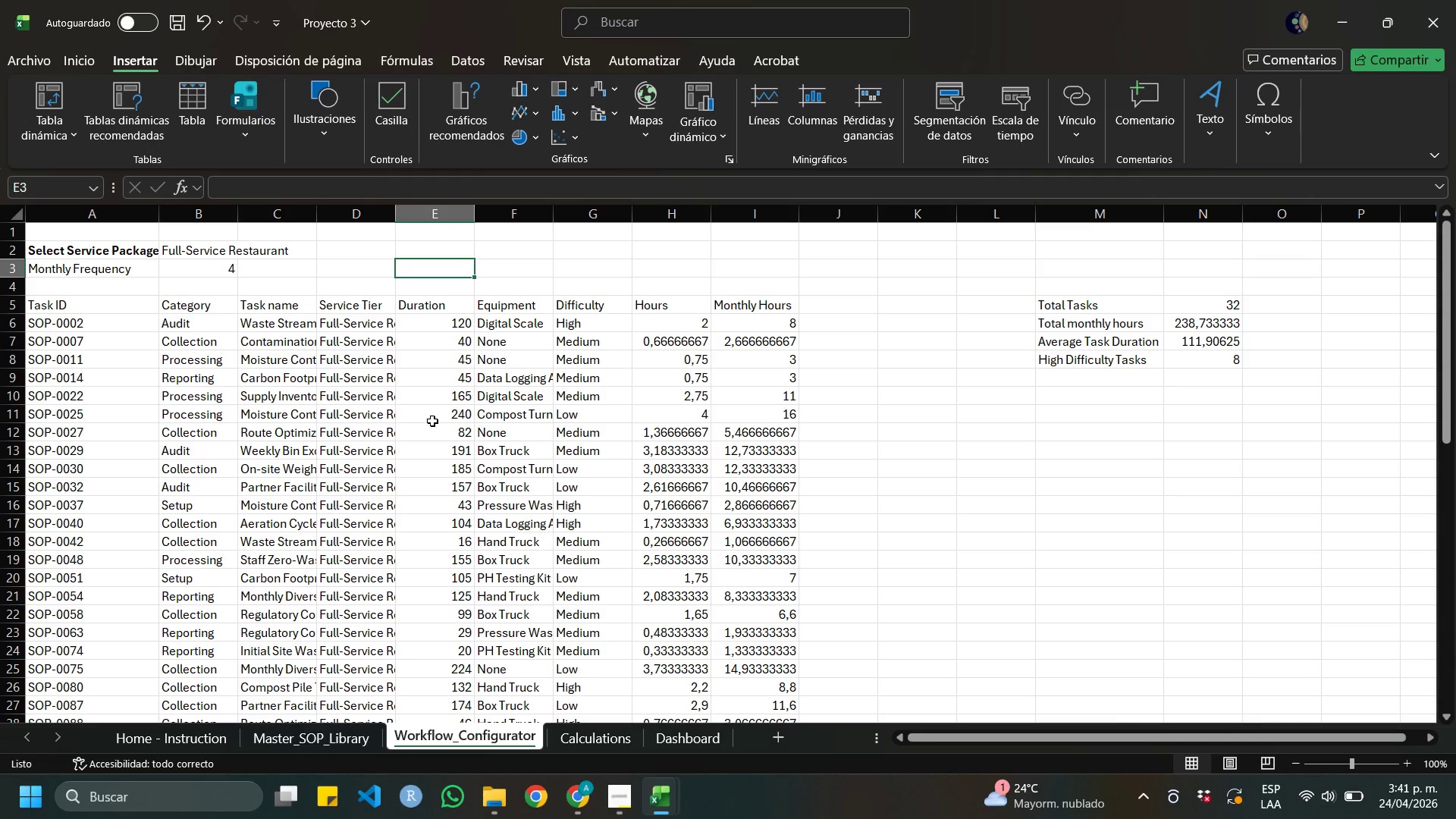 
left_click_drag(start_coordinate=[53, 303], to_coordinate=[786, 682])
 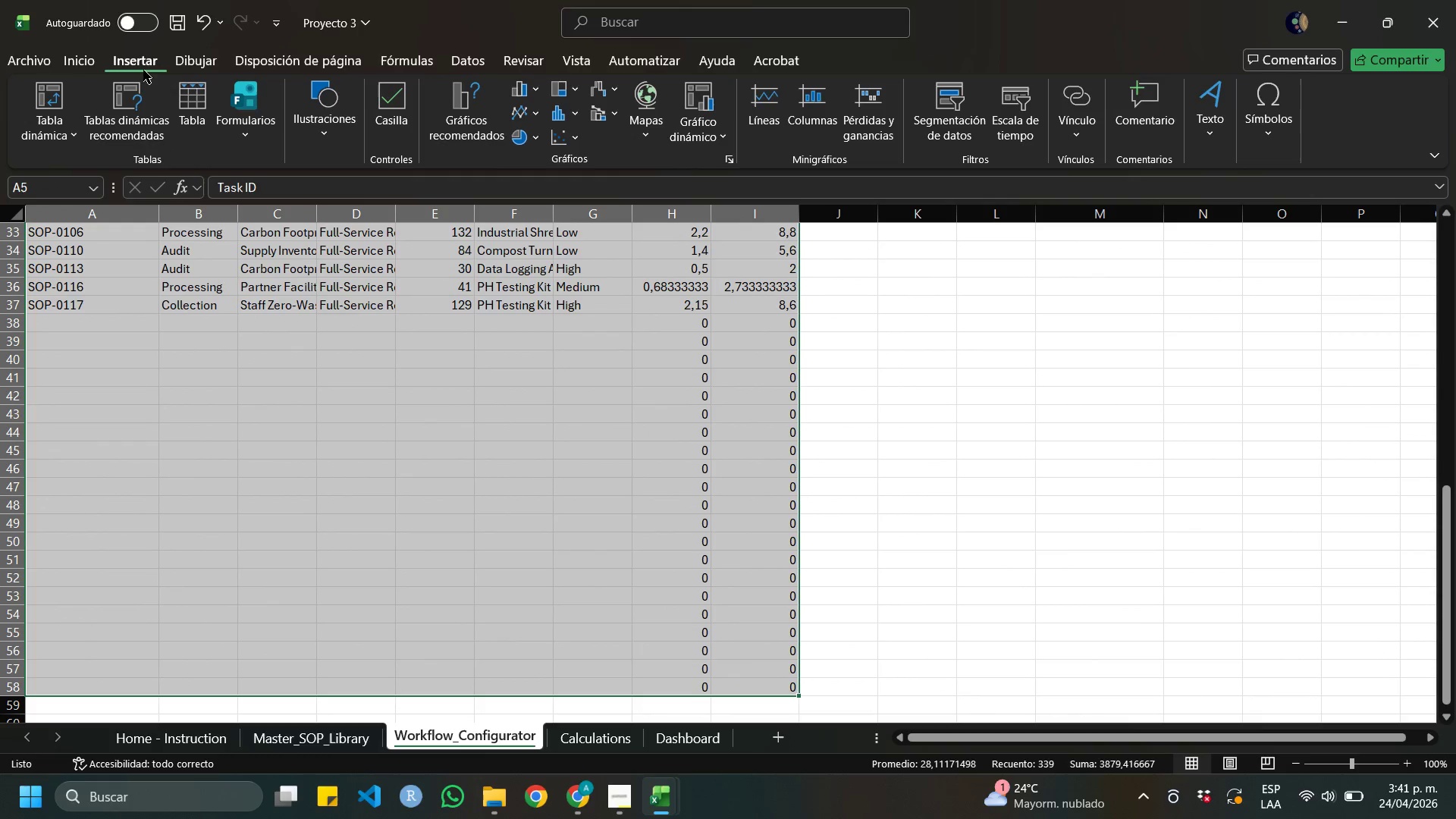 
left_click([194, 93])
 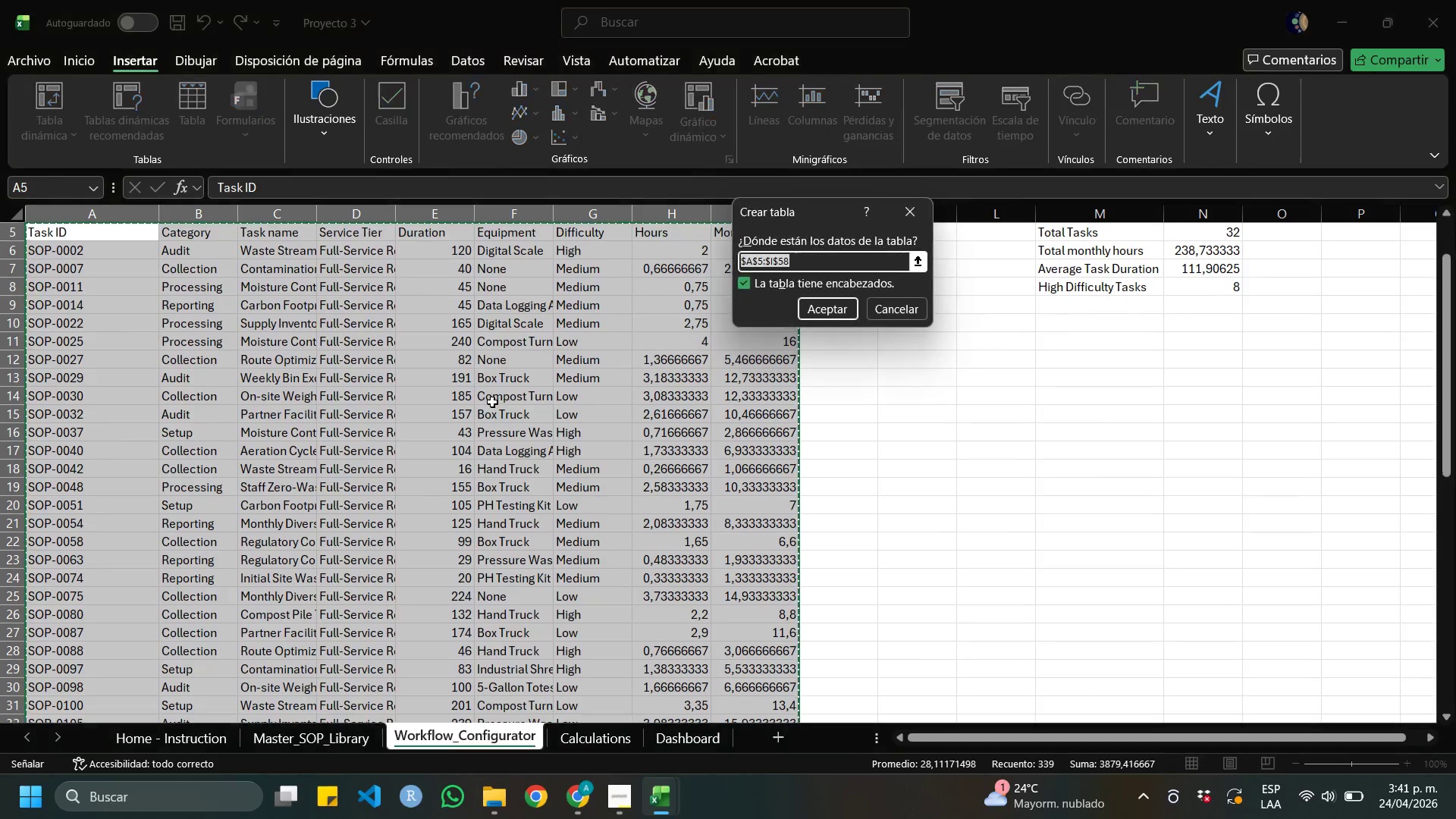 
scroll: coordinate [492, 402], scroll_direction: up, amount: 1.0
 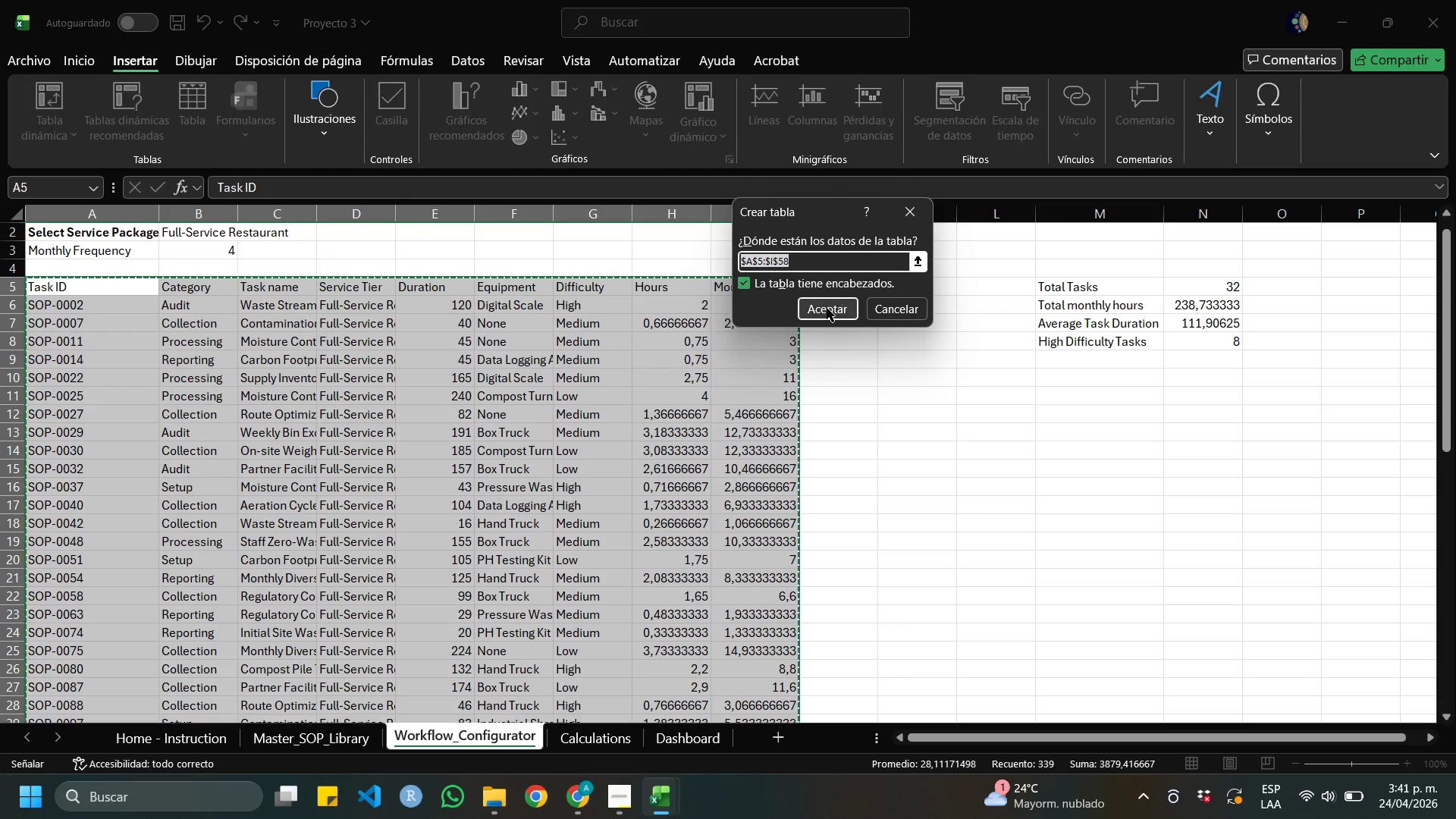 
left_click([827, 308])
 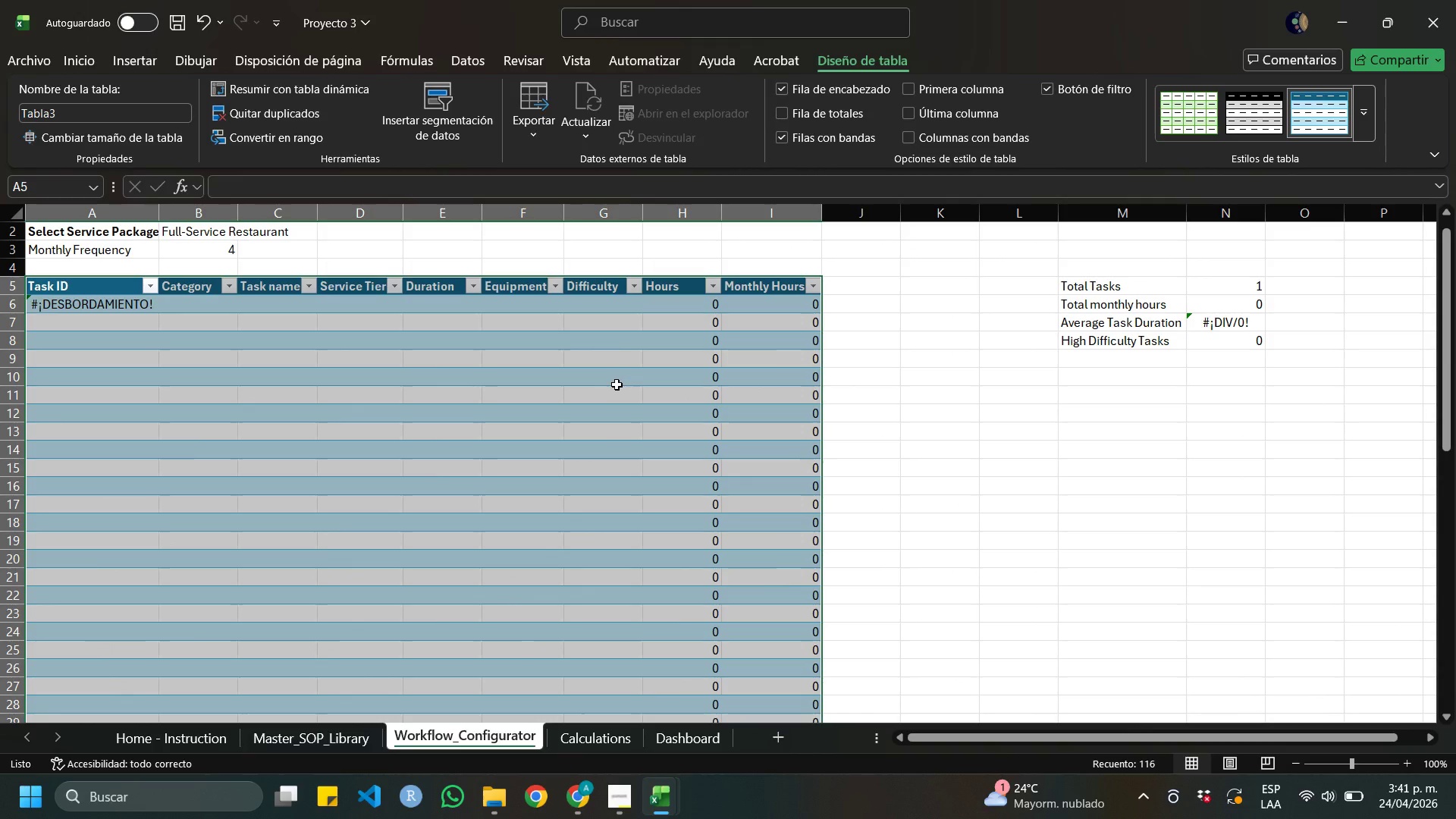 
left_click([617, 384])
 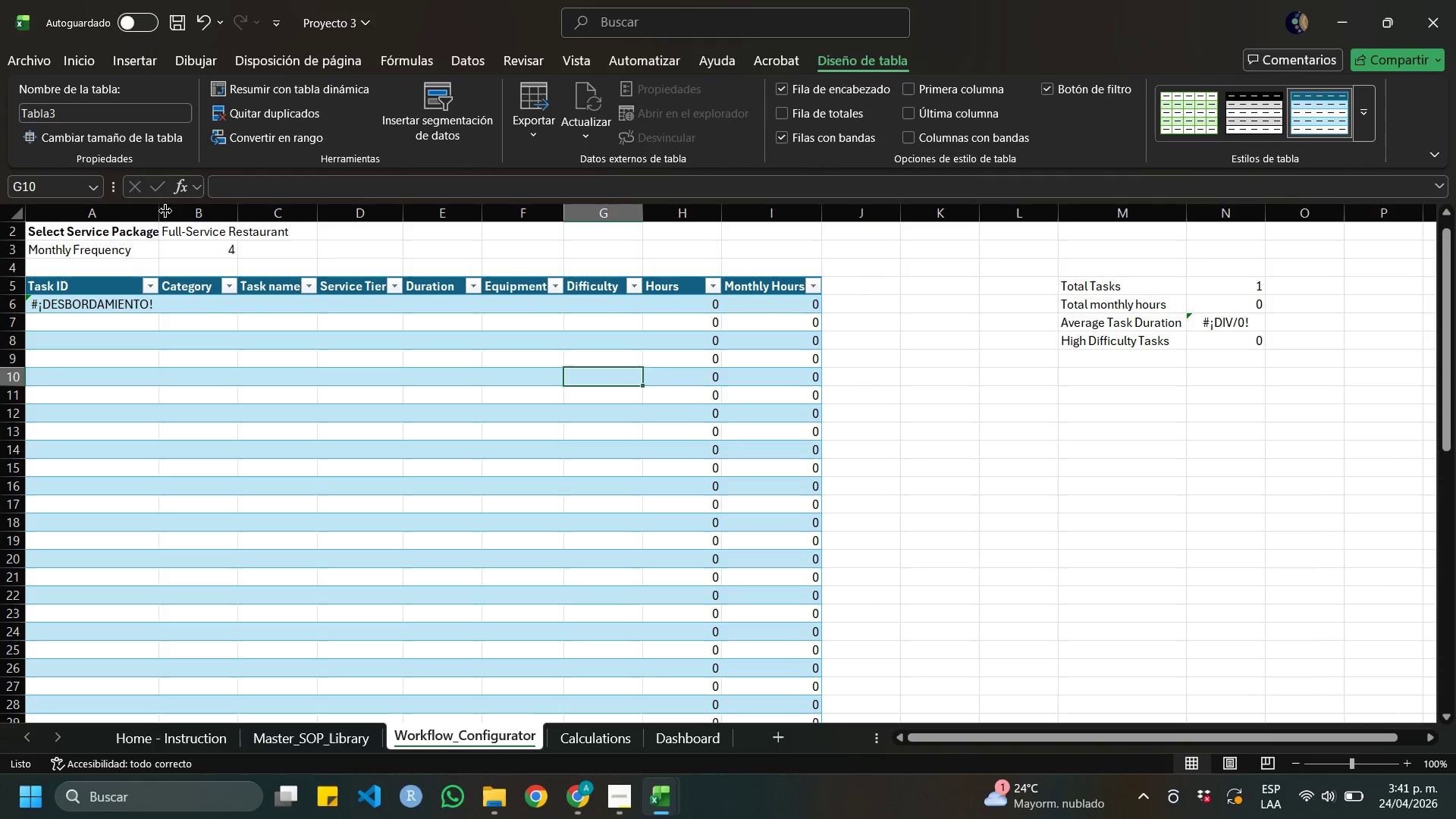 
double_click([159, 210])
 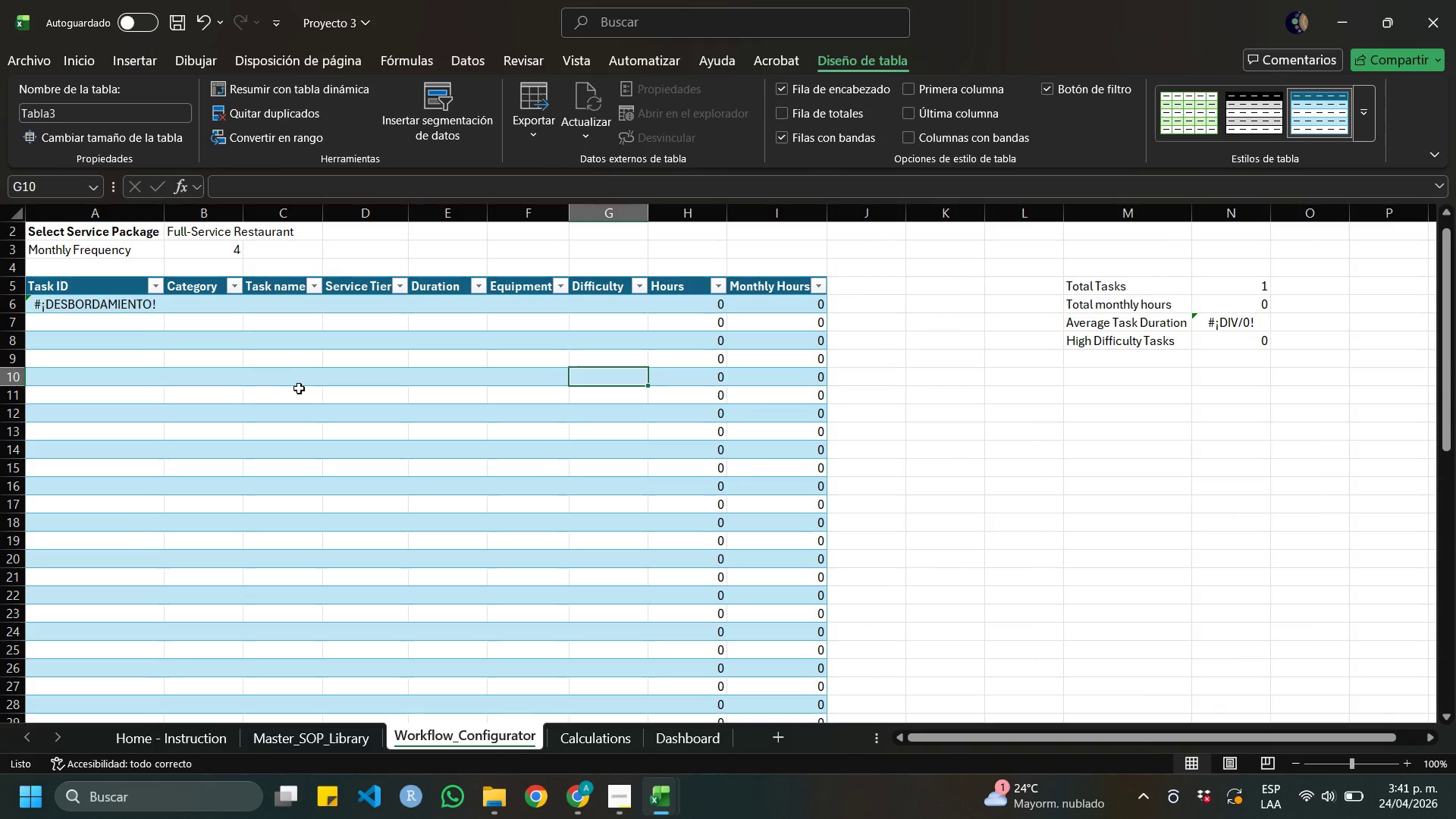 
left_click([299, 388])
 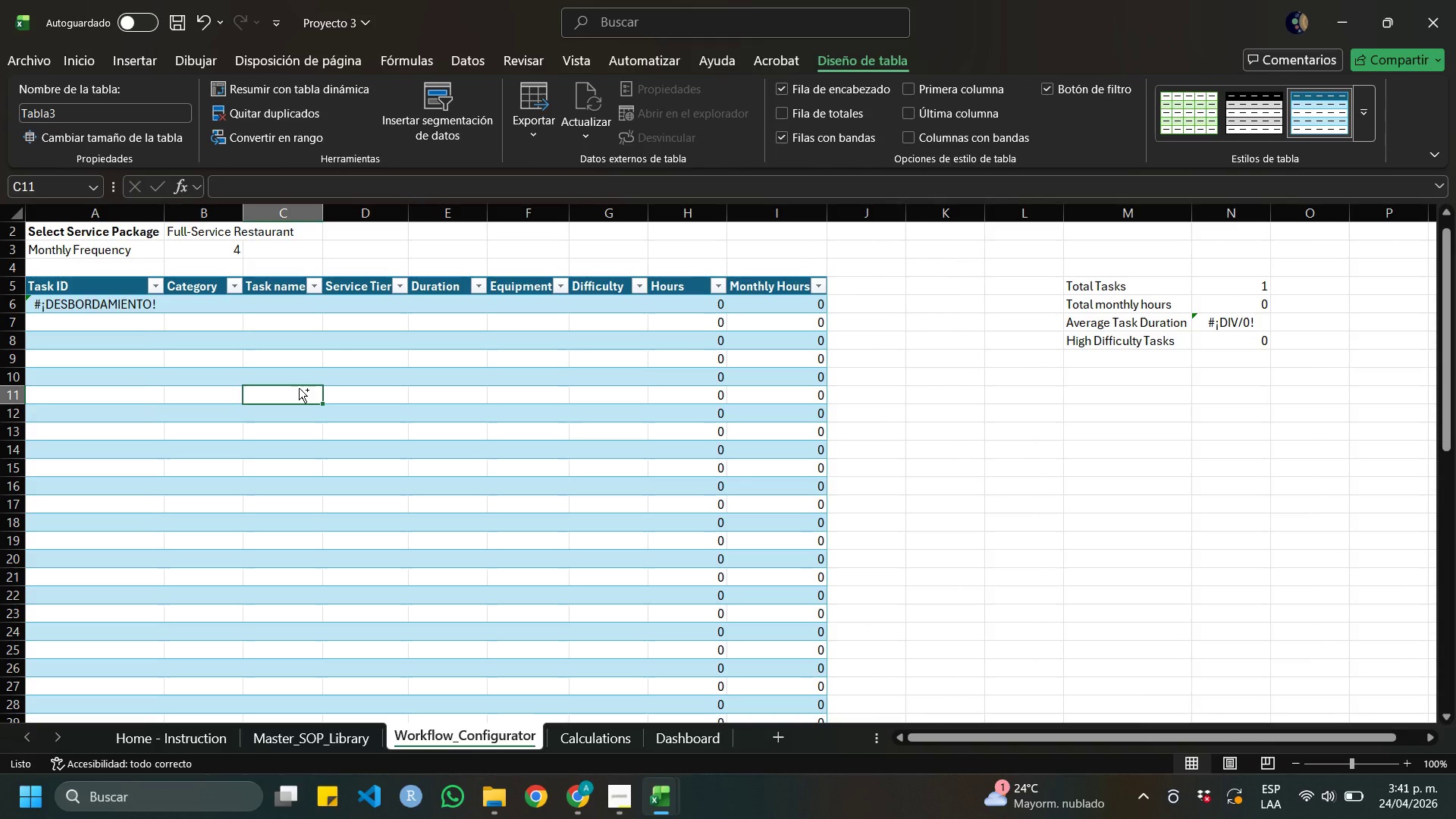 
key(Control+Z)
 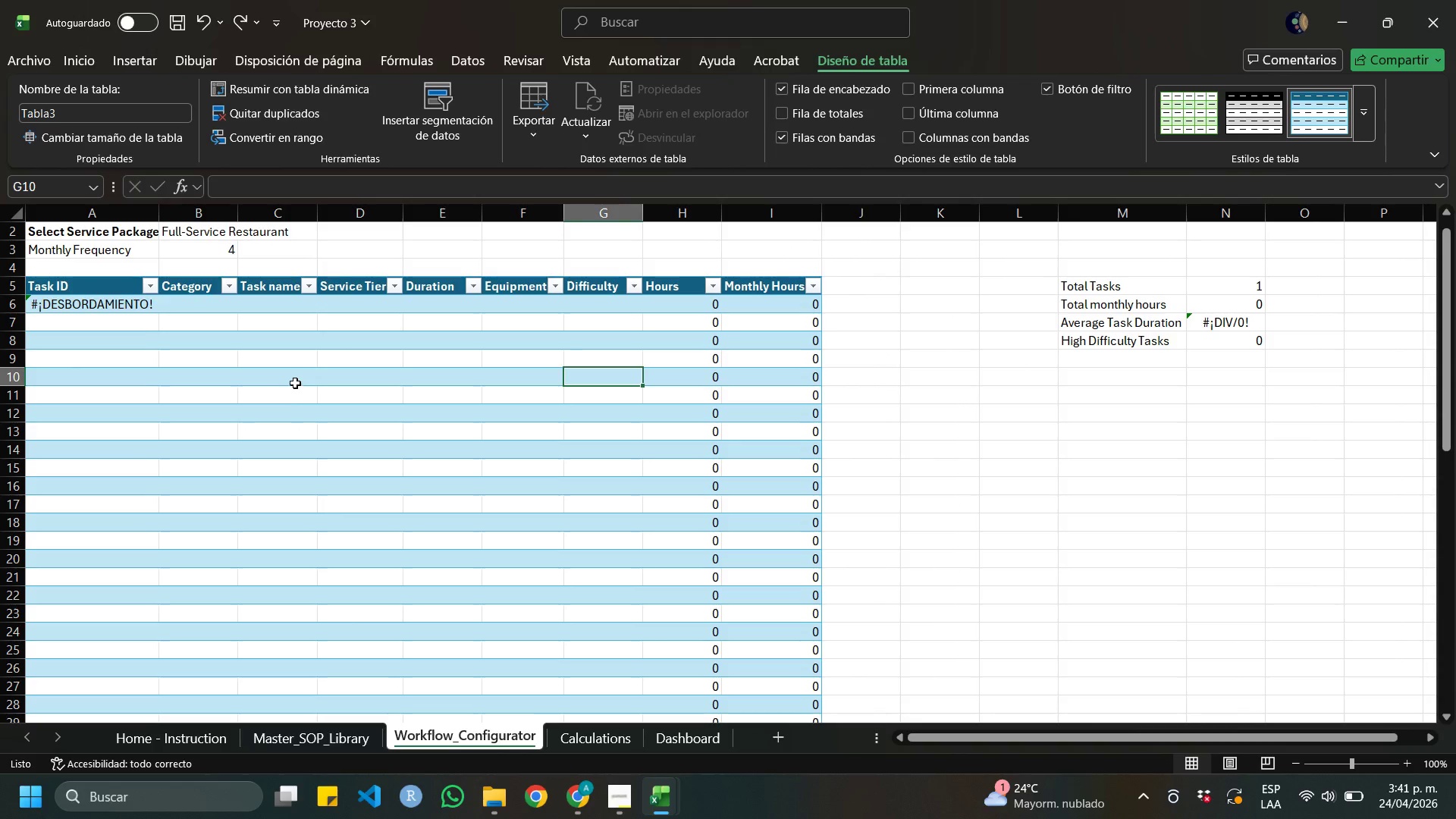 
key(Control+Z)
 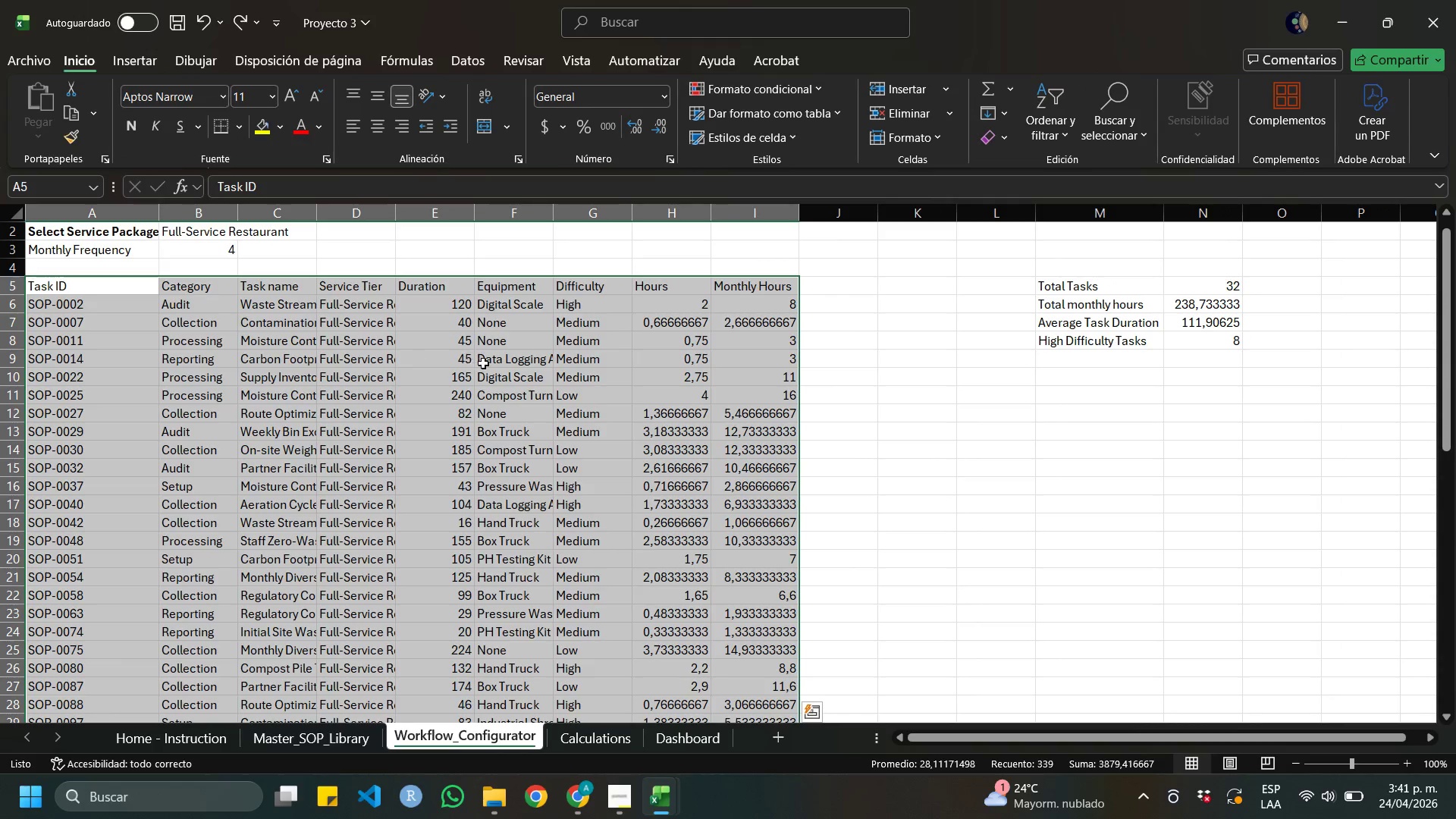 
left_click([483, 363])
 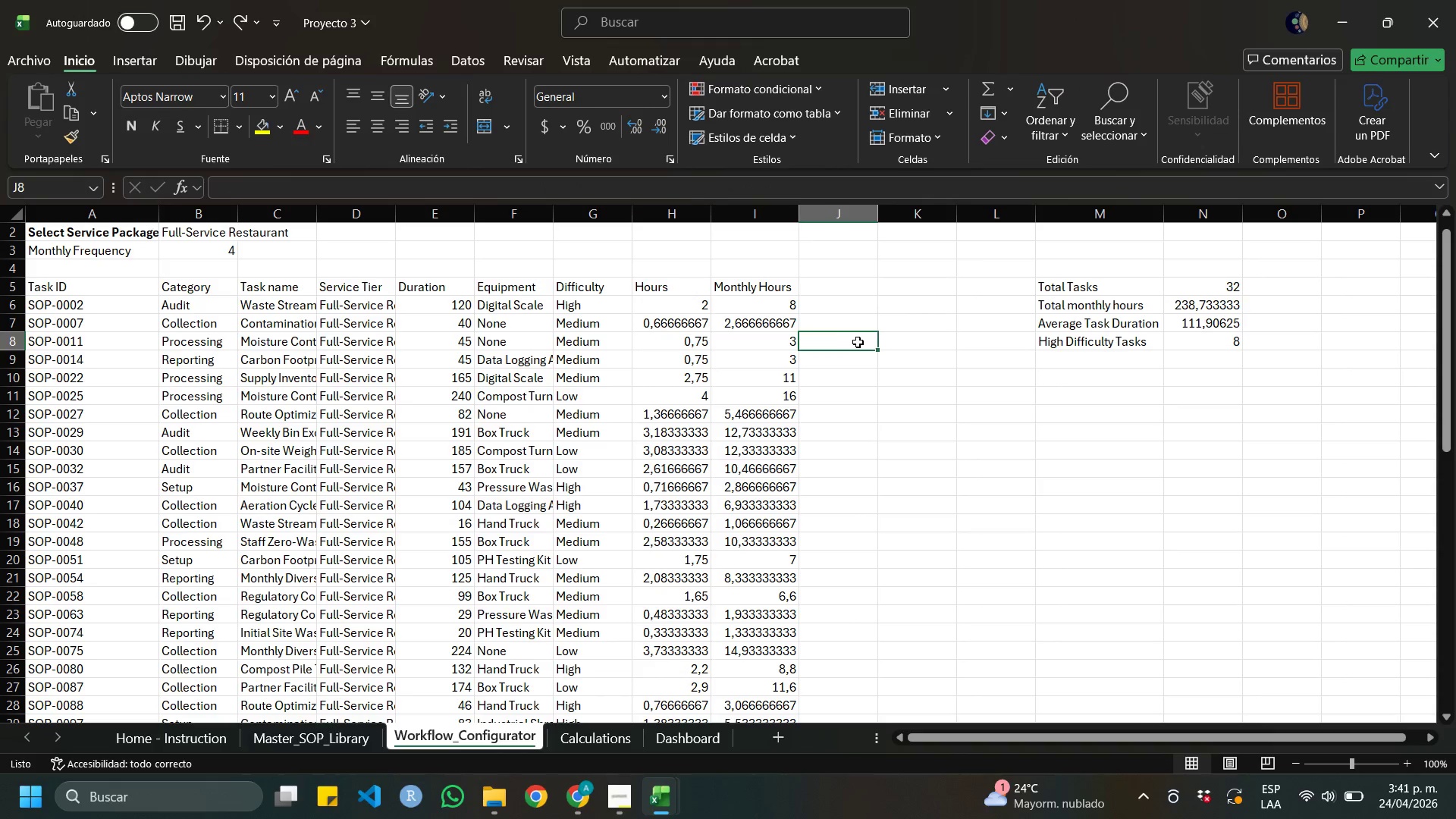 
wait(6.31)
 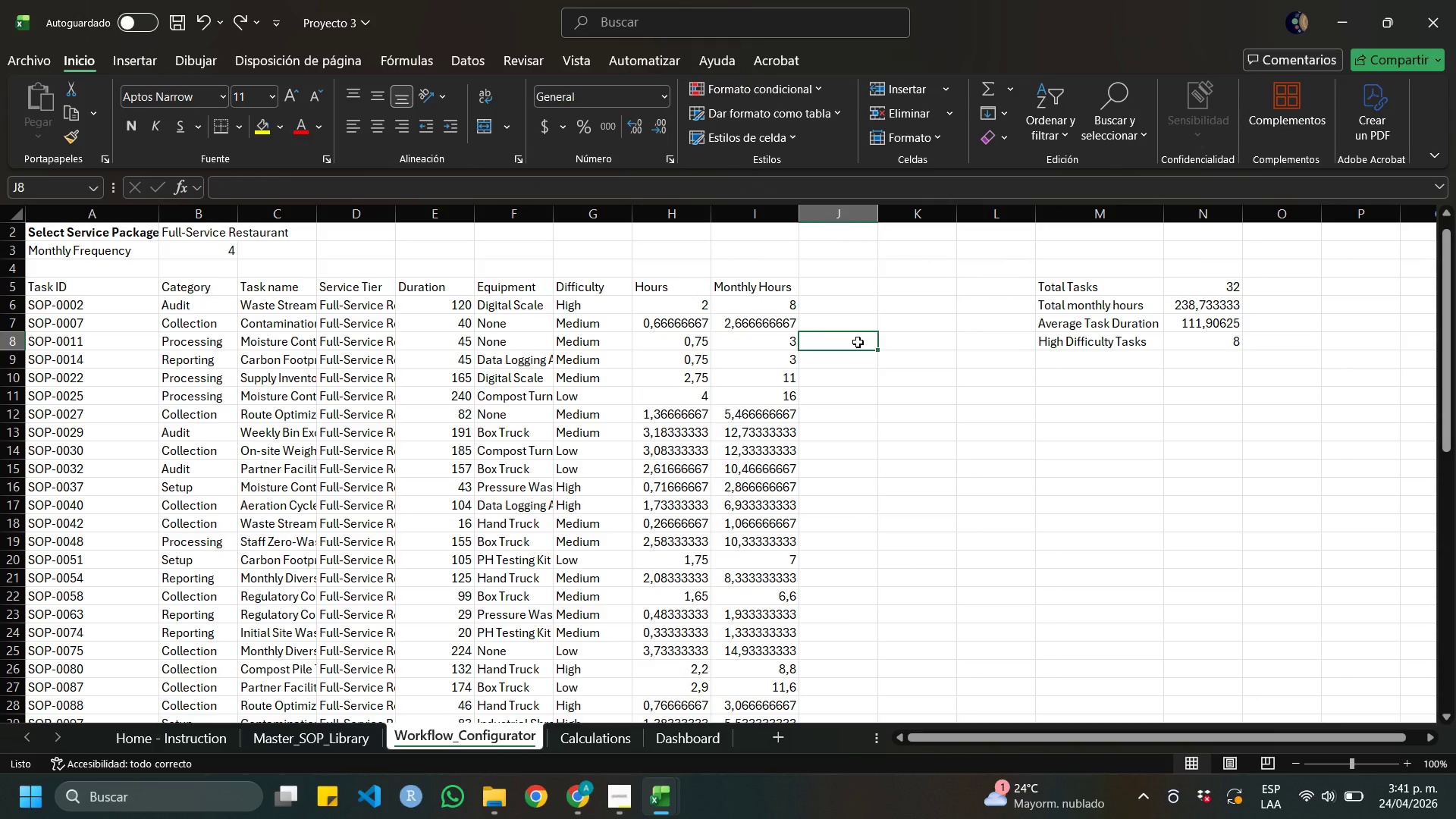 
left_click_drag(start_coordinate=[56, 284], to_coordinate=[783, 328])
 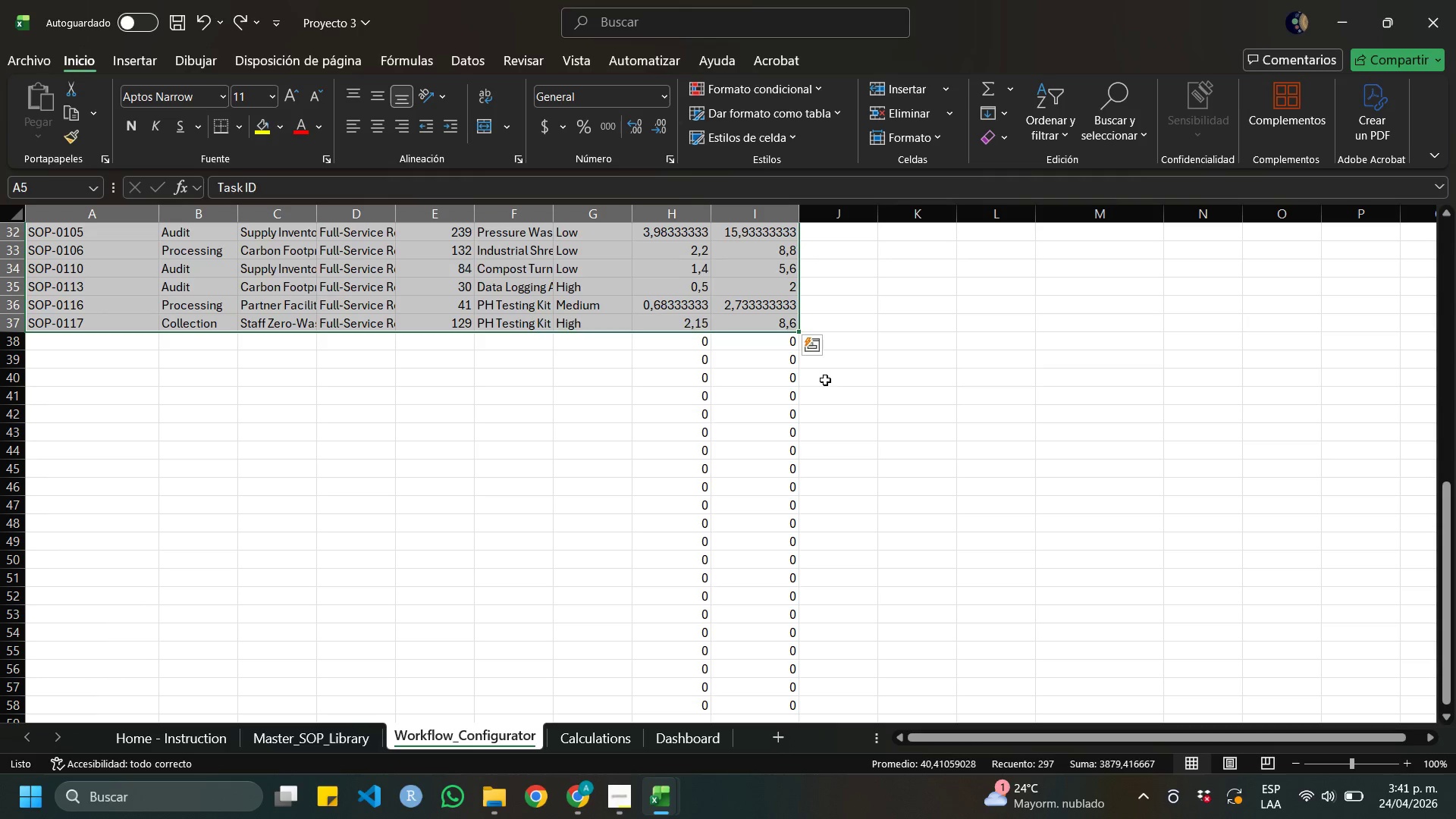 
left_click_drag(start_coordinate=[786, 398], to_coordinate=[61, 287])
 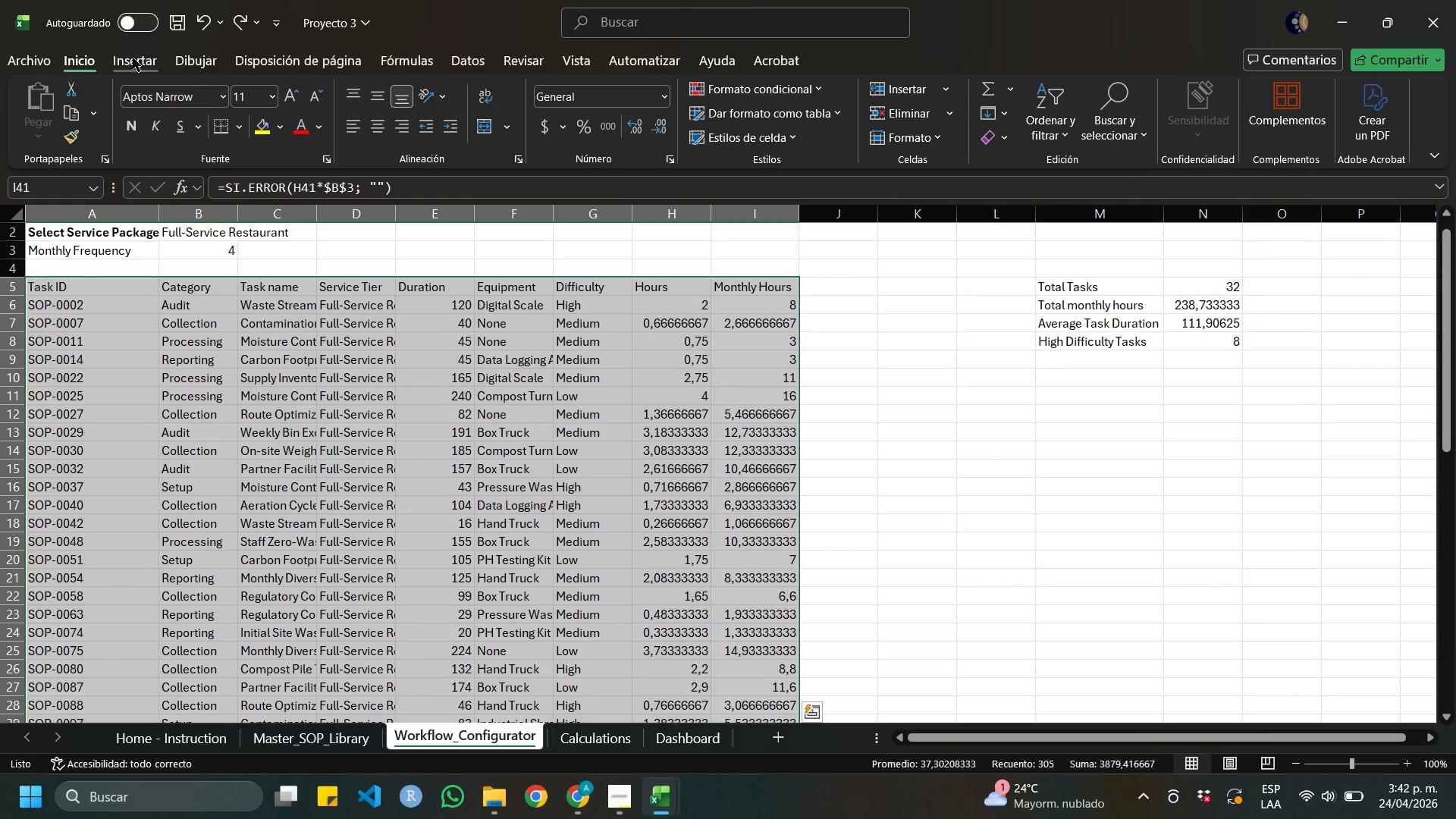 
left_click([133, 58])
 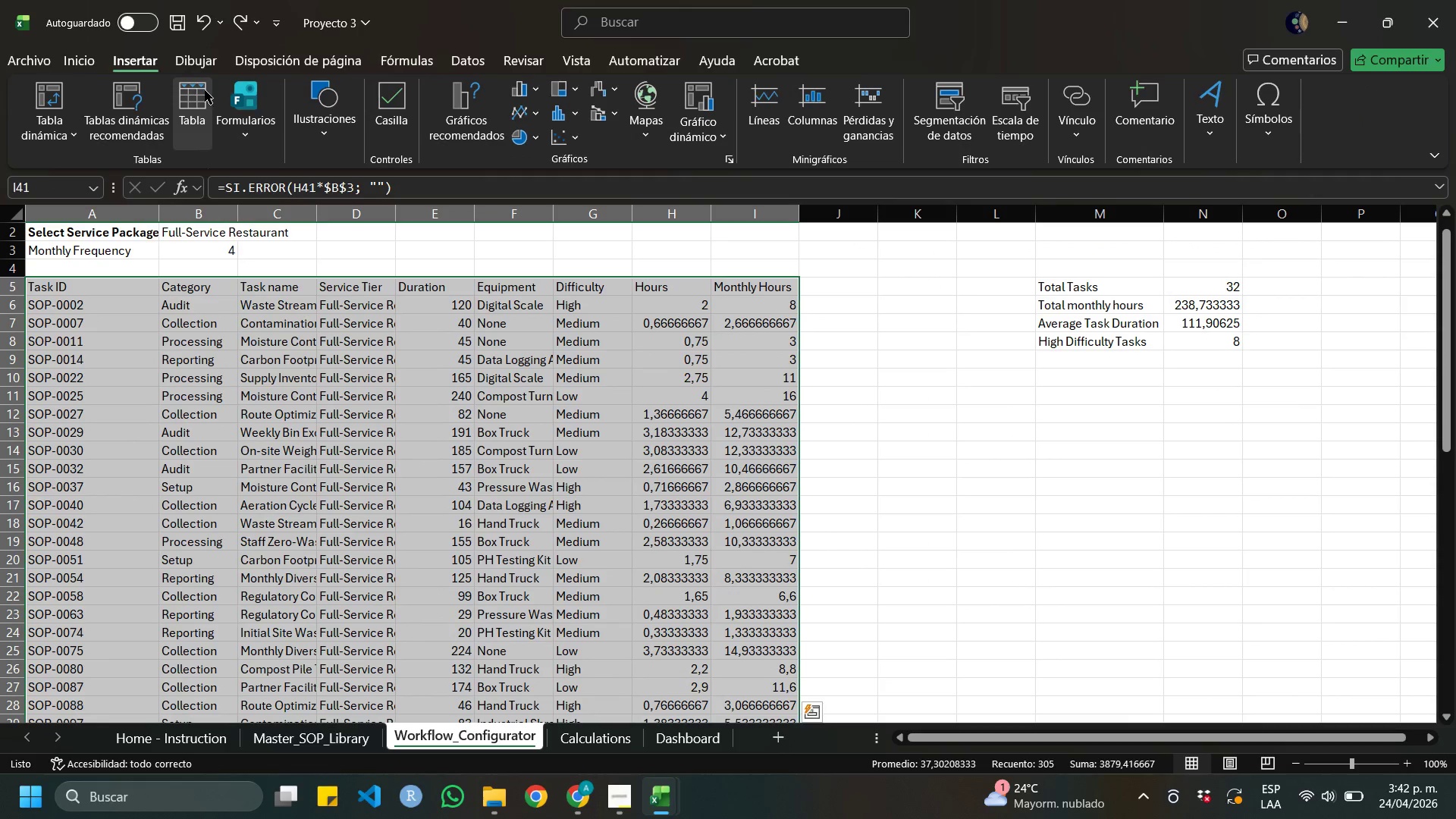 
left_click([205, 90])
 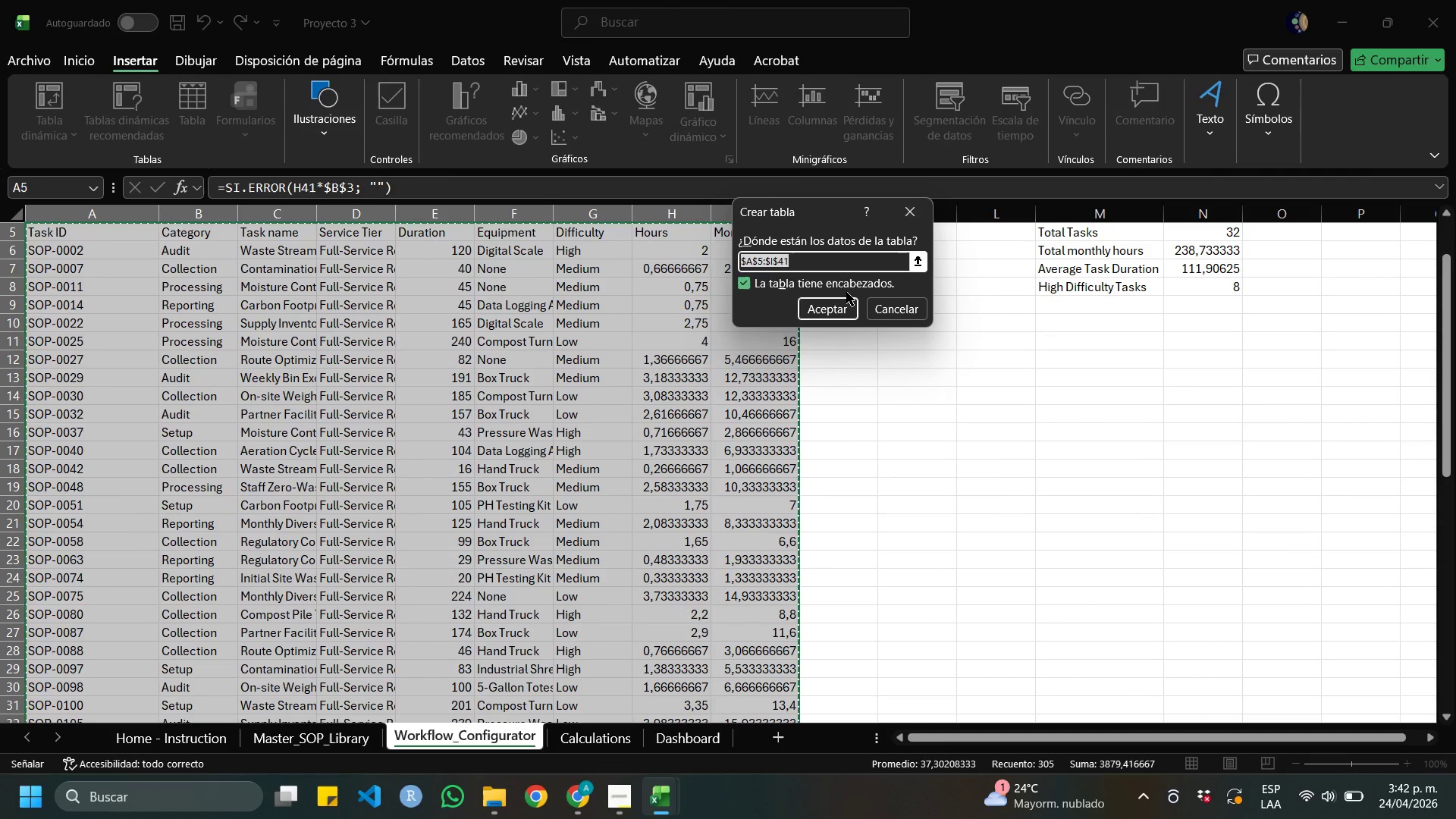 
left_click([846, 309])
 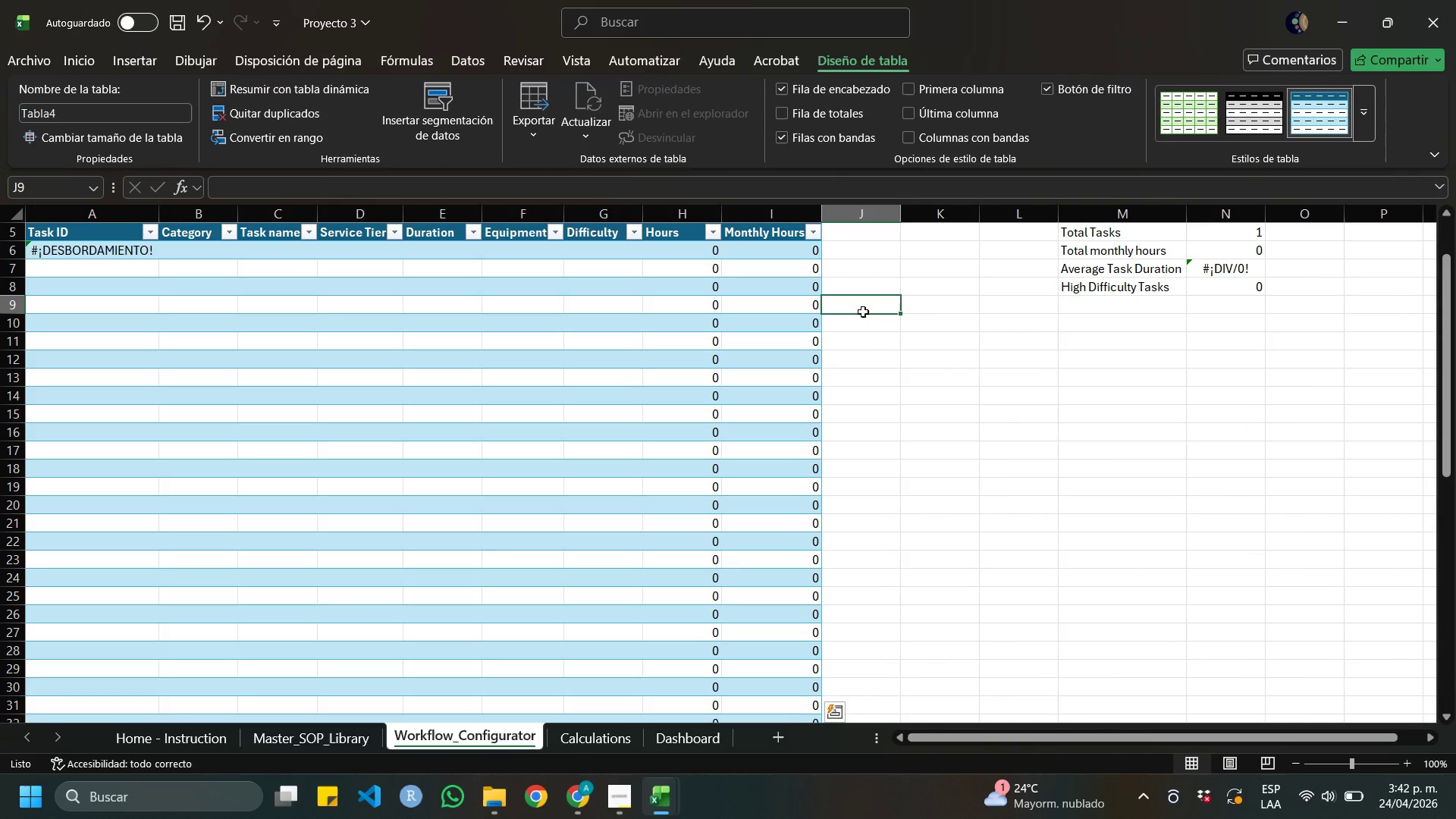 
key(Control+Z)
 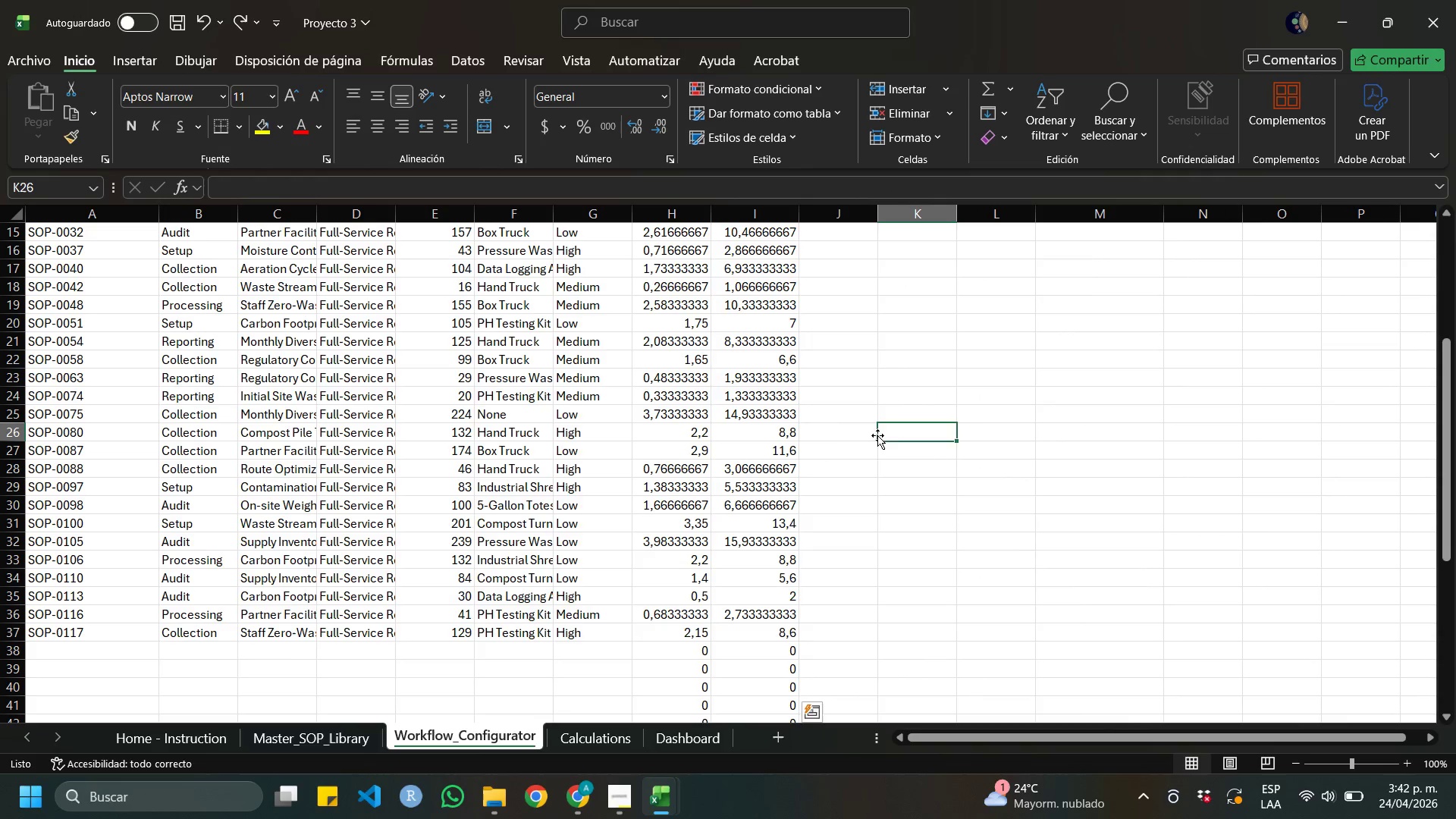 
scroll: coordinate [676, 467], scroll_direction: up, amount: 7.0
 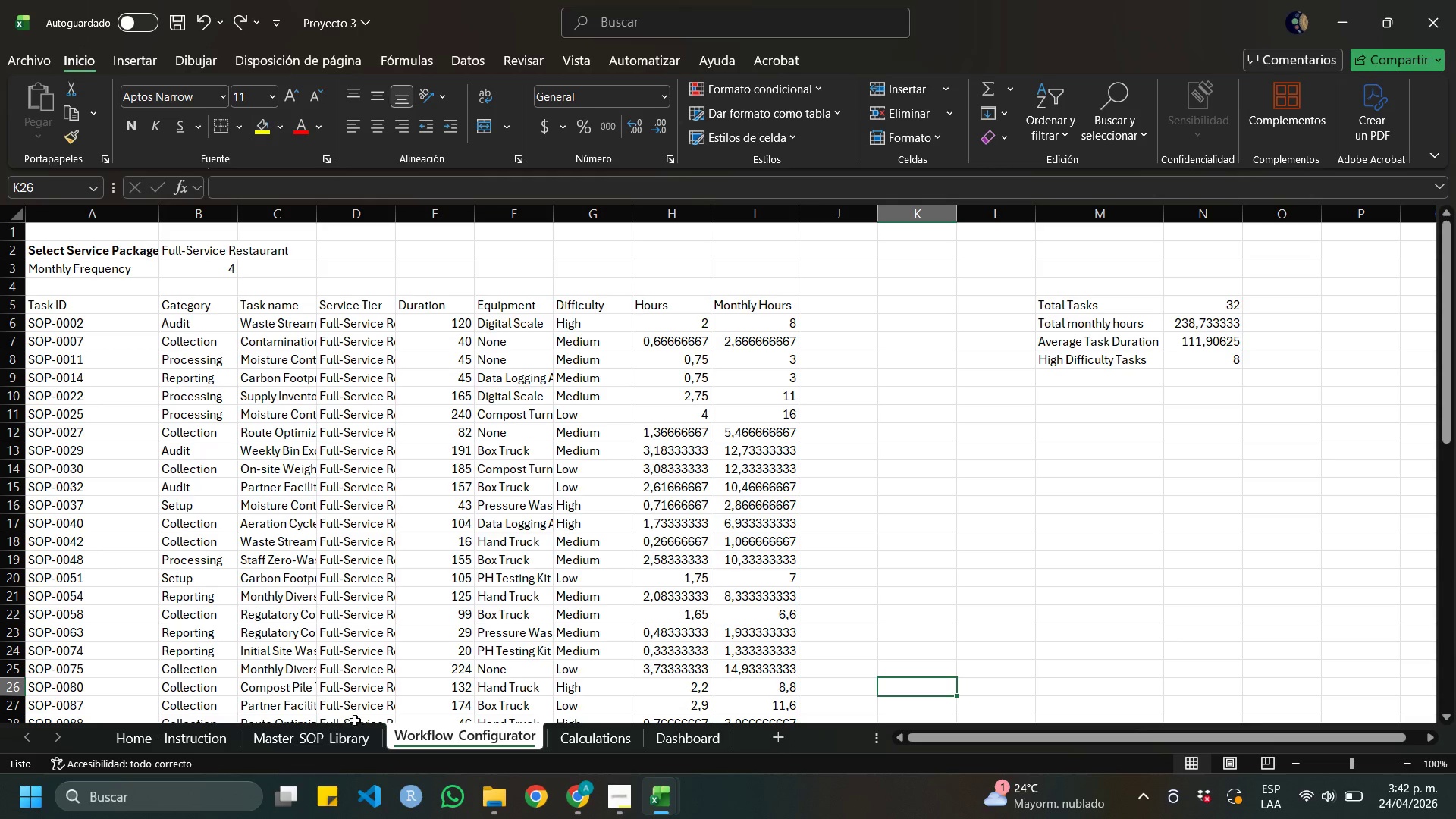 
left_click([346, 739])
 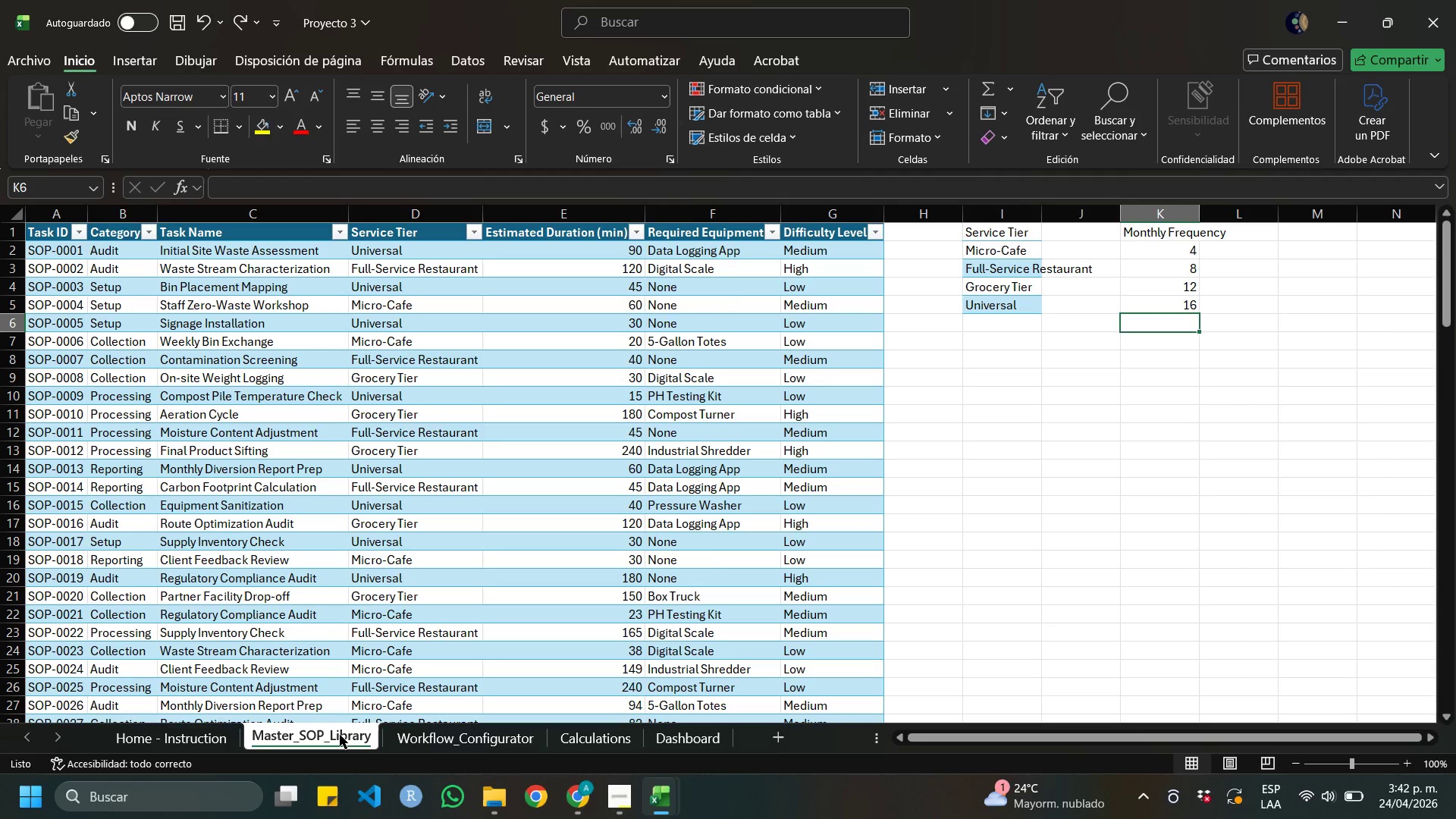 
scroll: coordinate [691, 645], scroll_direction: up, amount: 4.0
 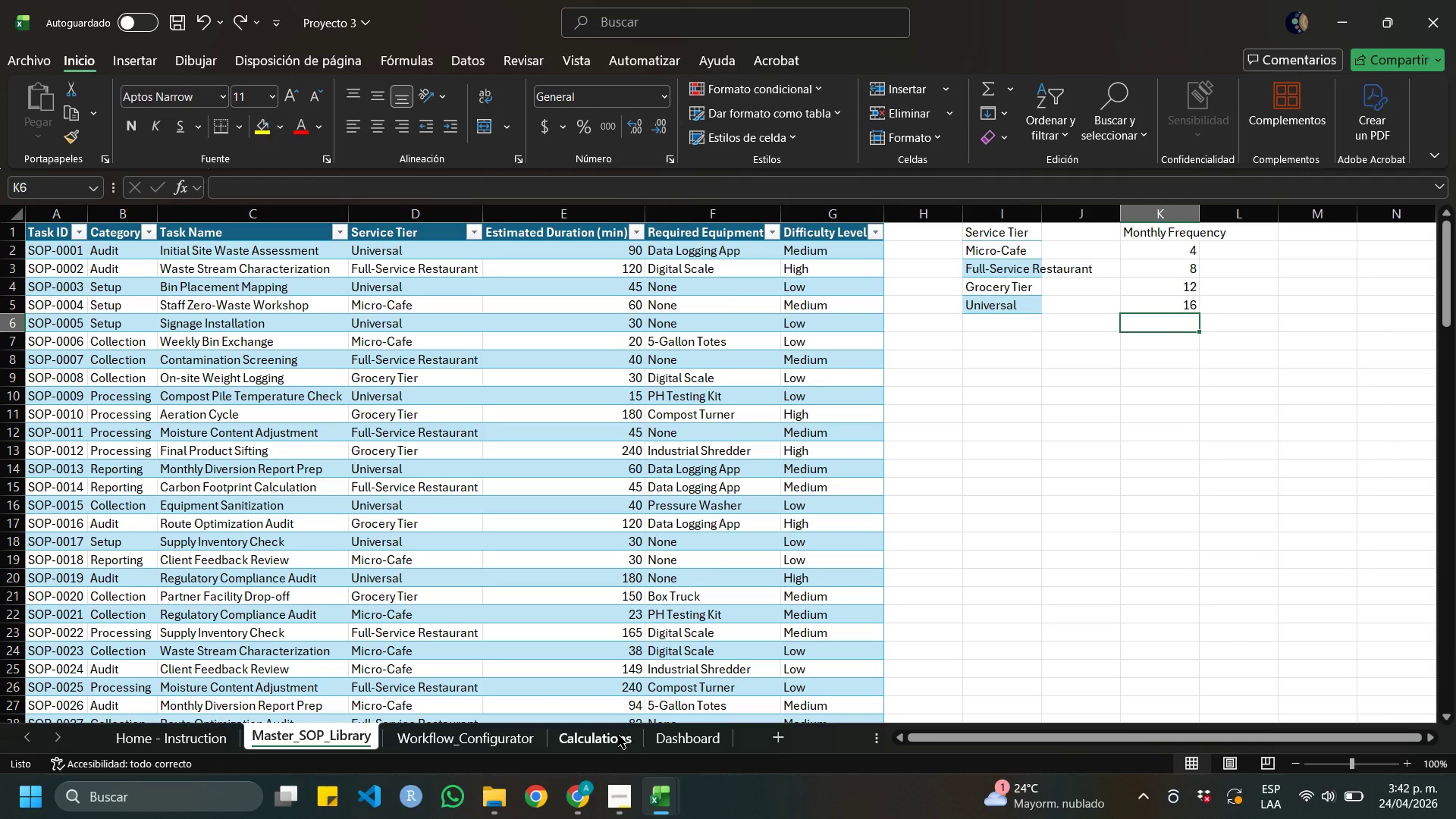 
wait(20.98)
 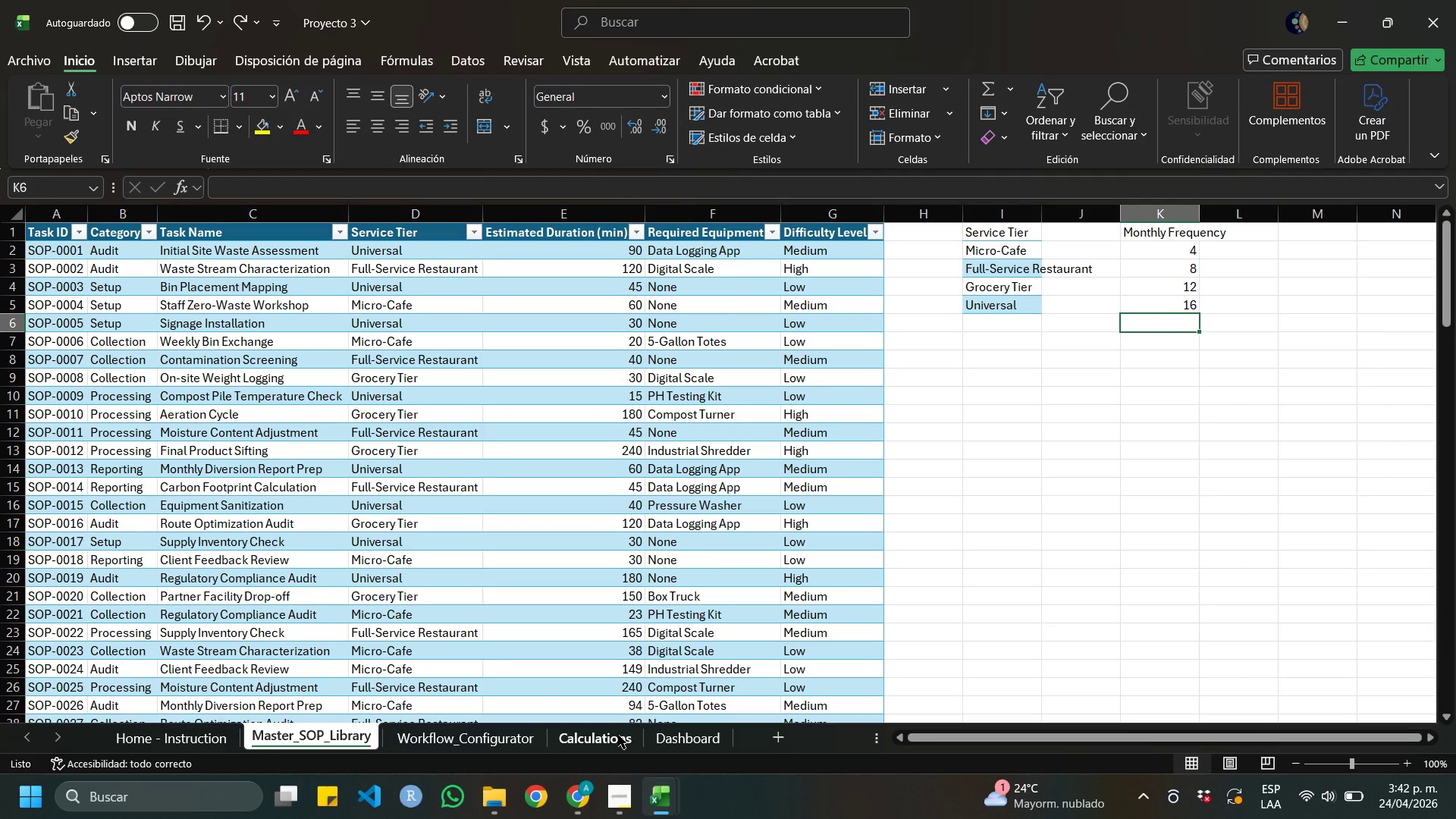 
left_click([601, 733])
 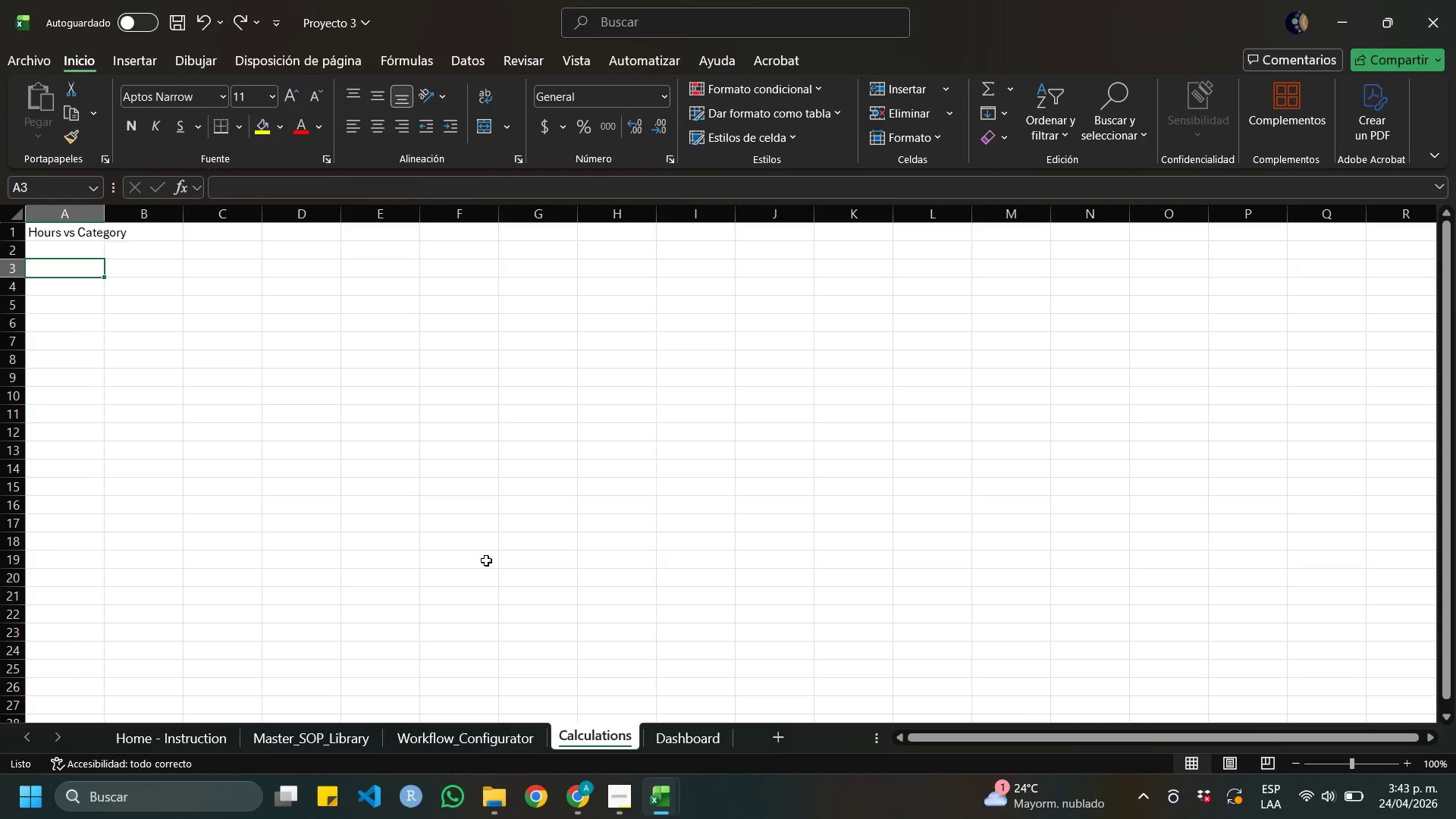 
wait(36.45)
 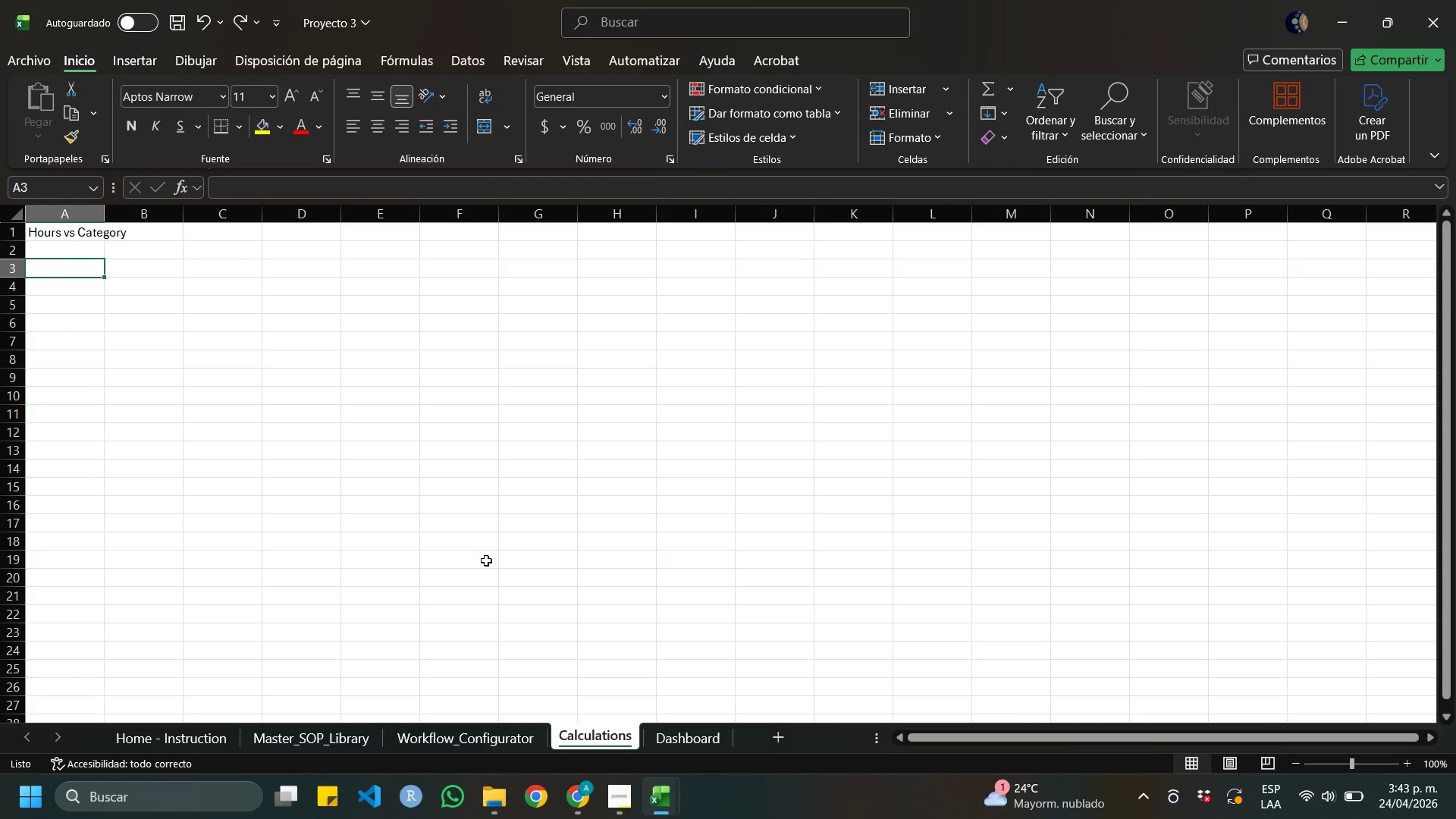 
left_click([443, 729])
 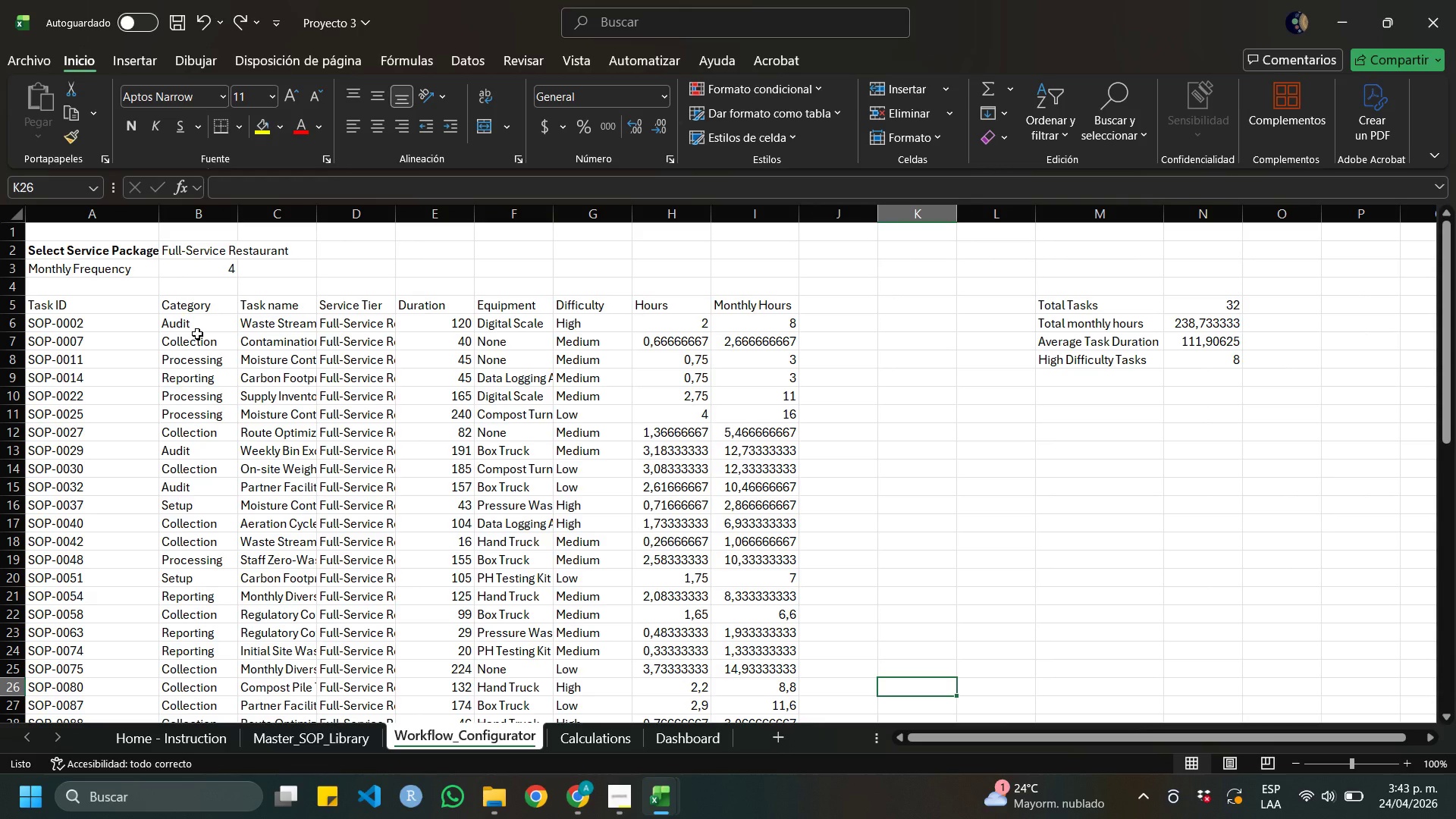 
wait(13.14)
 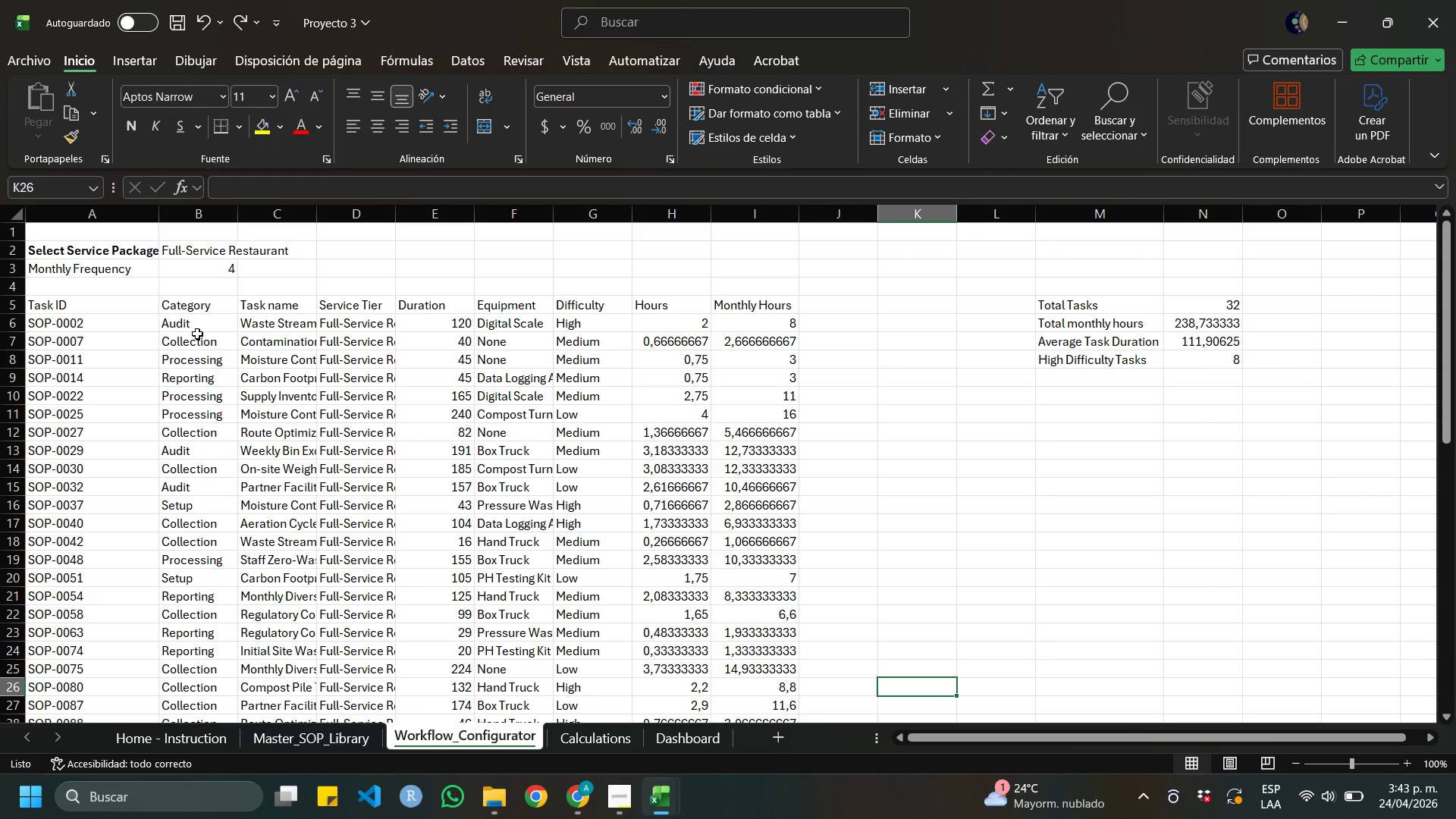 
left_click([79, 296])
 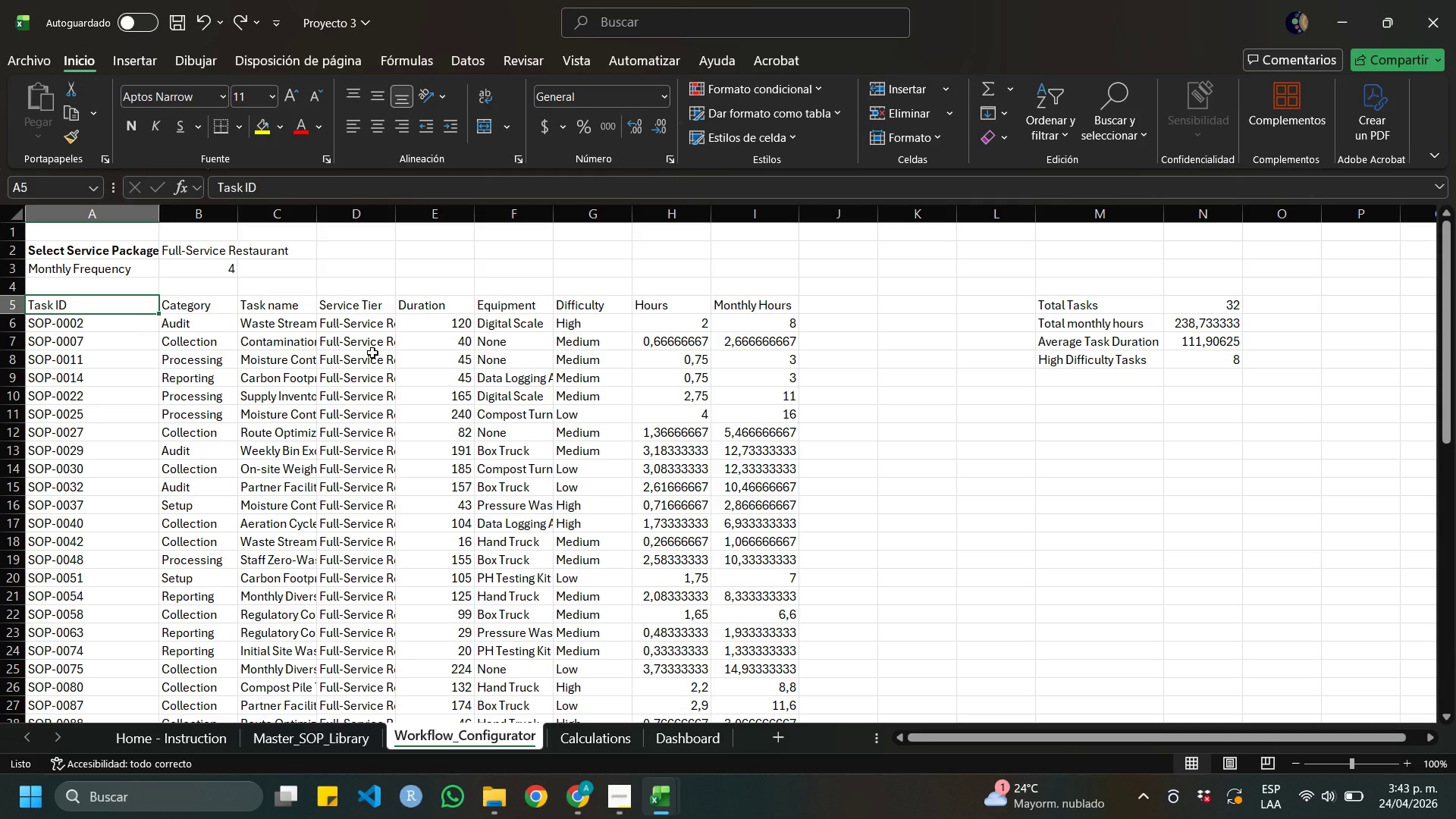 
wait(7.0)
 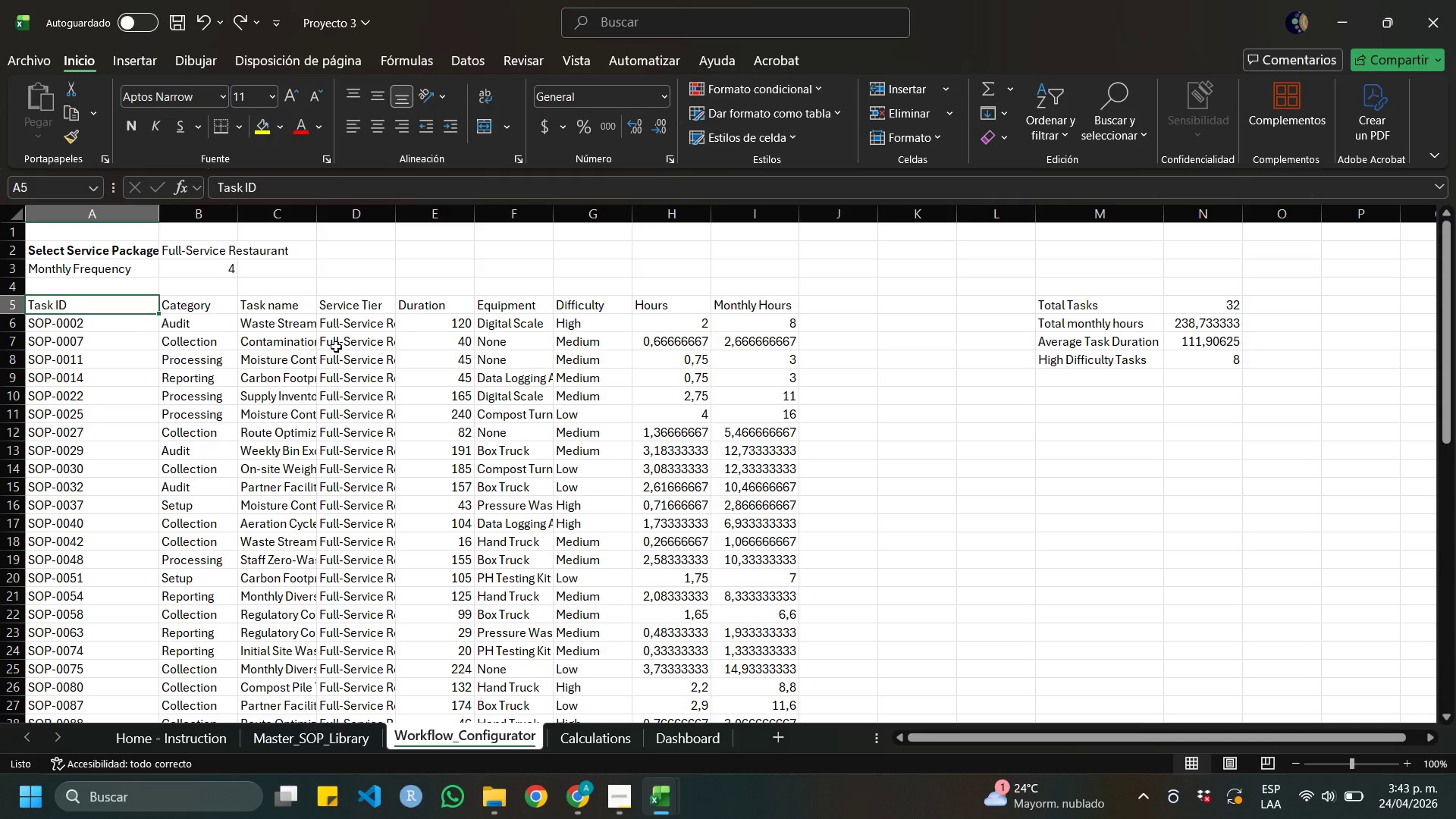 
left_click([72, 321])
 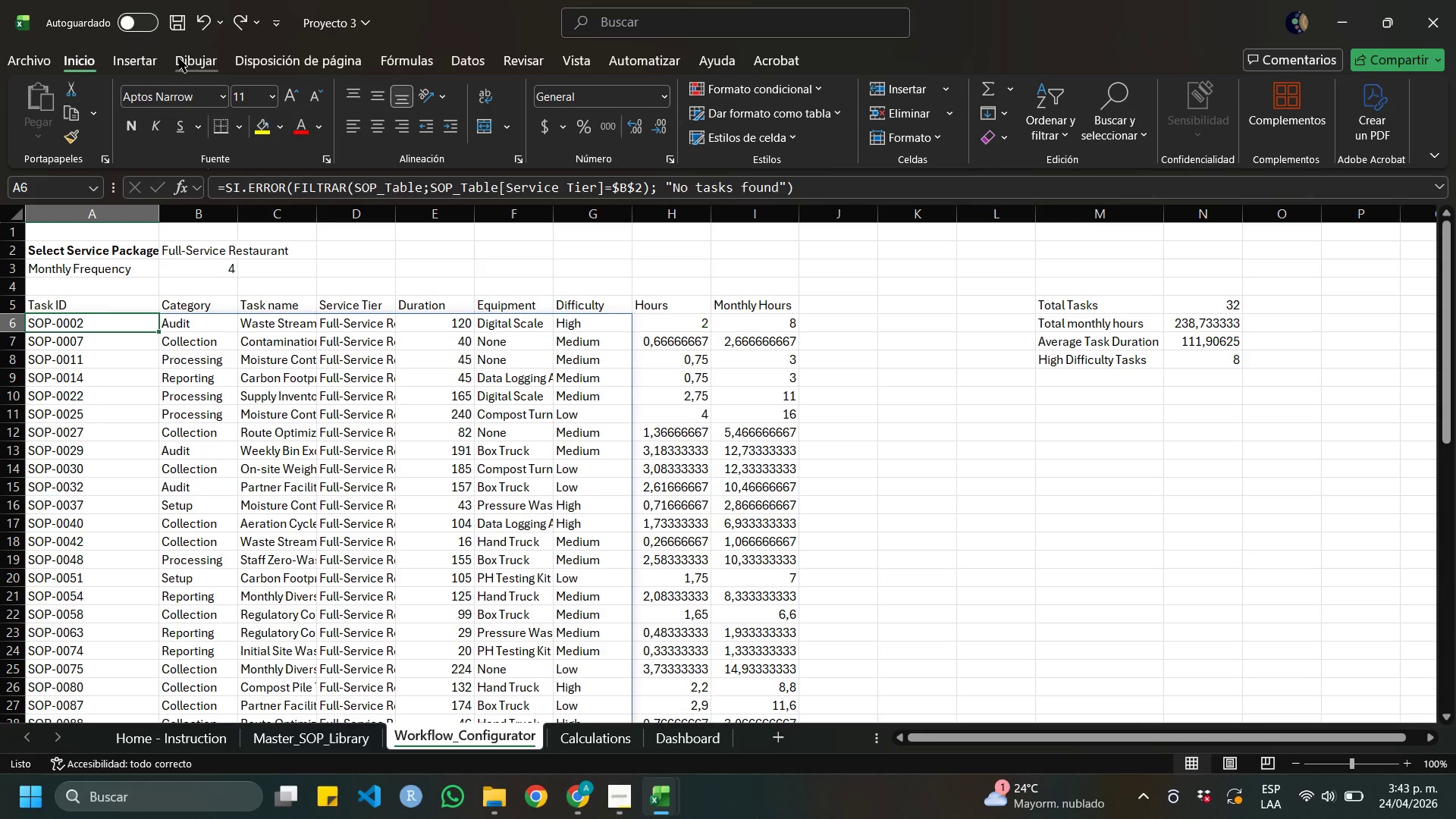 
left_click([127, 55])
 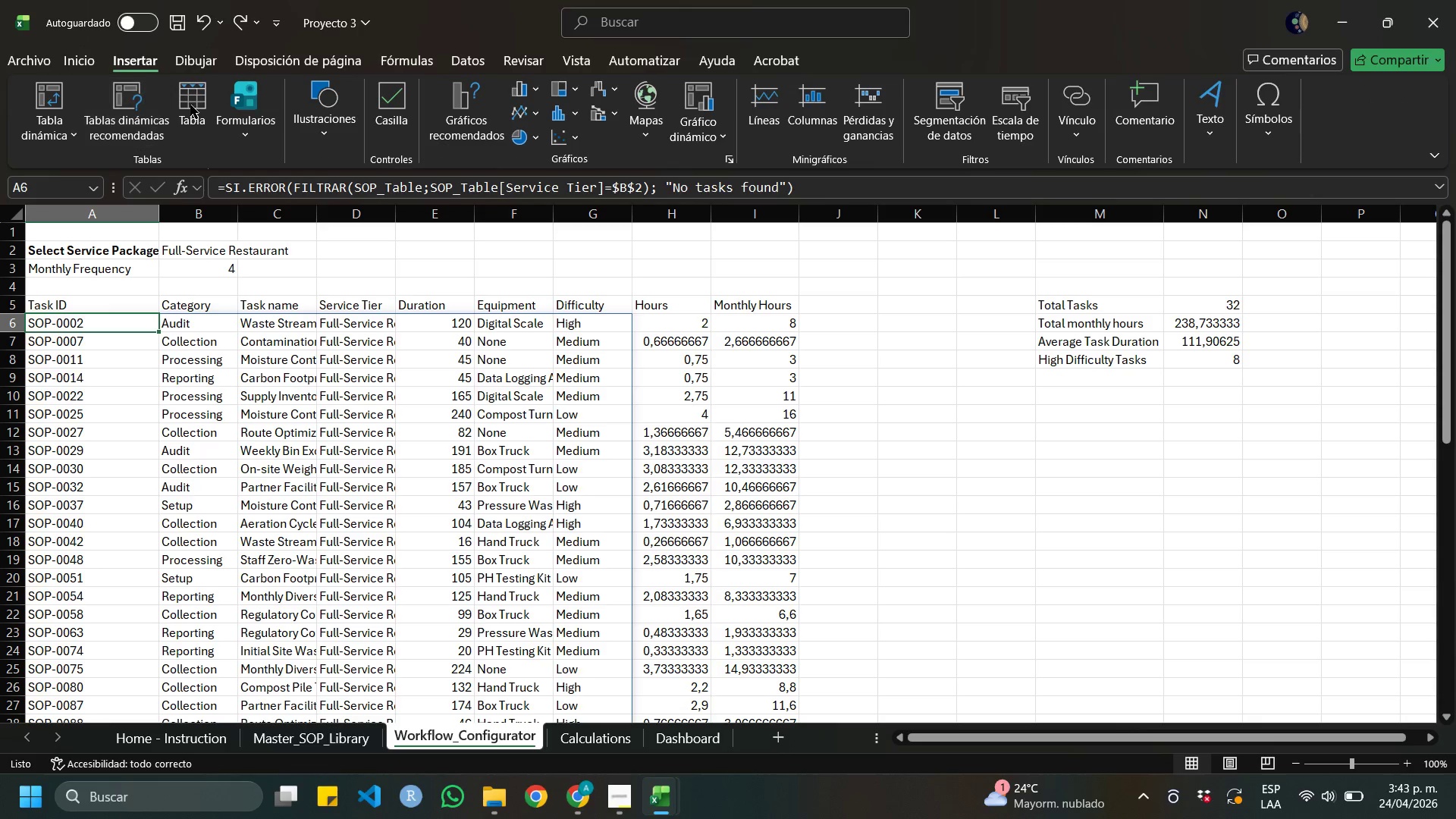 
mouse_move([168, 102])
 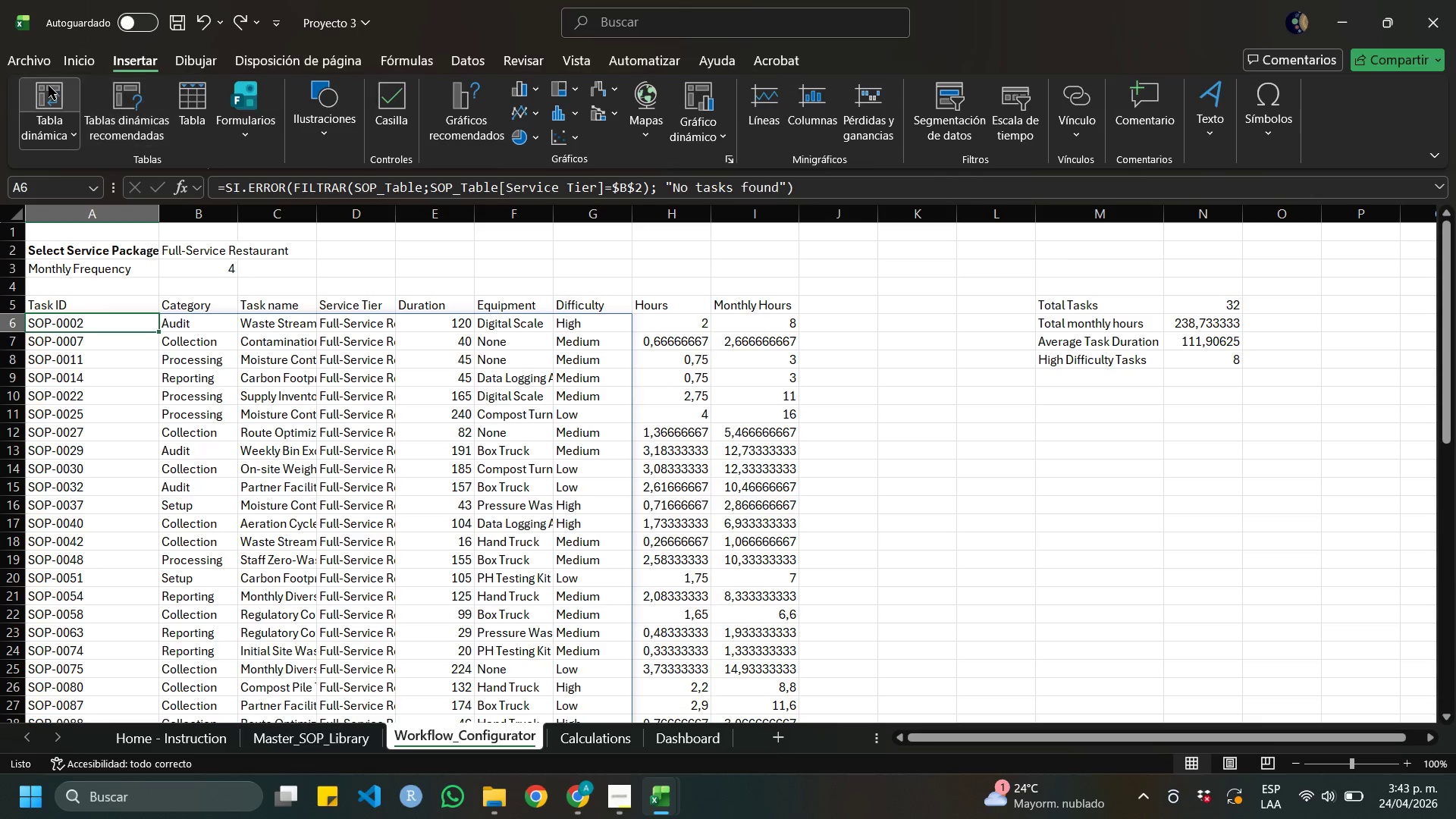 
mouse_move([62, 105])
 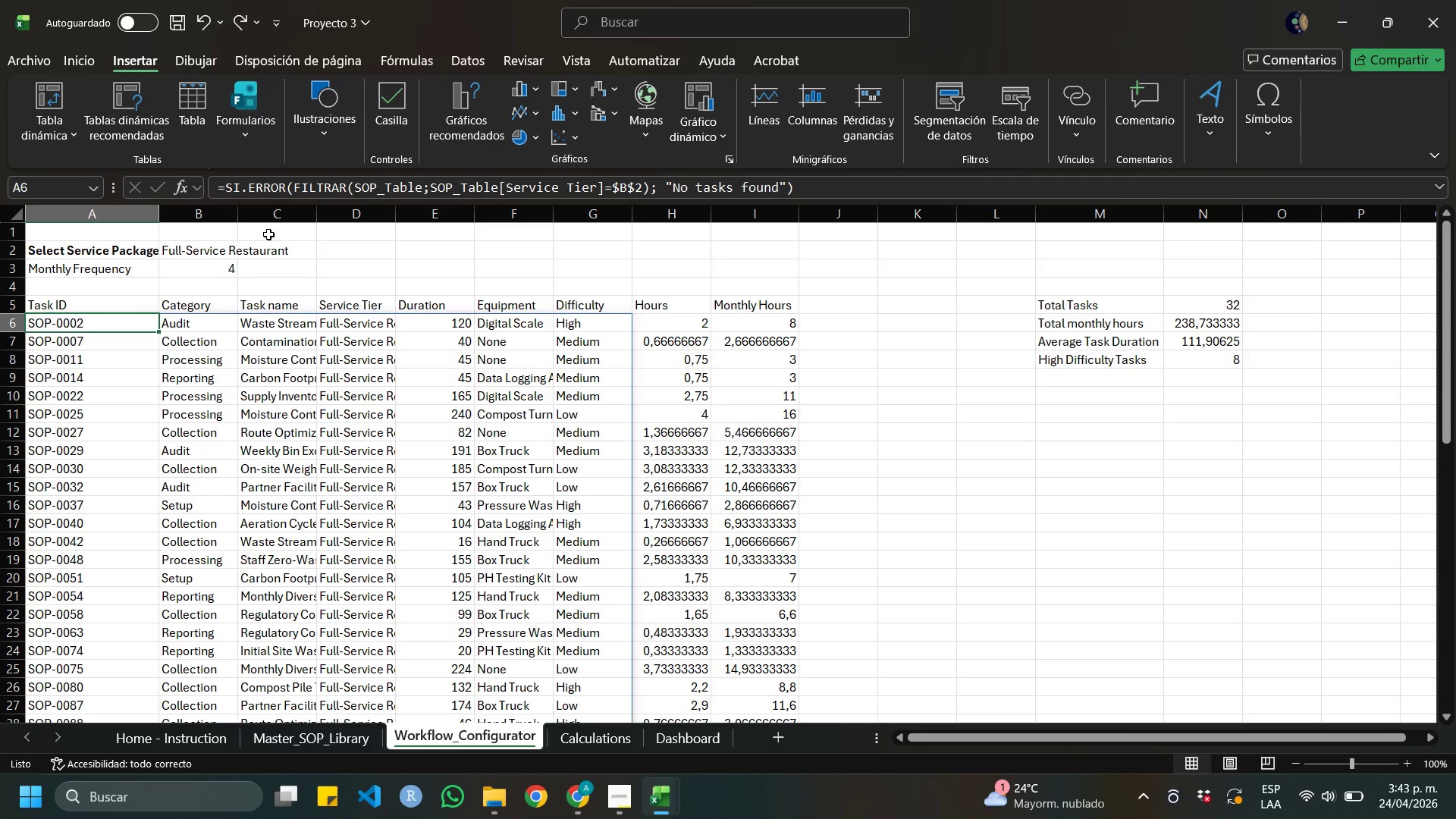 
wait(8.1)
 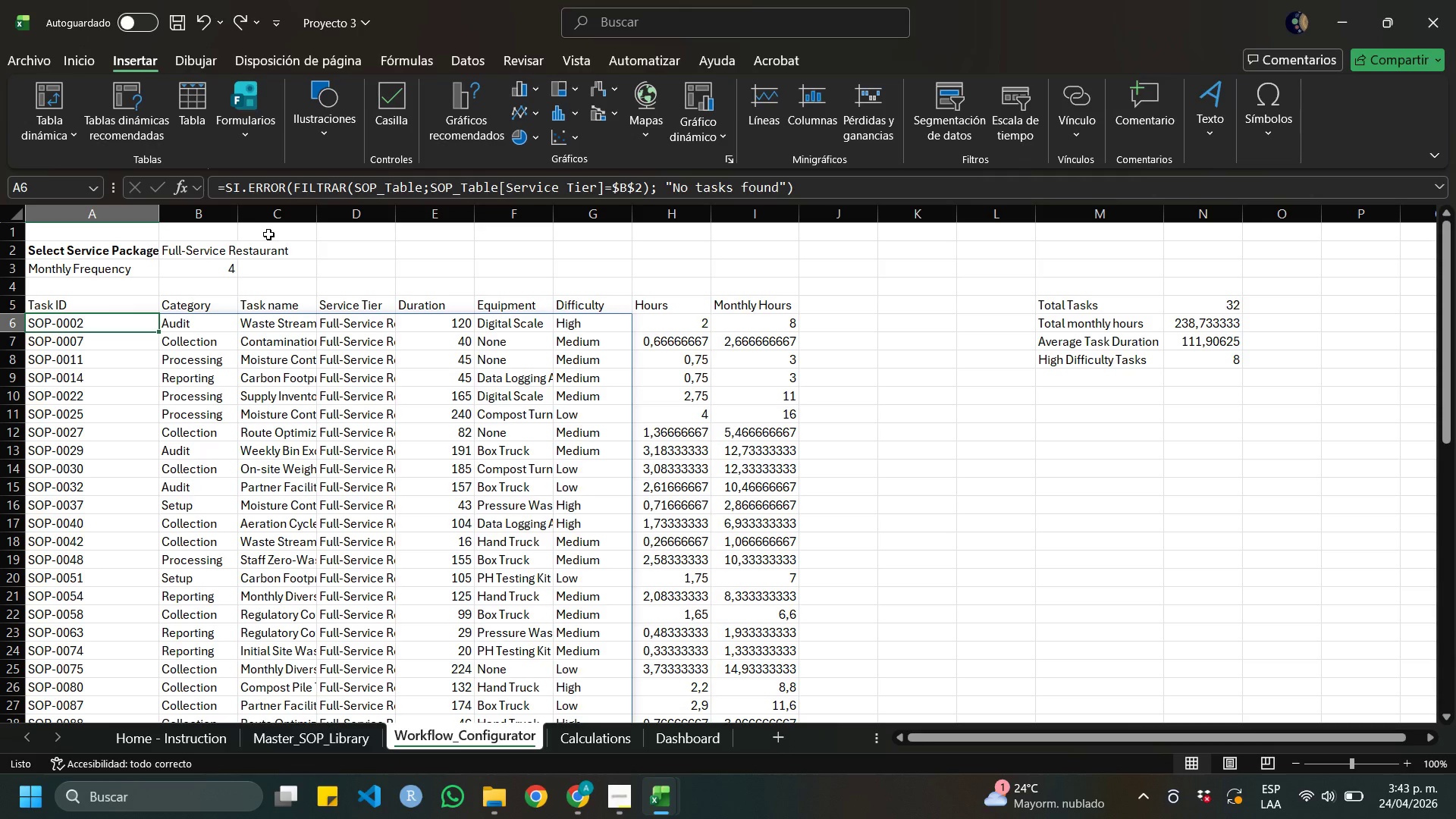 
mouse_move([182, 114])
 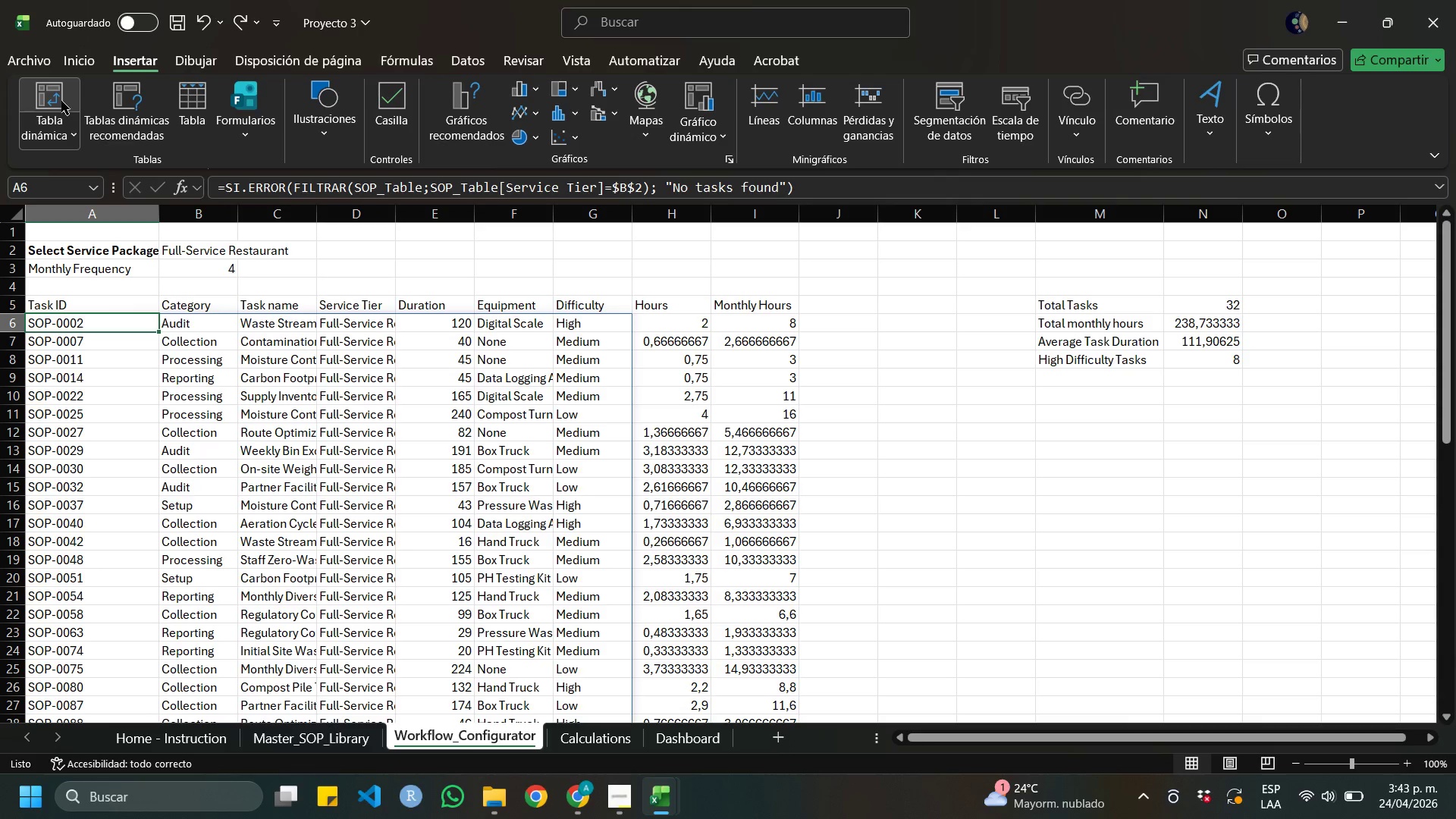 
left_click([61, 101])
 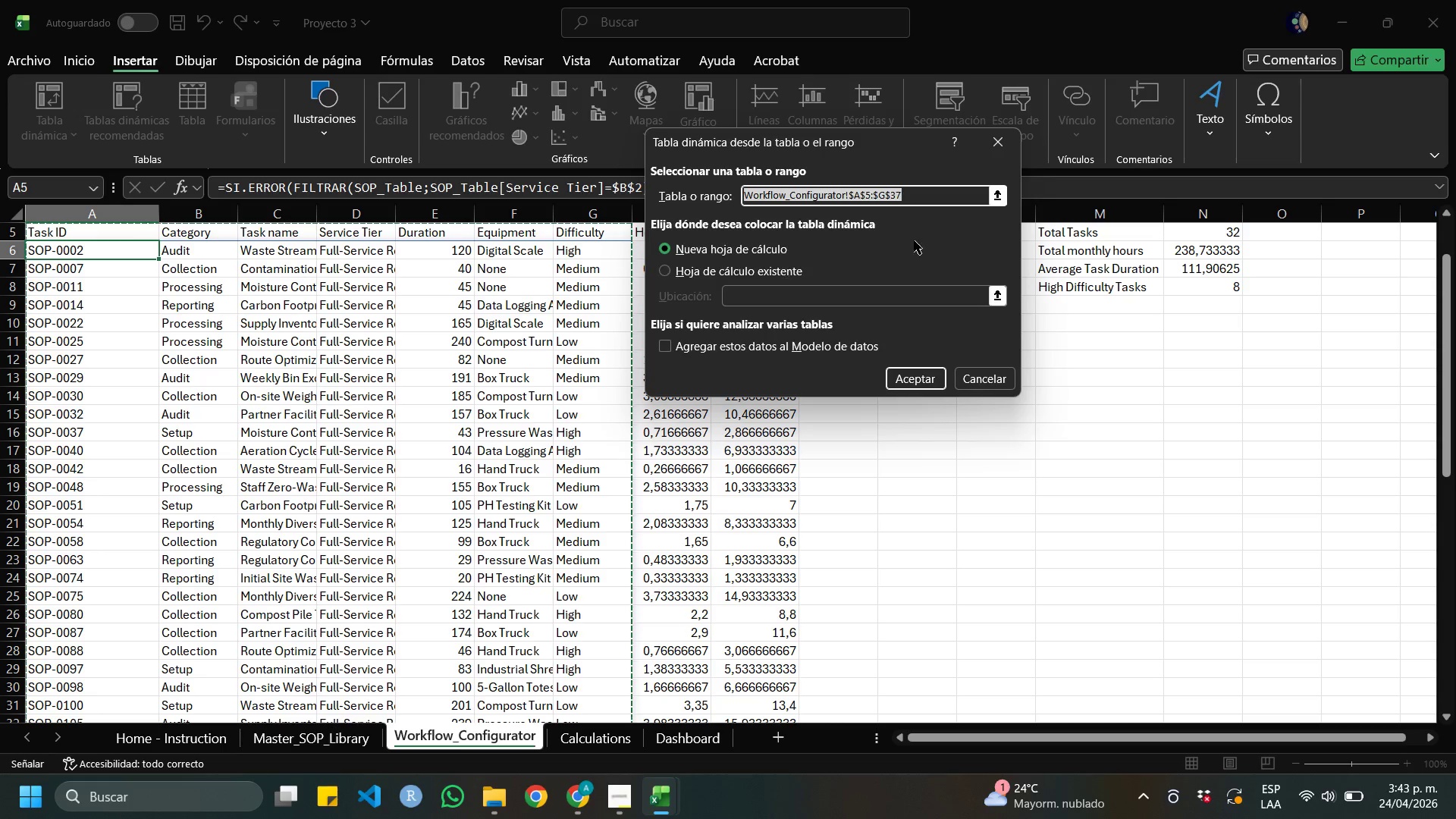 
left_click_drag(start_coordinate=[877, 146], to_coordinate=[1165, 196])
 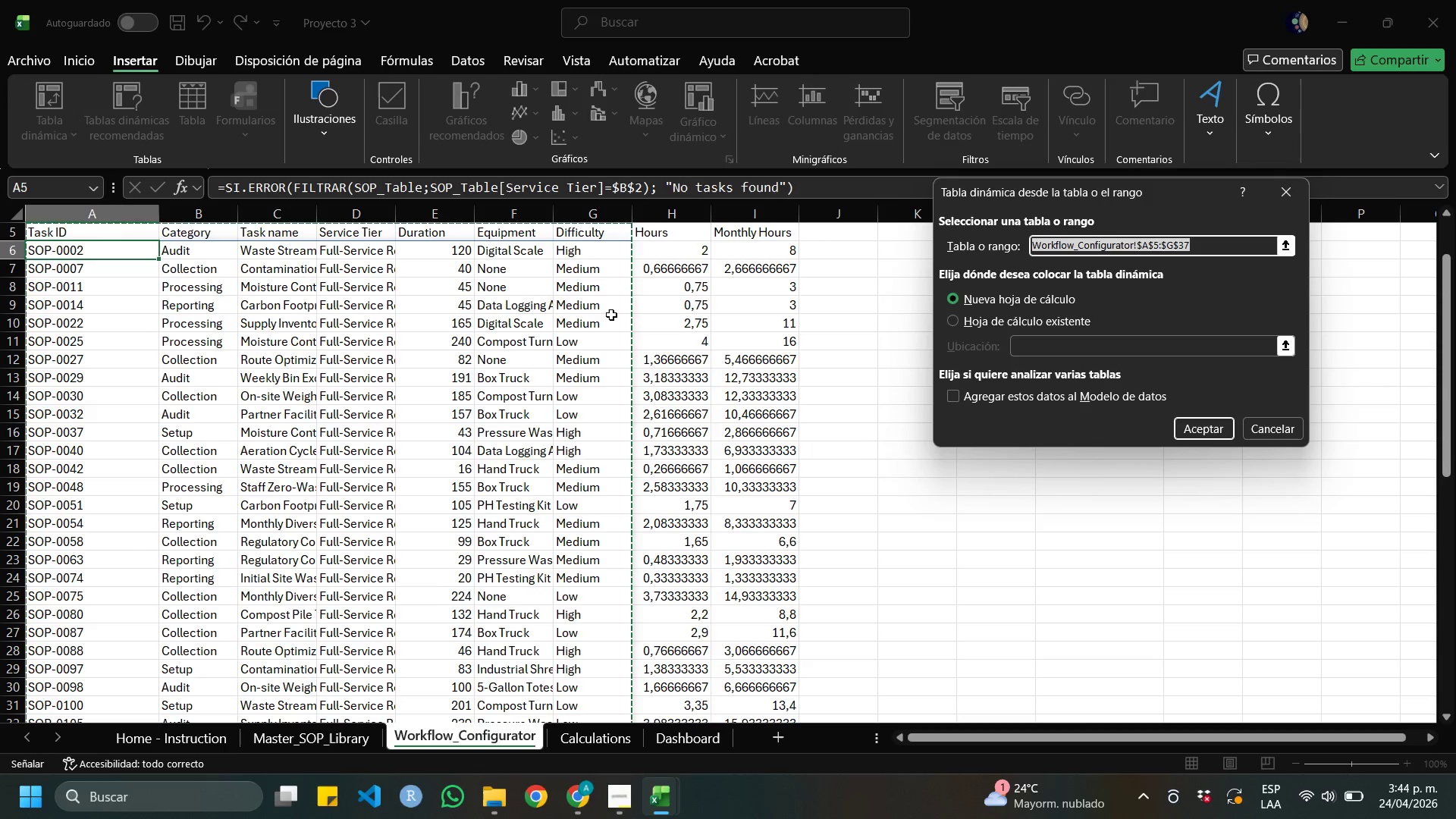 
scroll: coordinate [601, 315], scroll_direction: up, amount: 1.0
 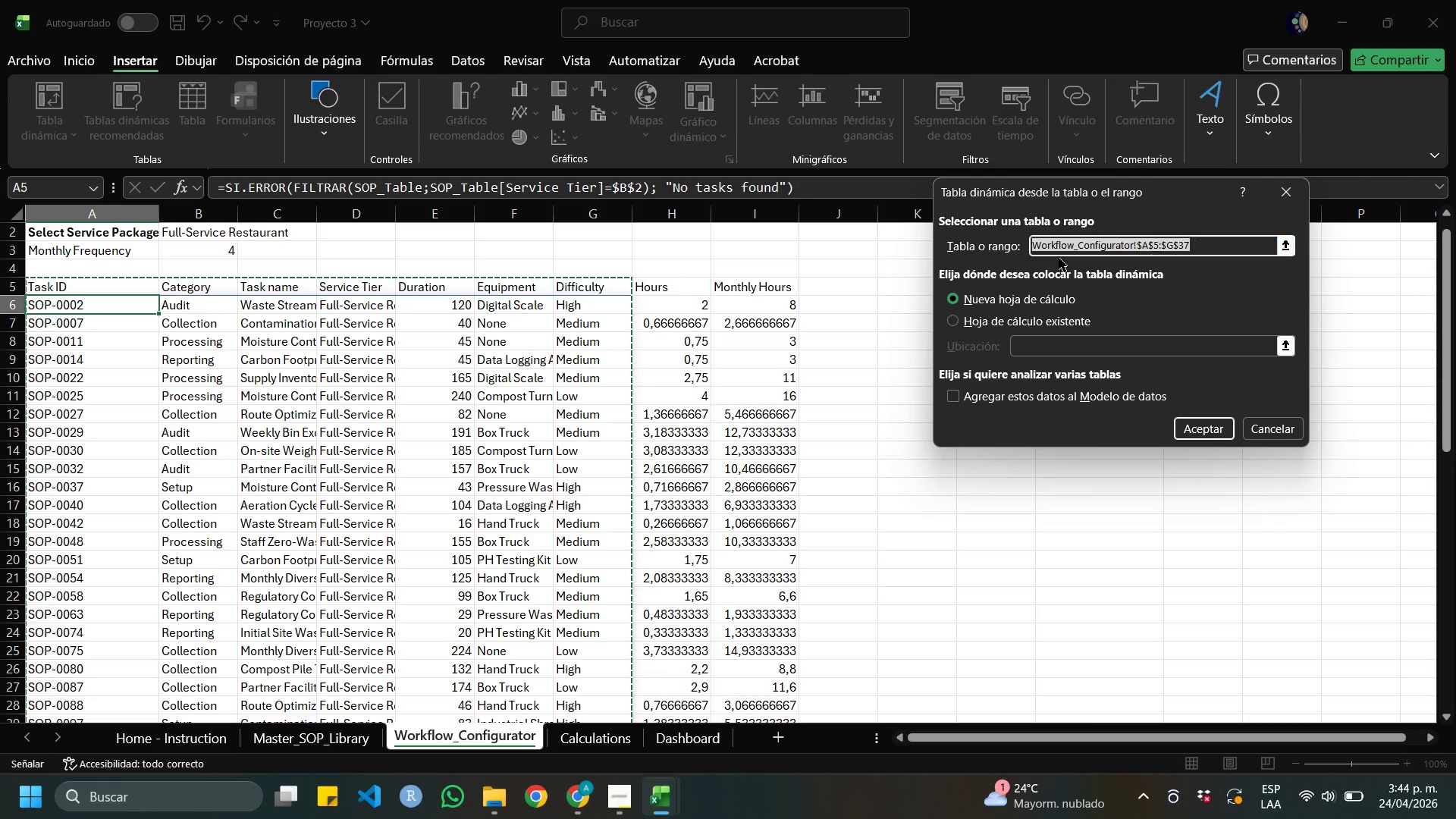 
left_click_drag(start_coordinate=[77, 284], to_coordinate=[775, 484])
 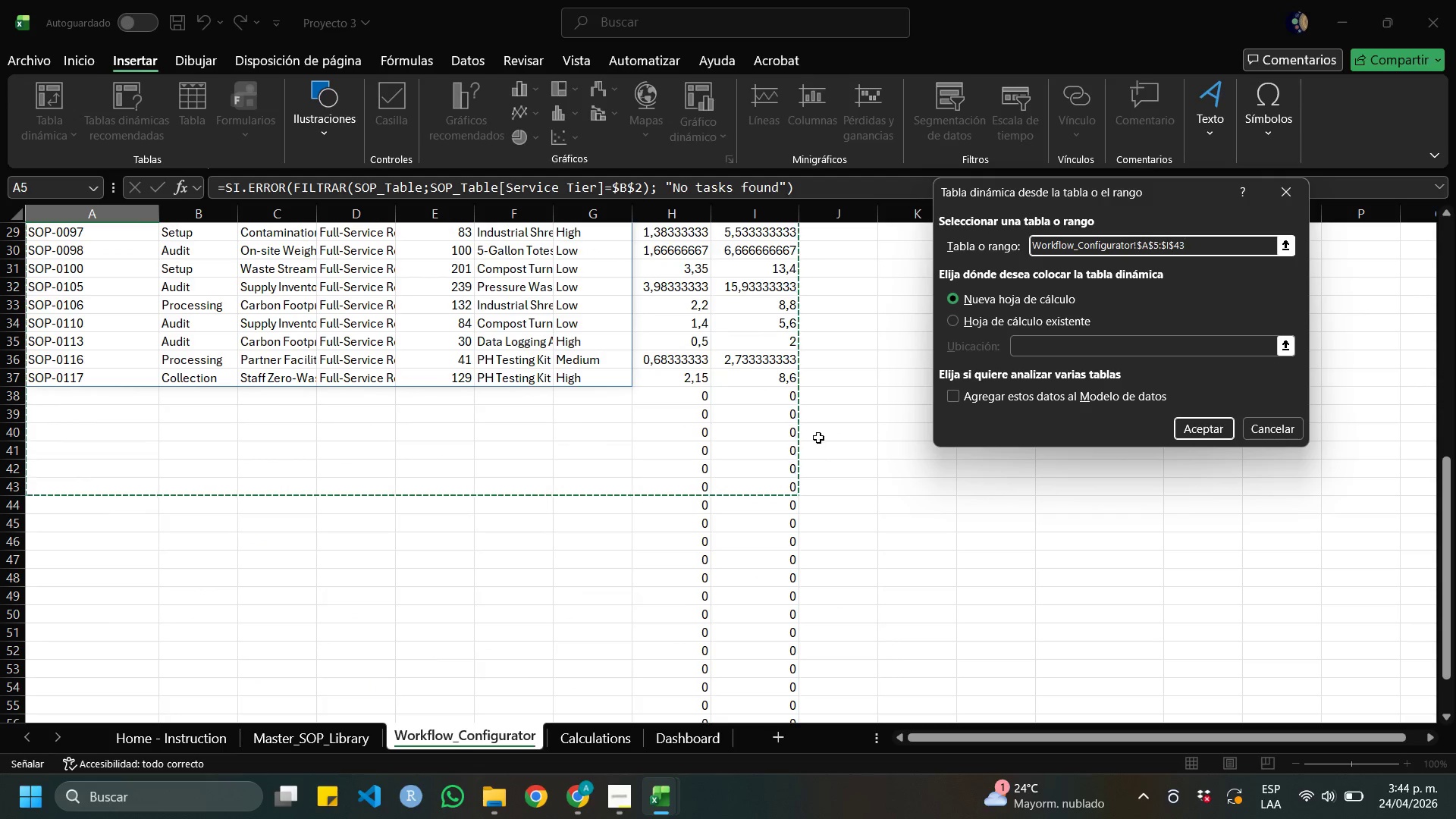 
scroll: coordinate [824, 428], scroll_direction: up, amount: 12.0
 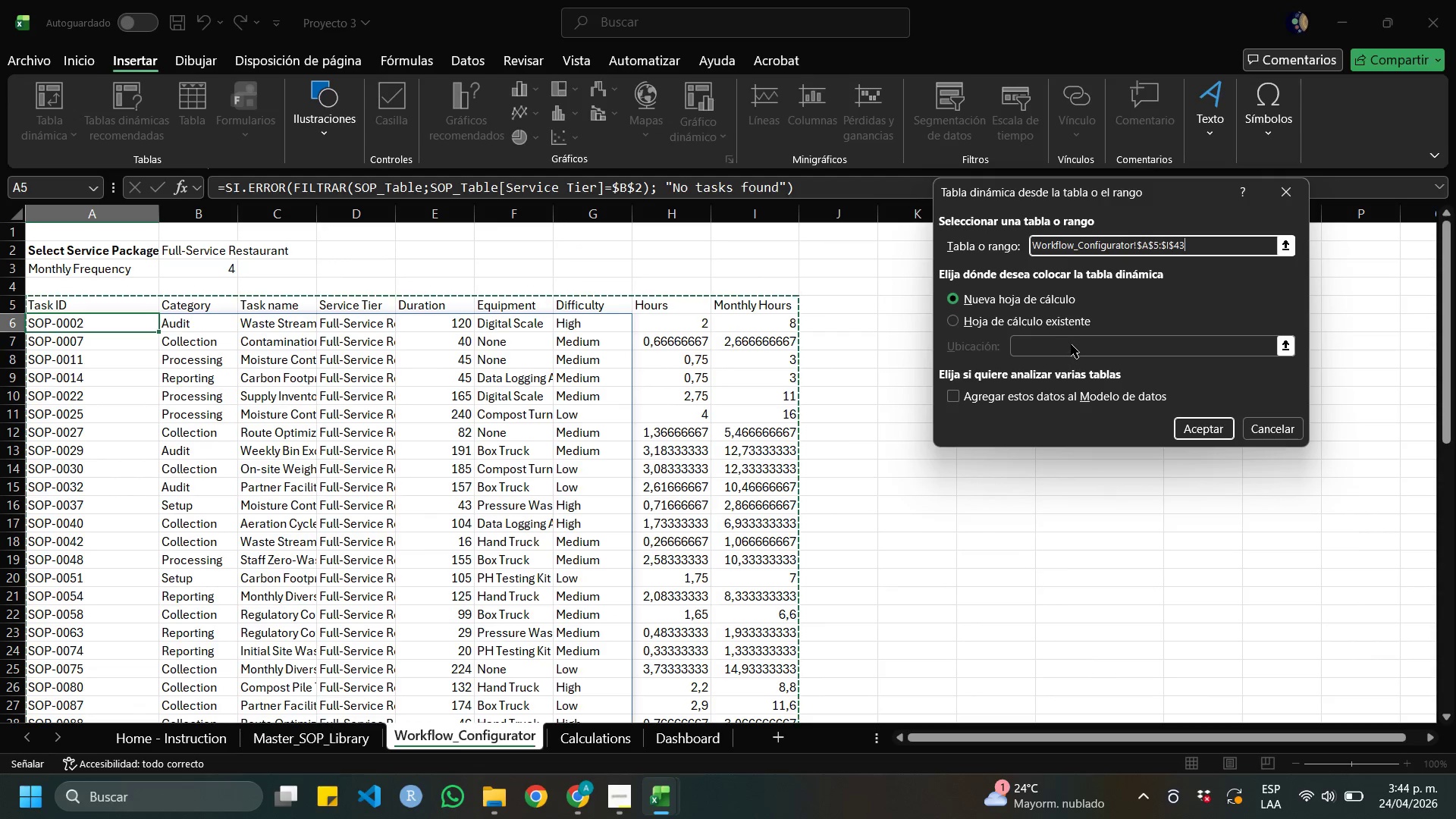 
left_click([1072, 342])
 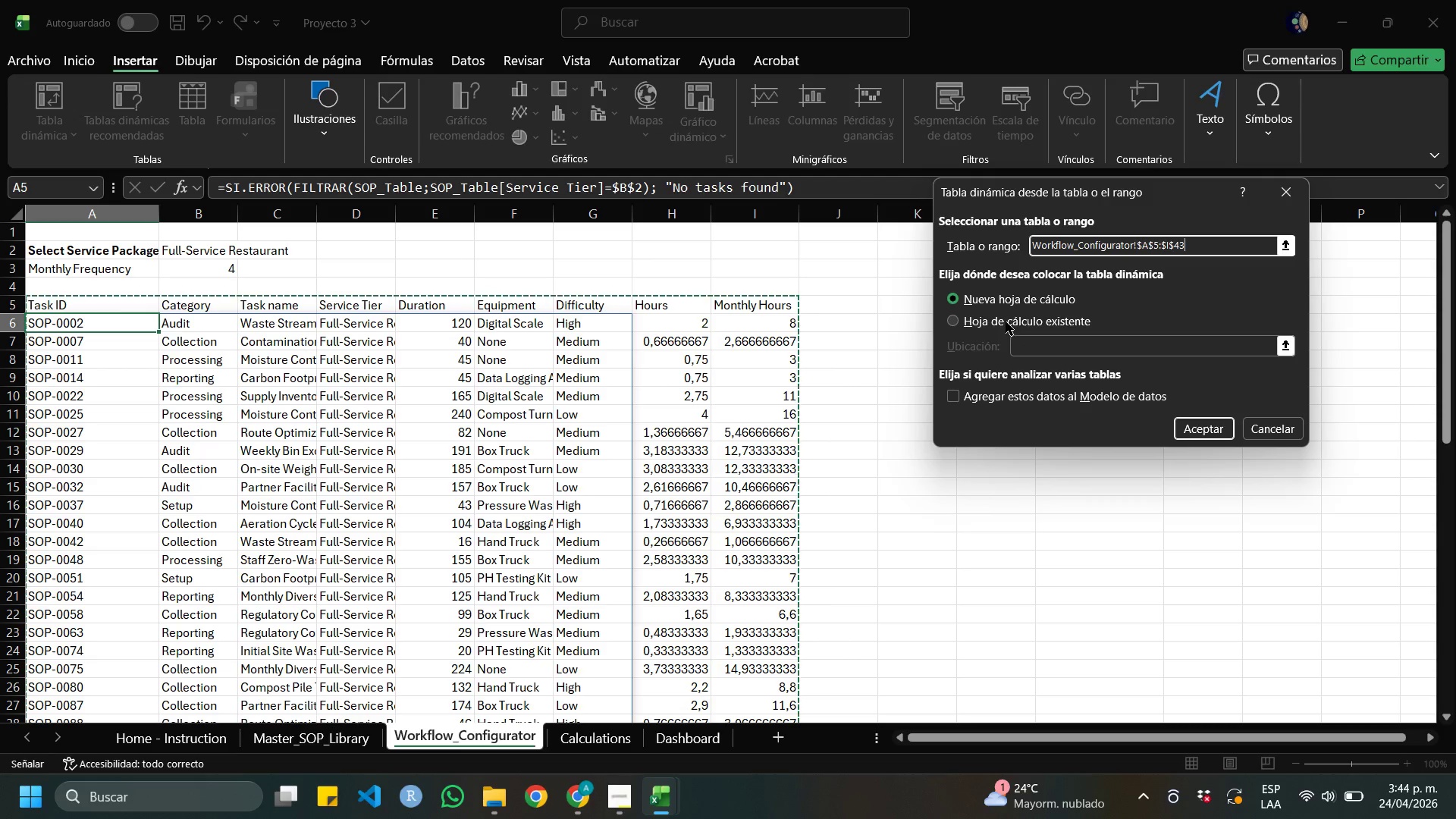 
left_click([1006, 322])
 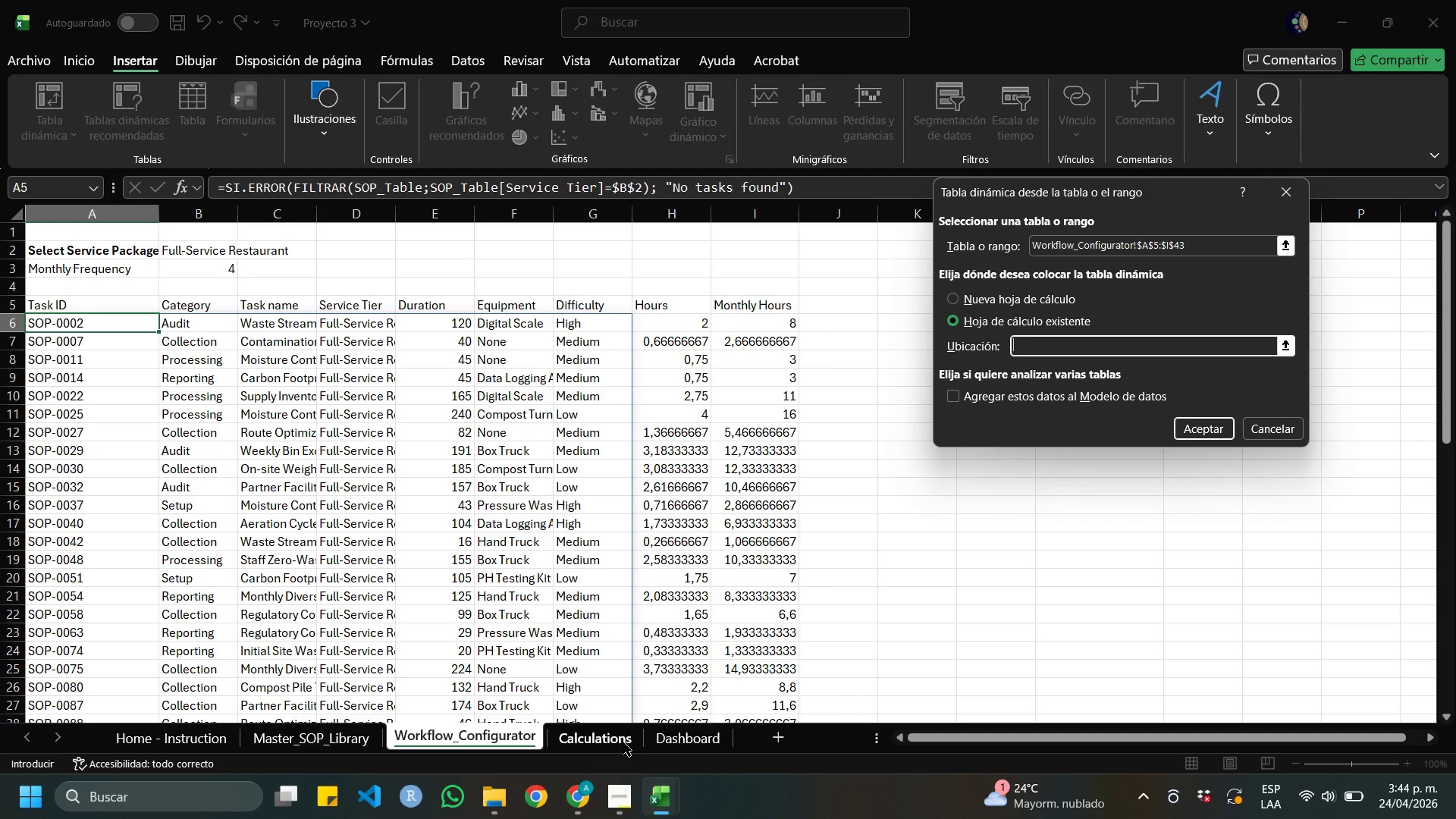 
left_click([631, 739])
 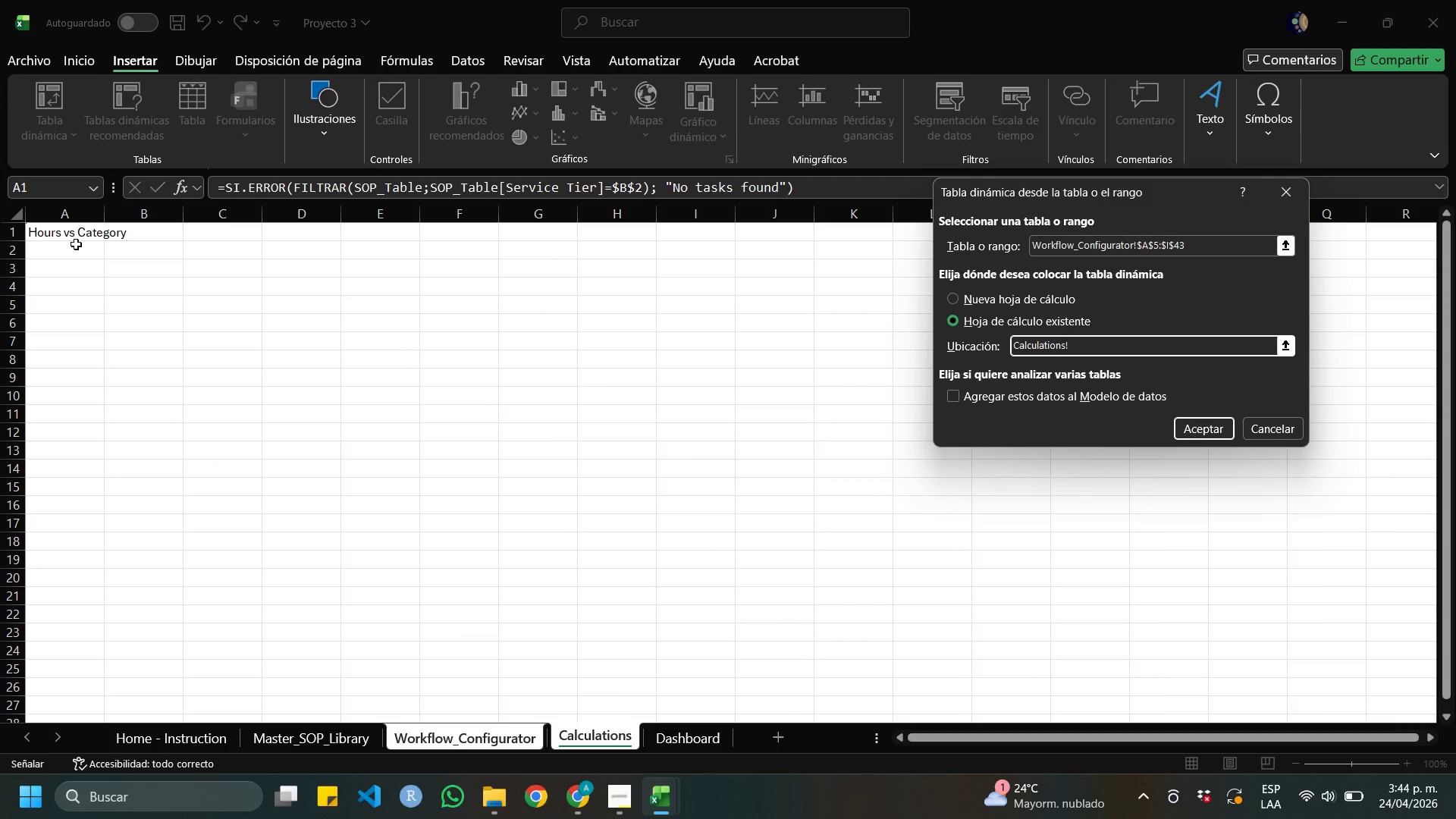 
left_click([70, 253])
 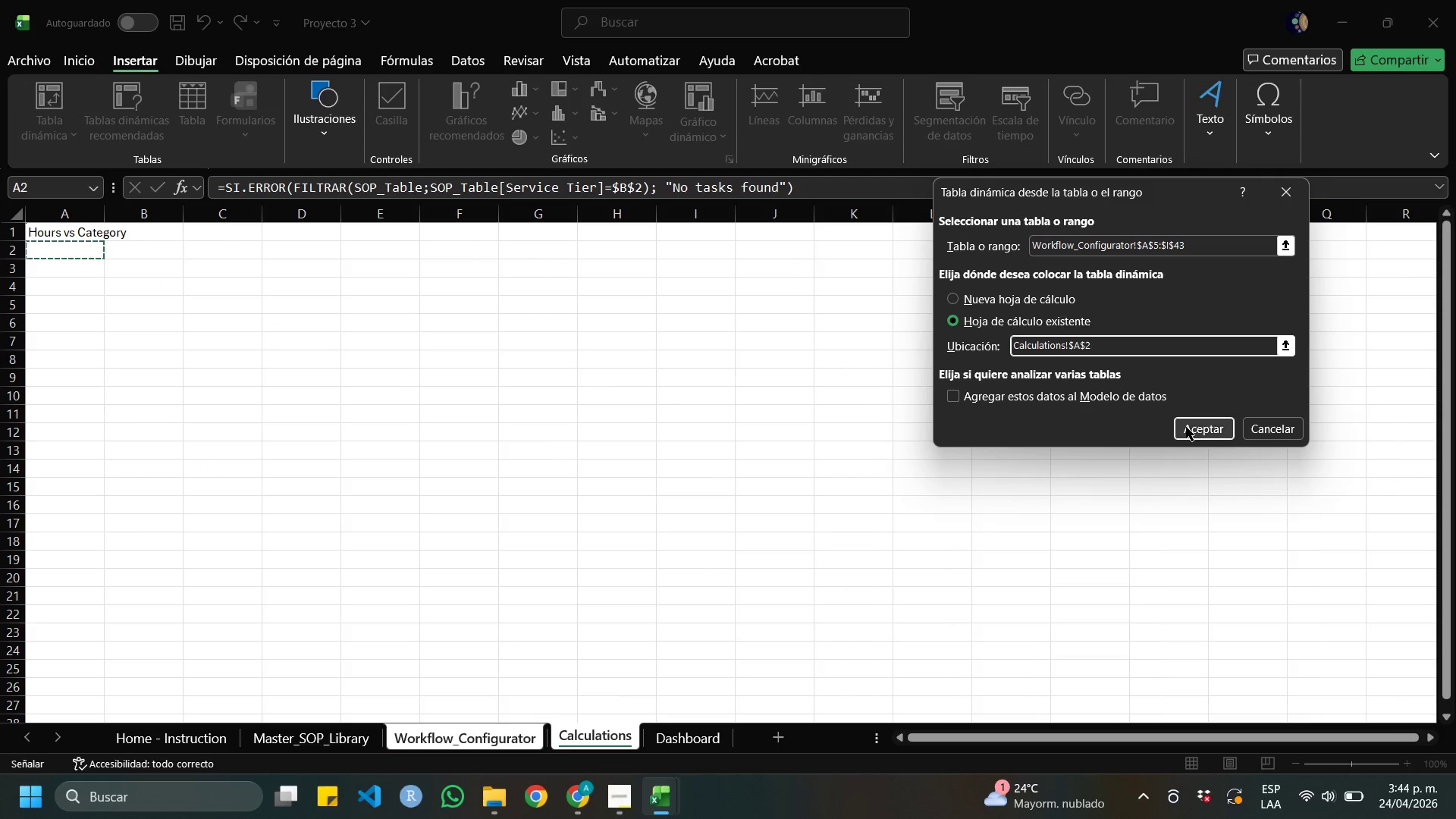 
left_click([1185, 427])
 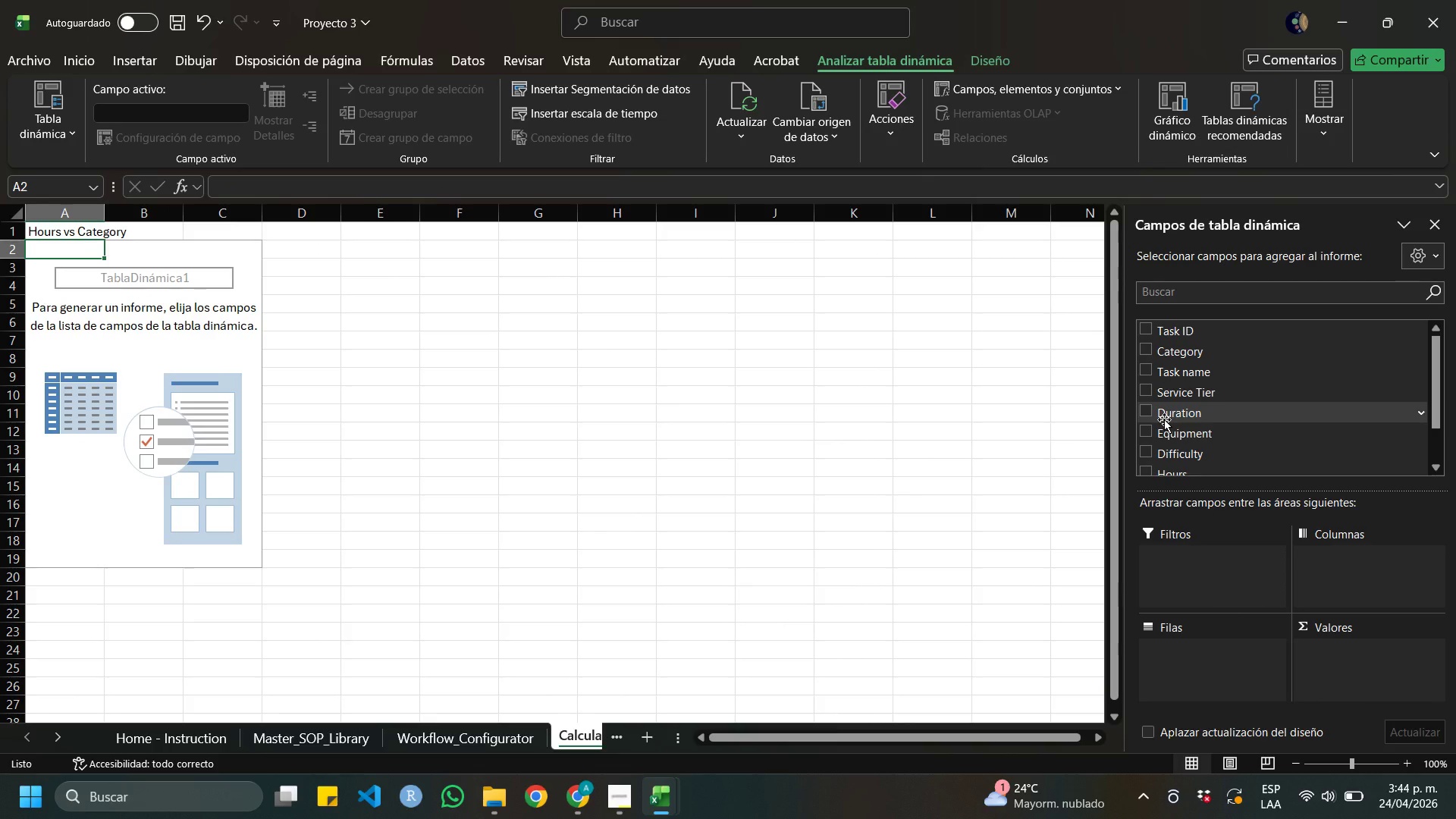 
wait(7.28)
 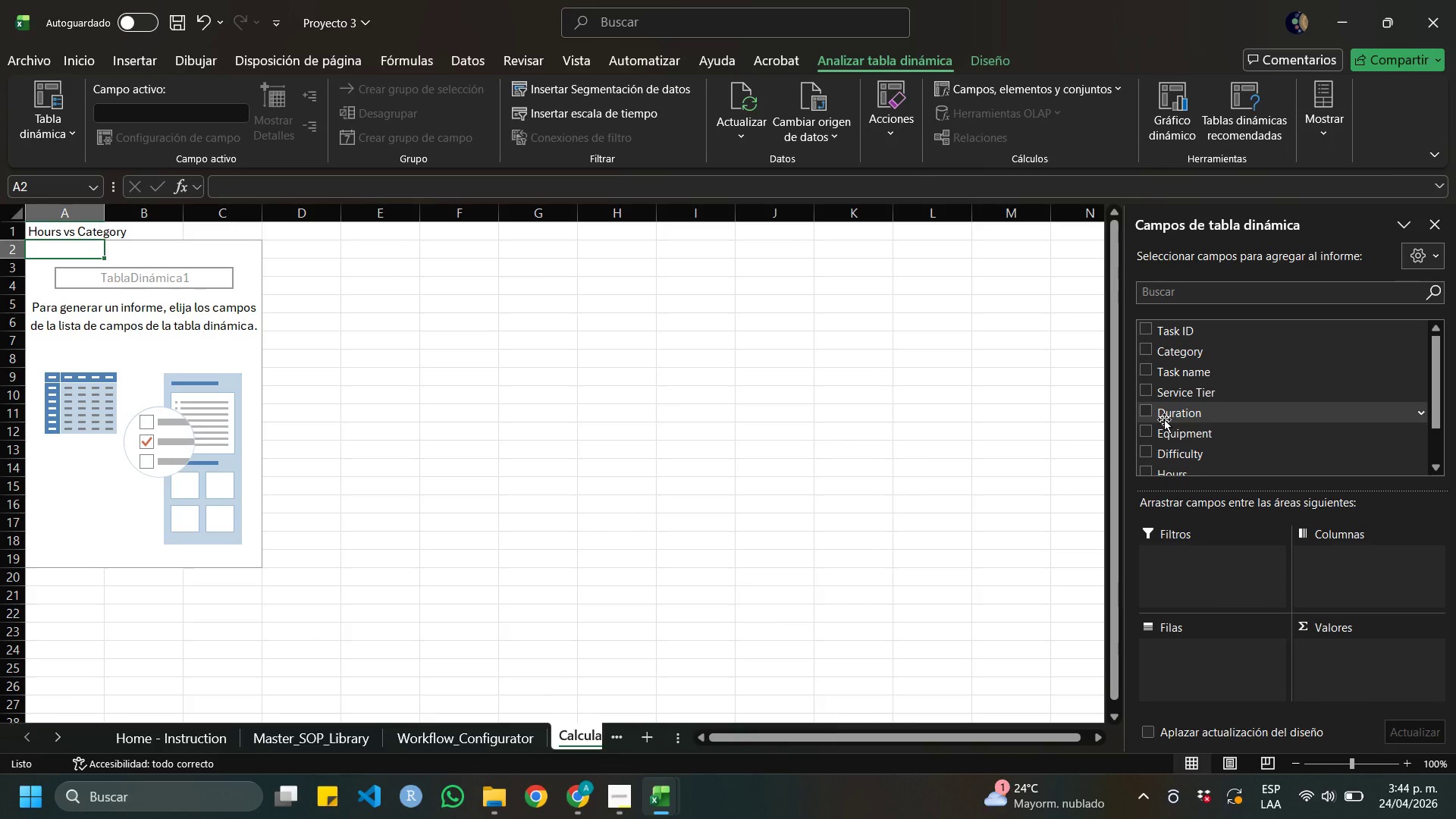 
left_click_drag(start_coordinate=[1181, 358], to_coordinate=[1223, 656])
 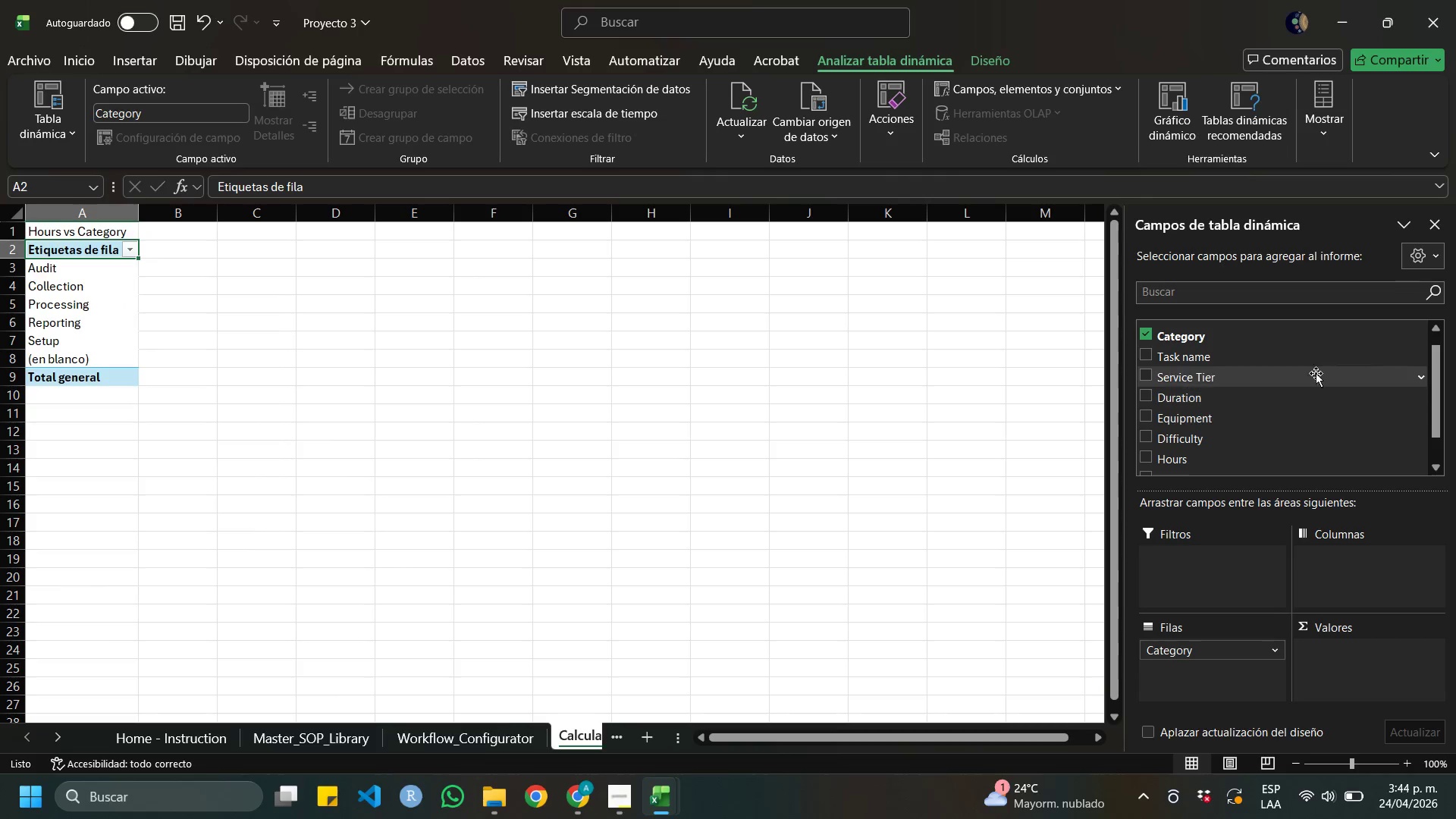 
wait(5.33)
 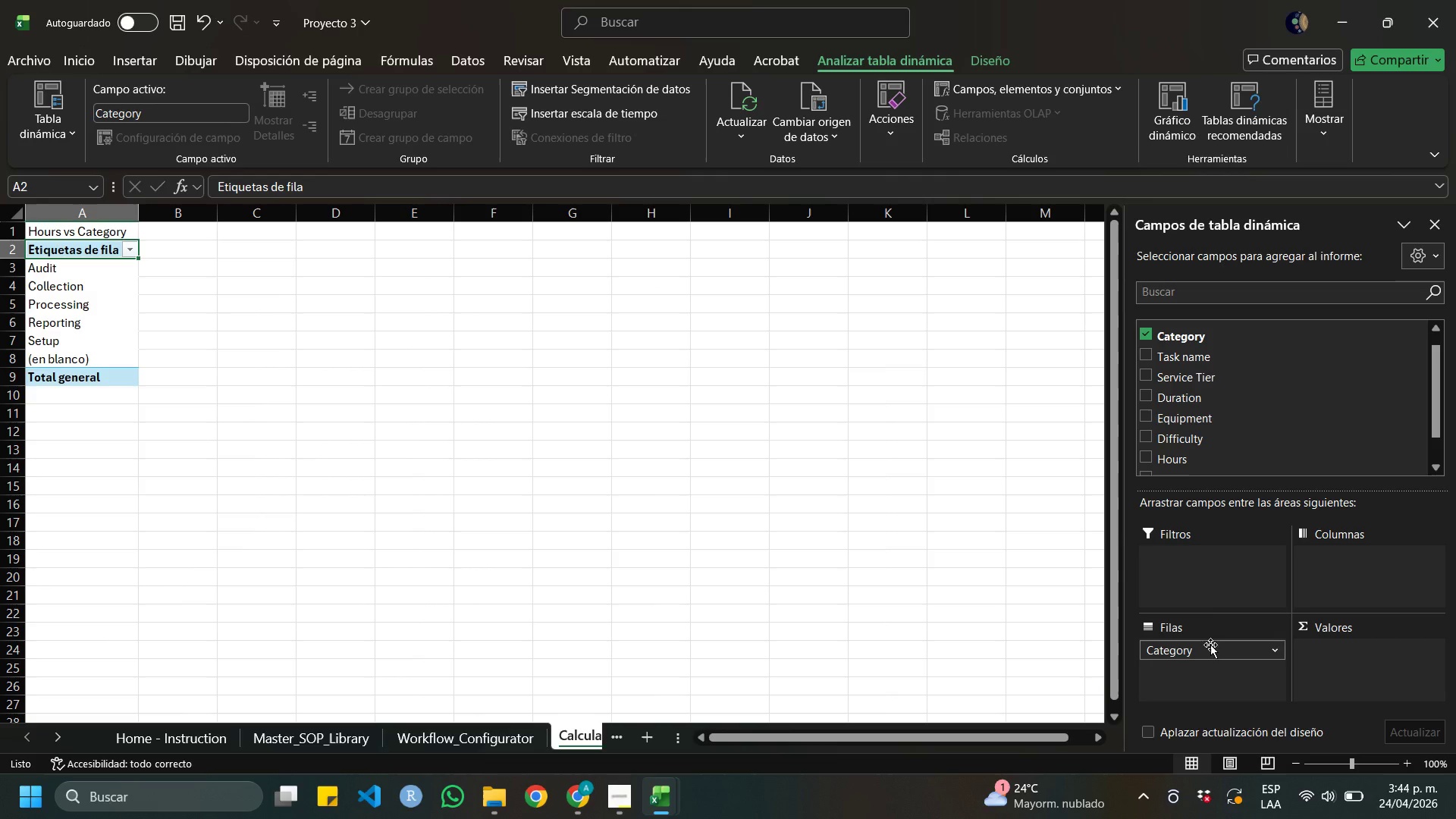 
scroll: coordinate [1199, 399], scroll_direction: down, amount: 1.0
 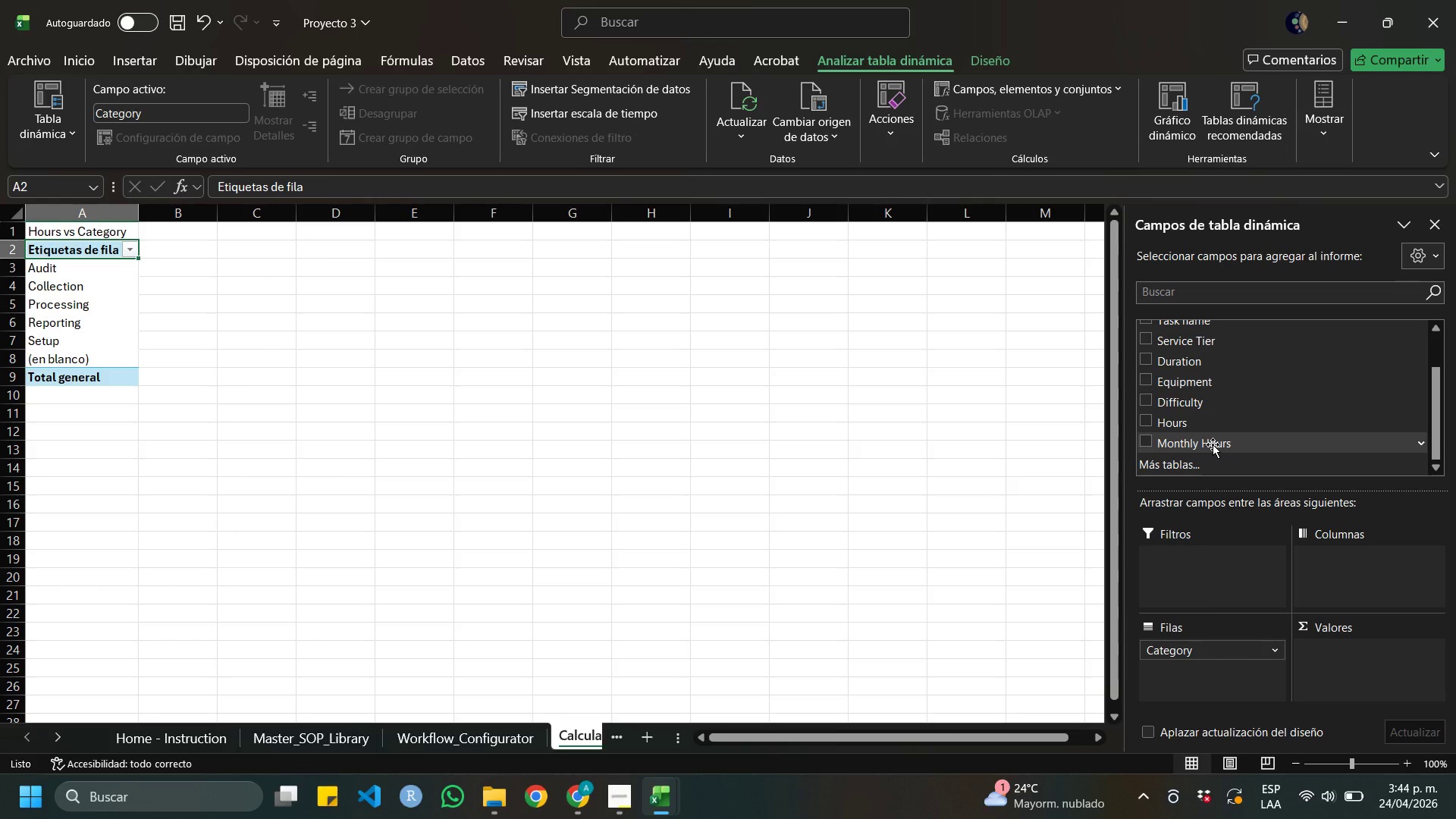 
left_click_drag(start_coordinate=[1213, 444], to_coordinate=[1363, 658])
 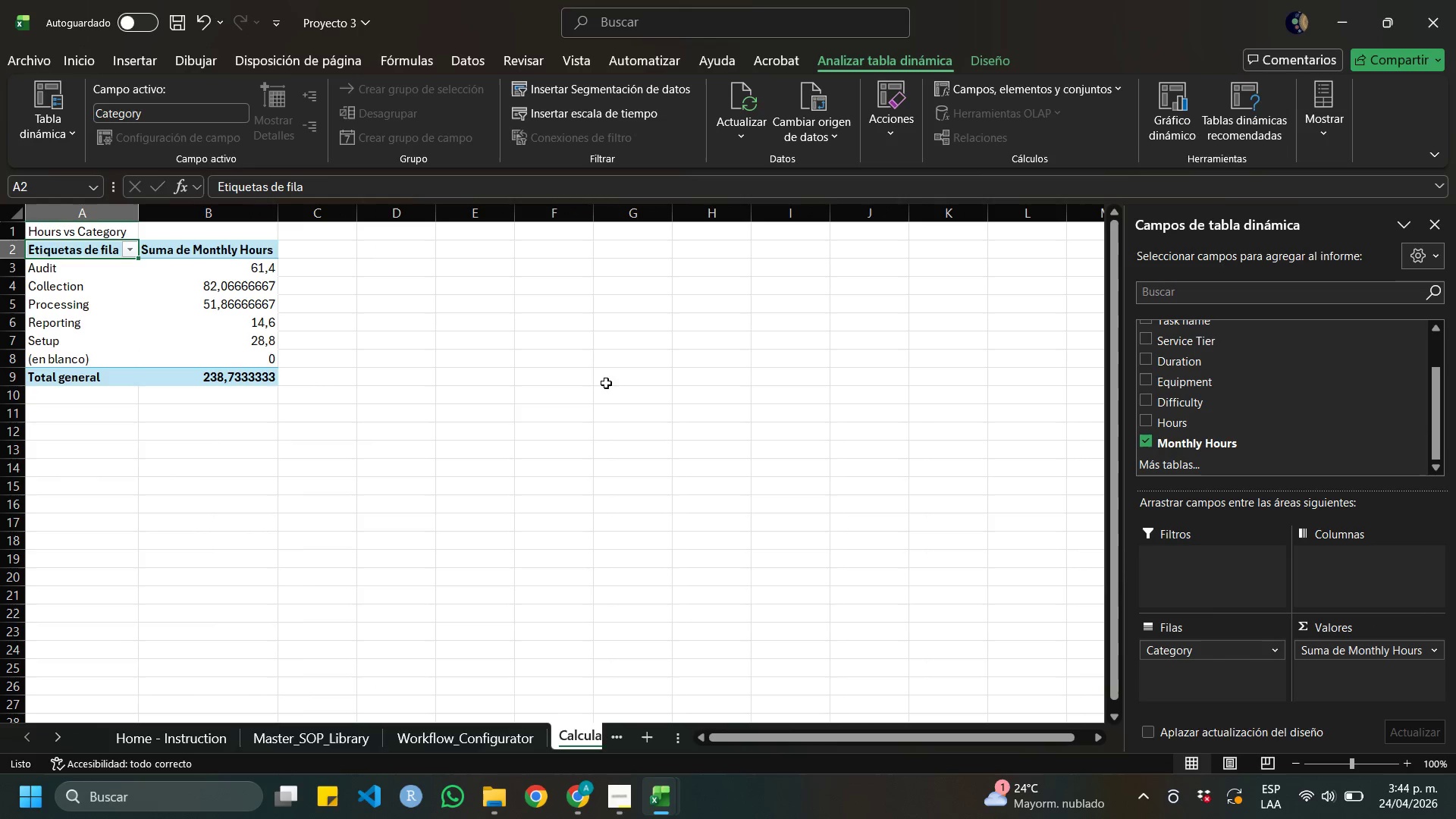 
wait(7.22)
 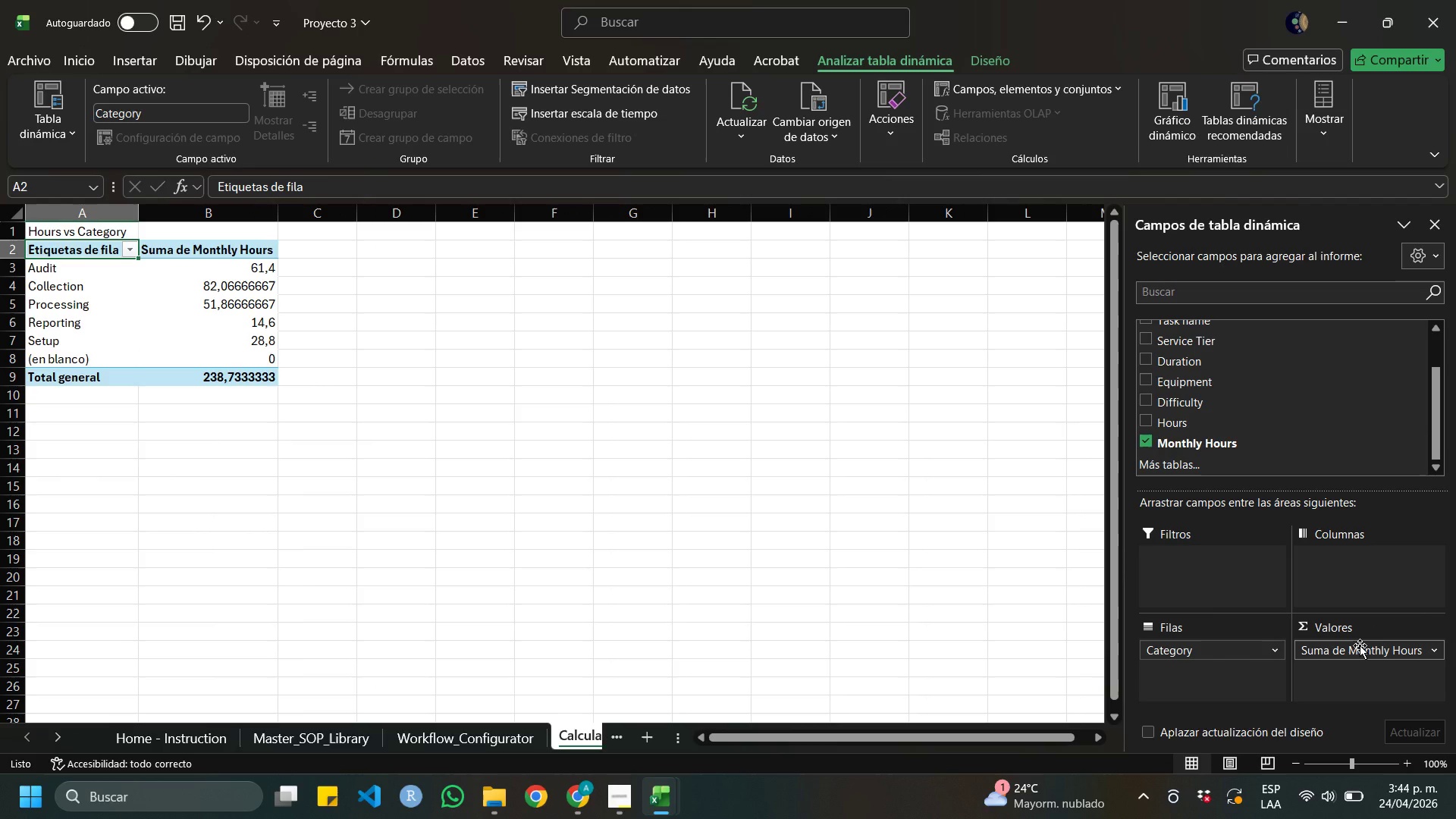 
left_click([416, 384])
 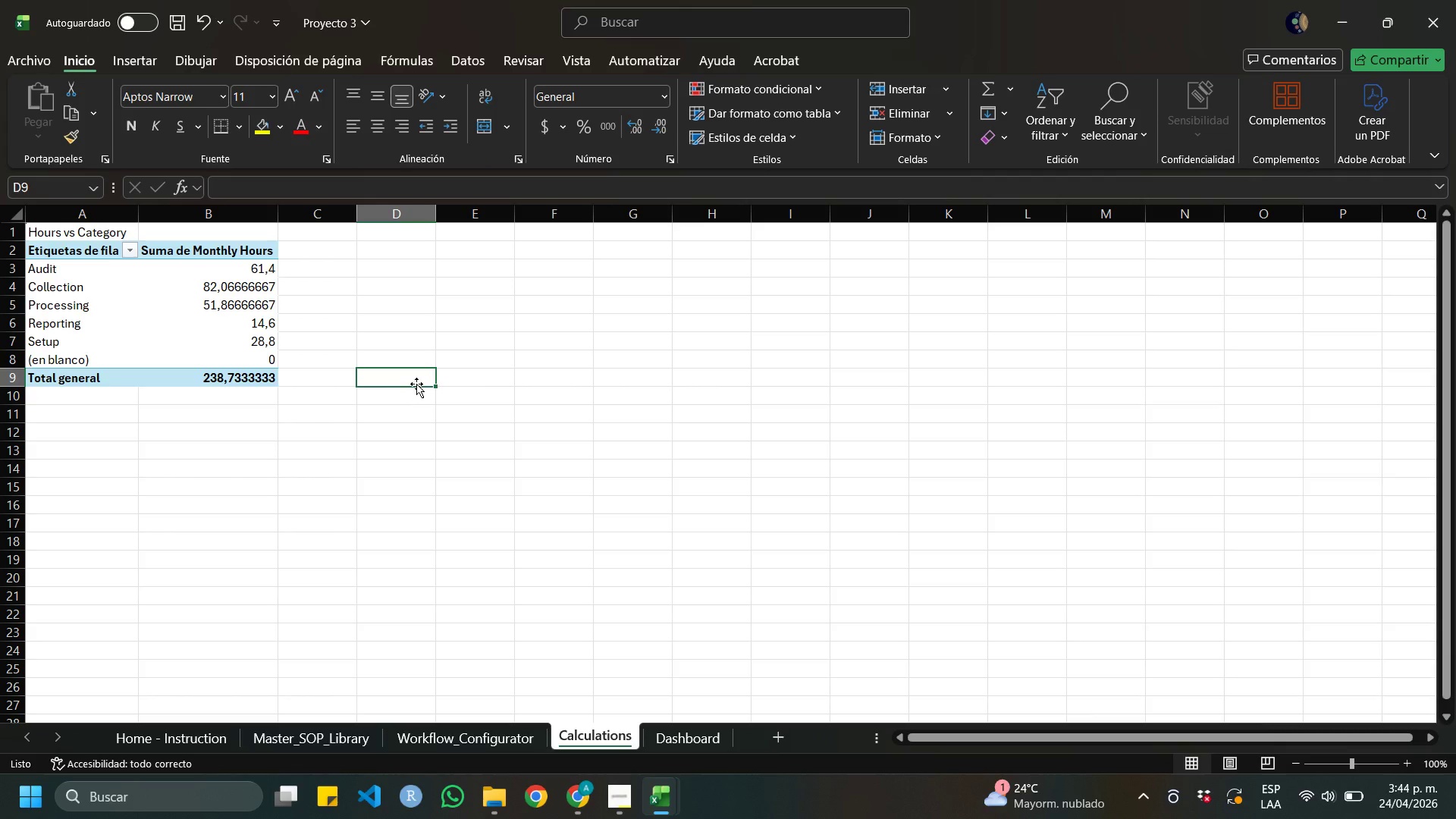 
wait(7.8)
 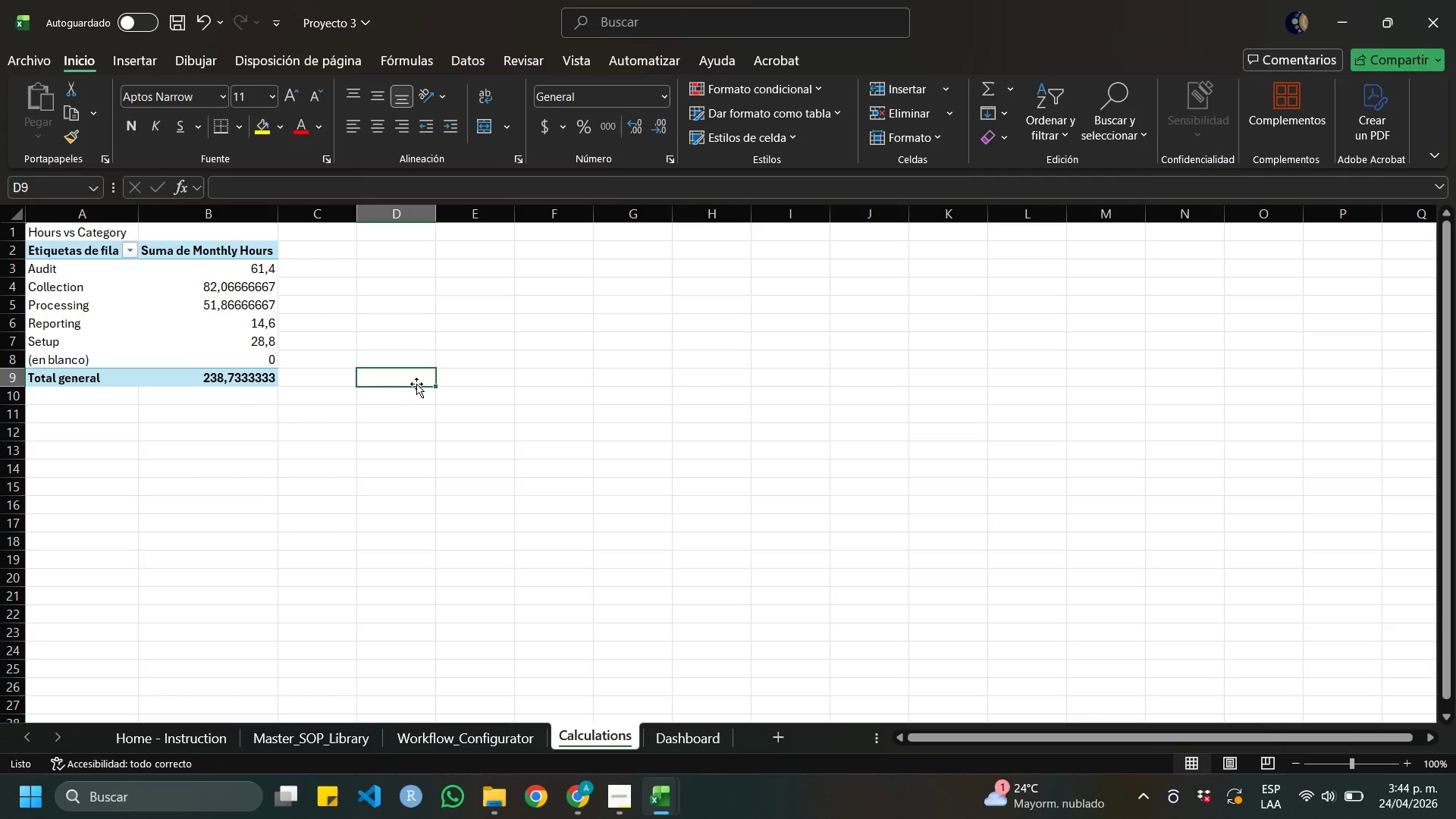 
left_click([401, 222])
 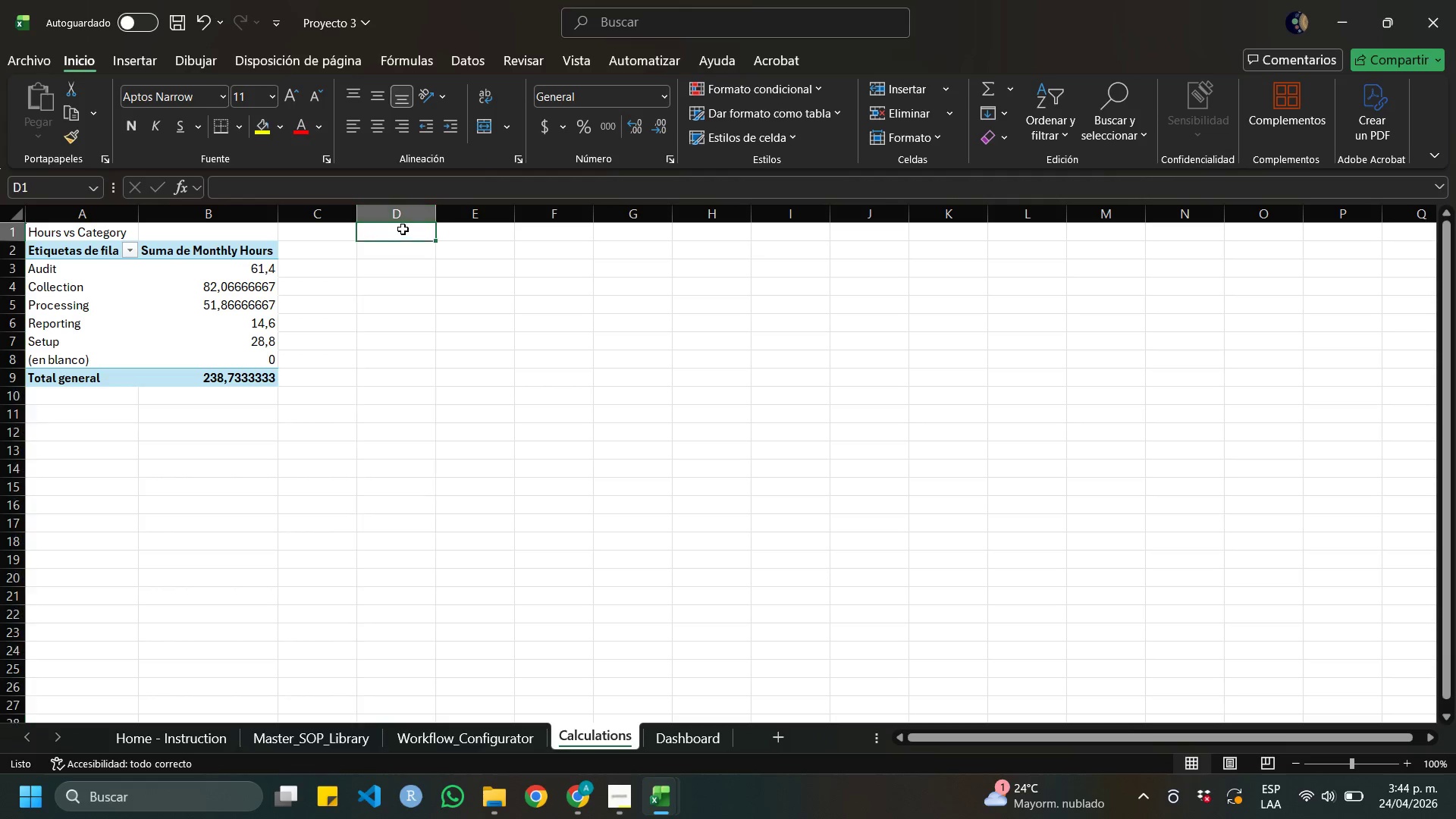 
left_click([403, 229])
 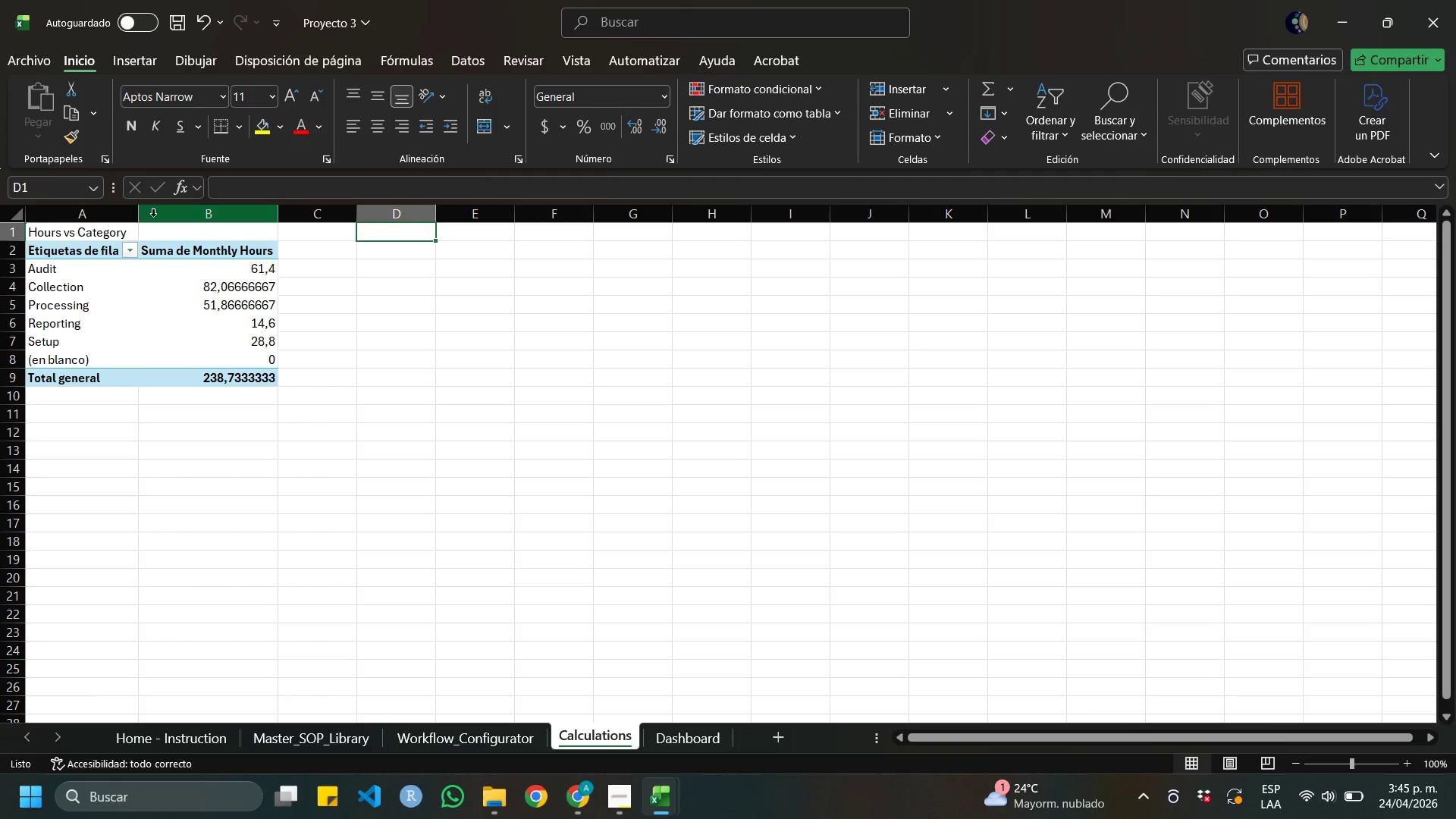 
left_click([95, 215])
 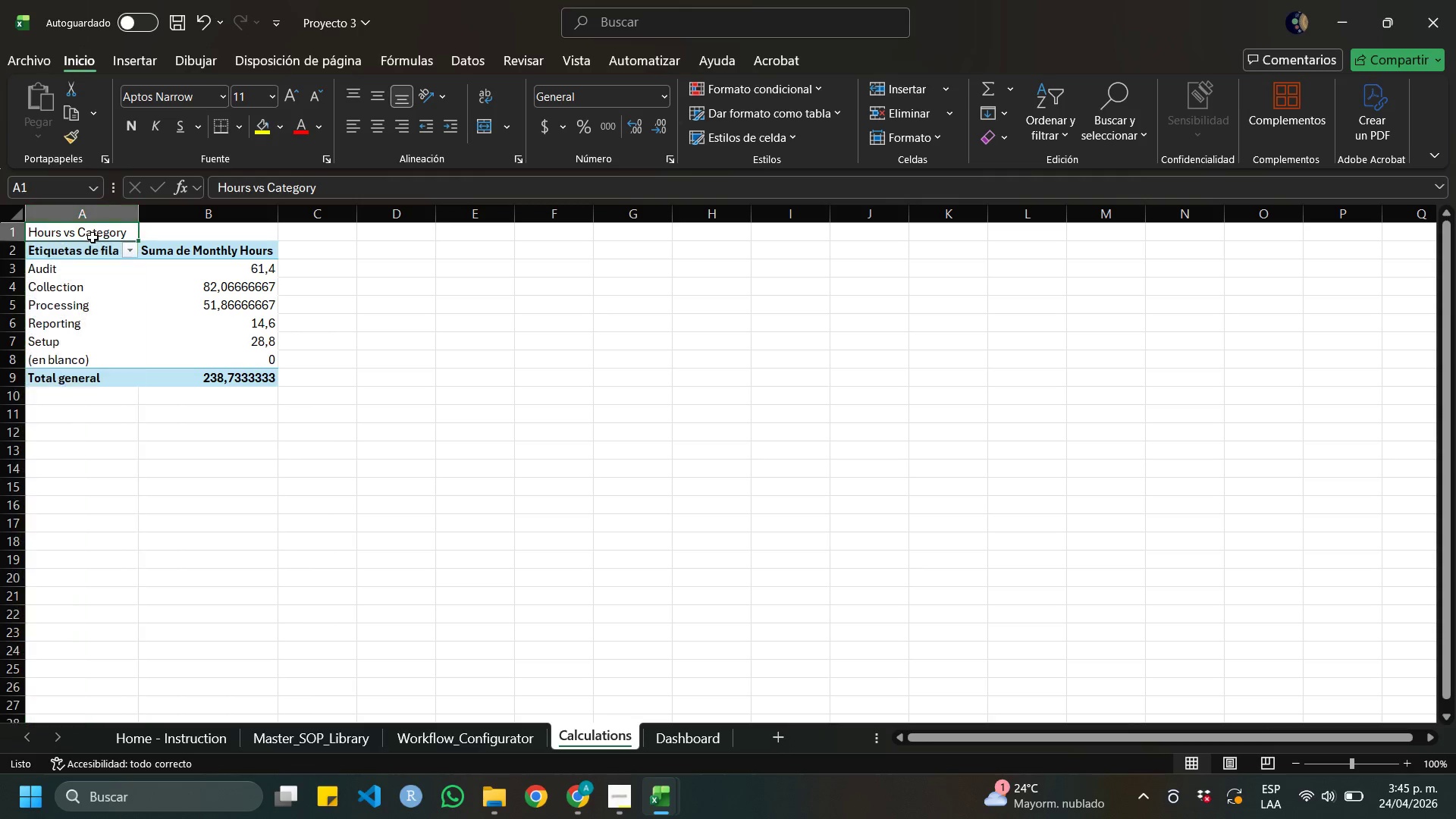 
left_click([93, 237])
 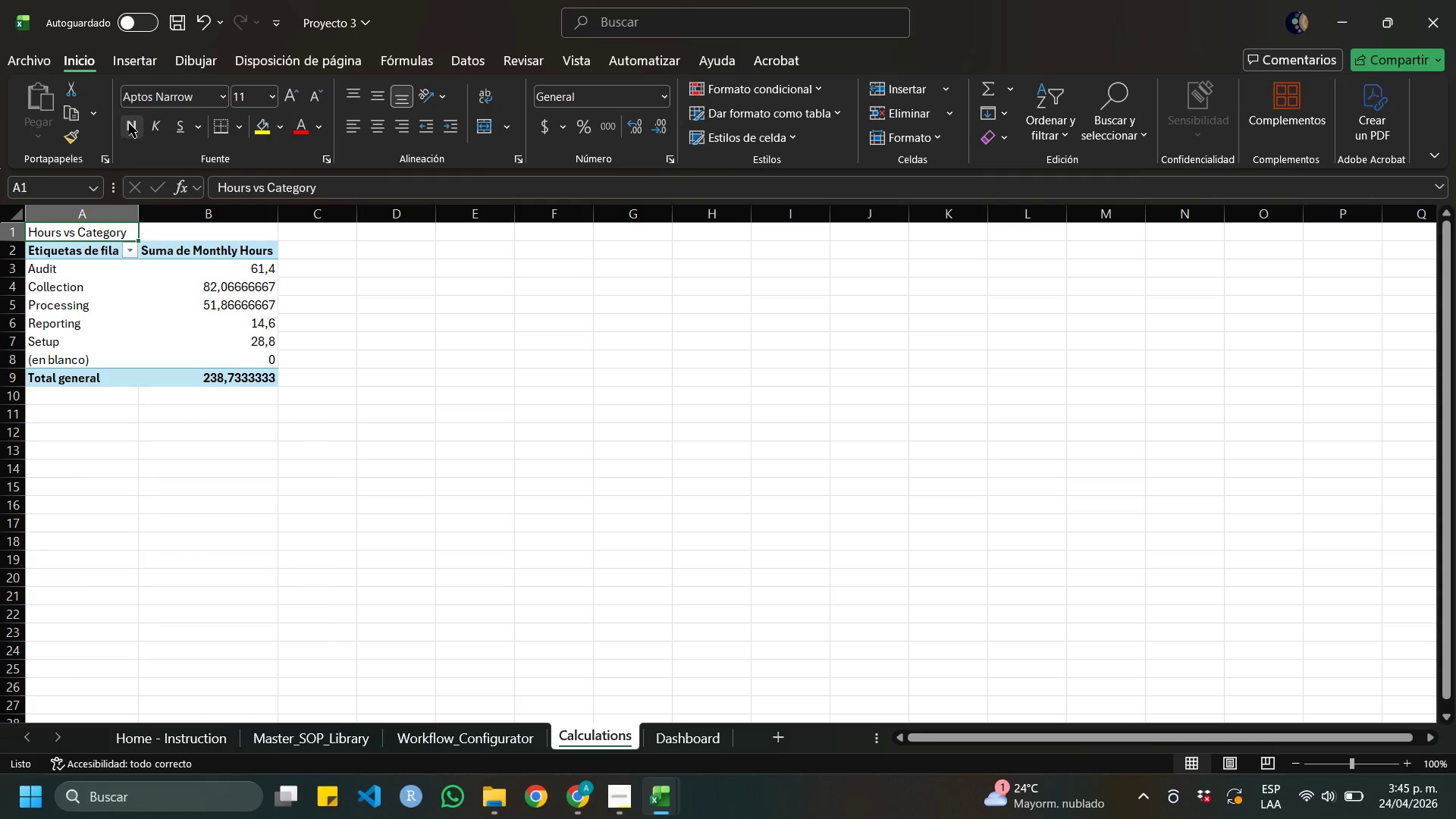 
left_click([130, 124])
 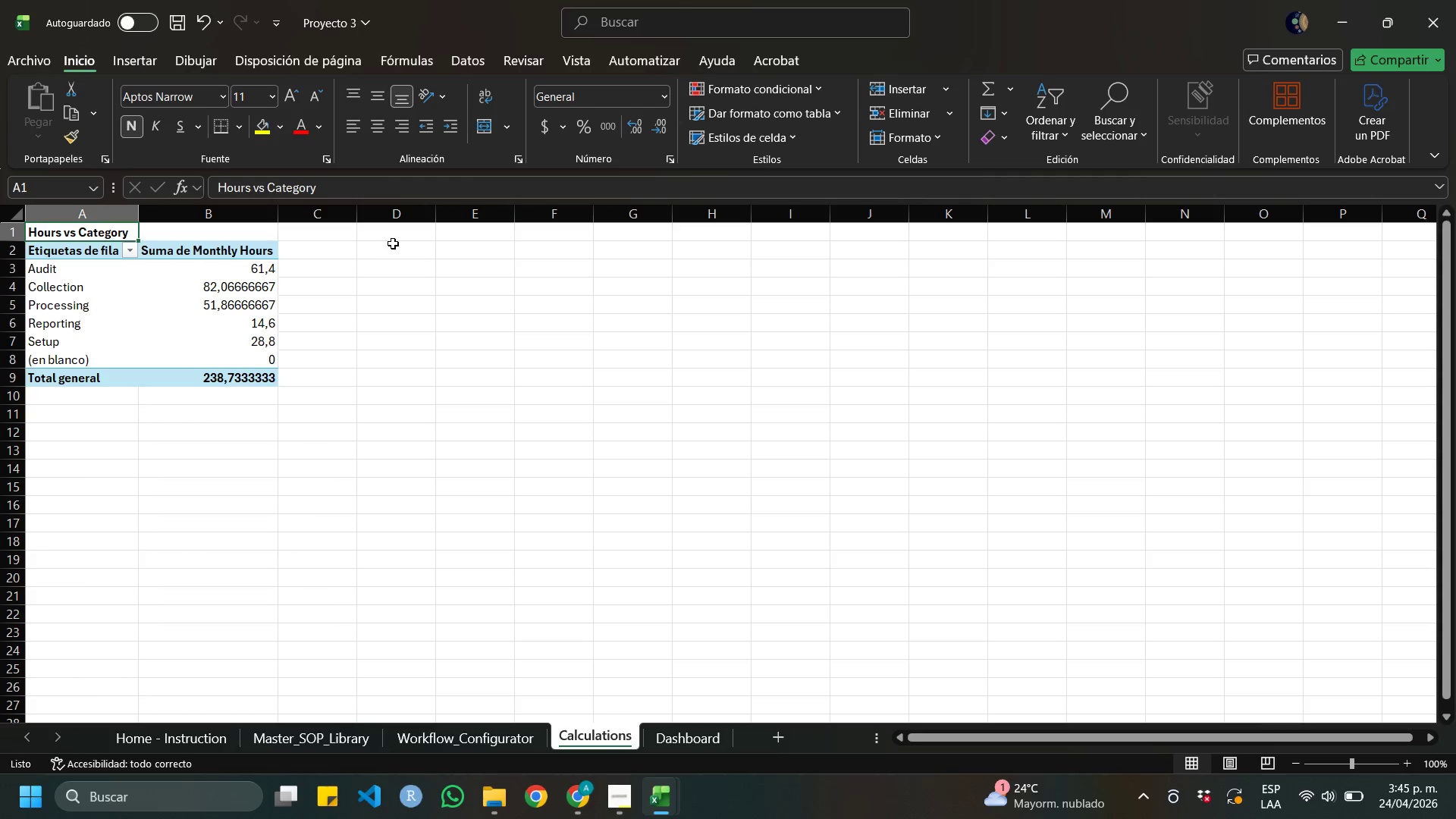 
left_click([399, 235])
 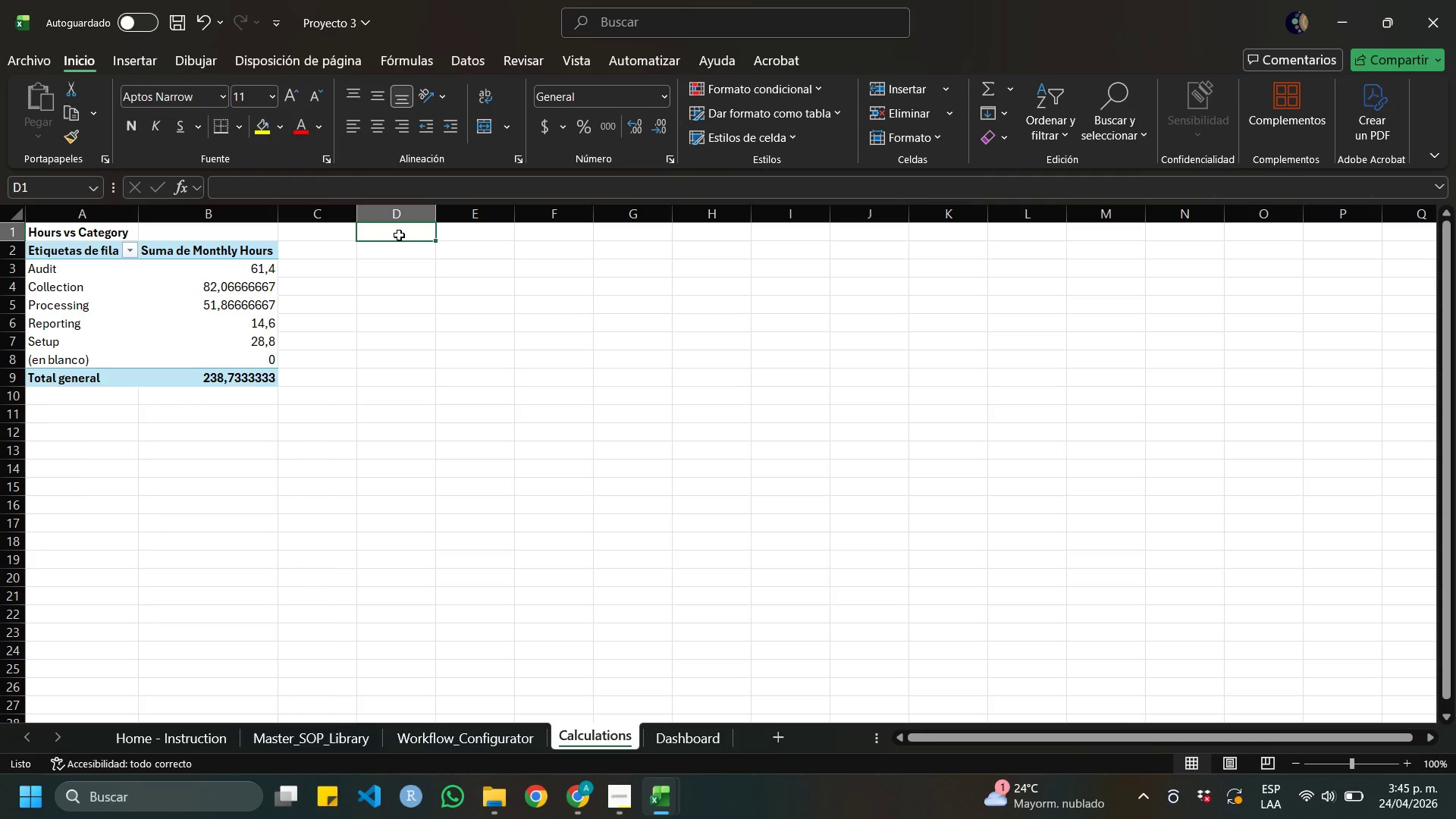 
type(Task vs )
 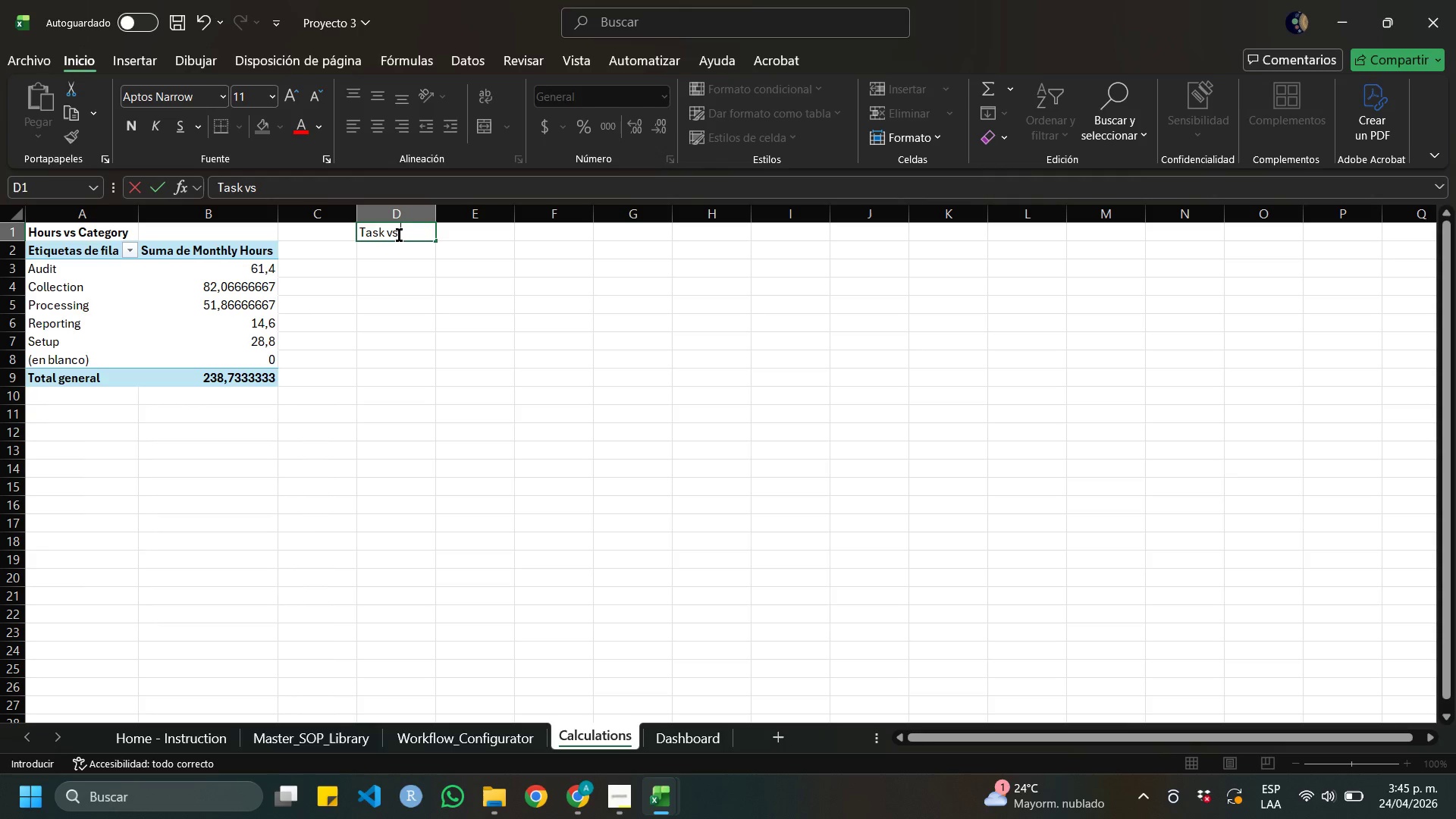 
wait(5.03)
 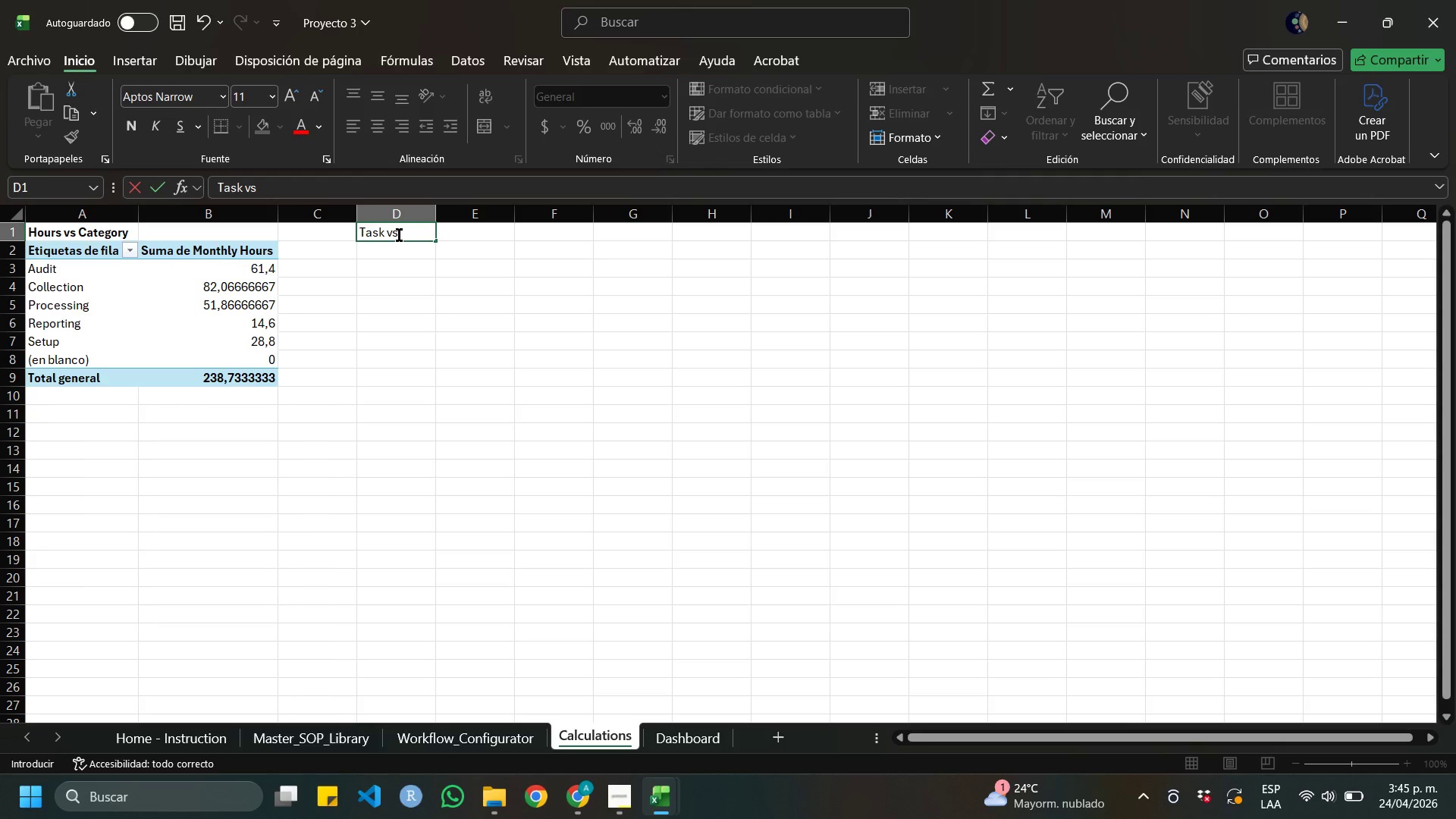 
key(Backspace)
 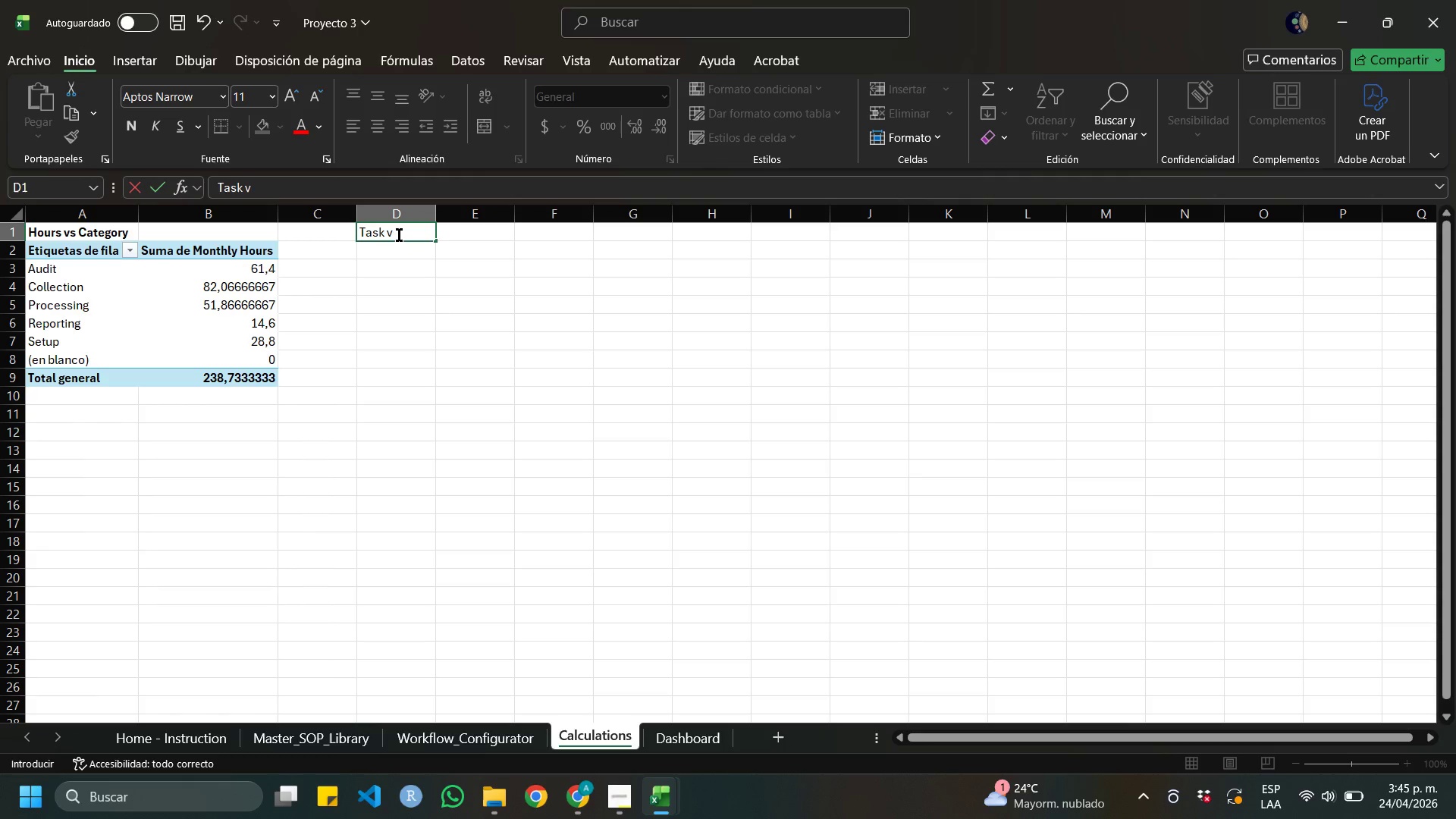 
key(Backspace)
 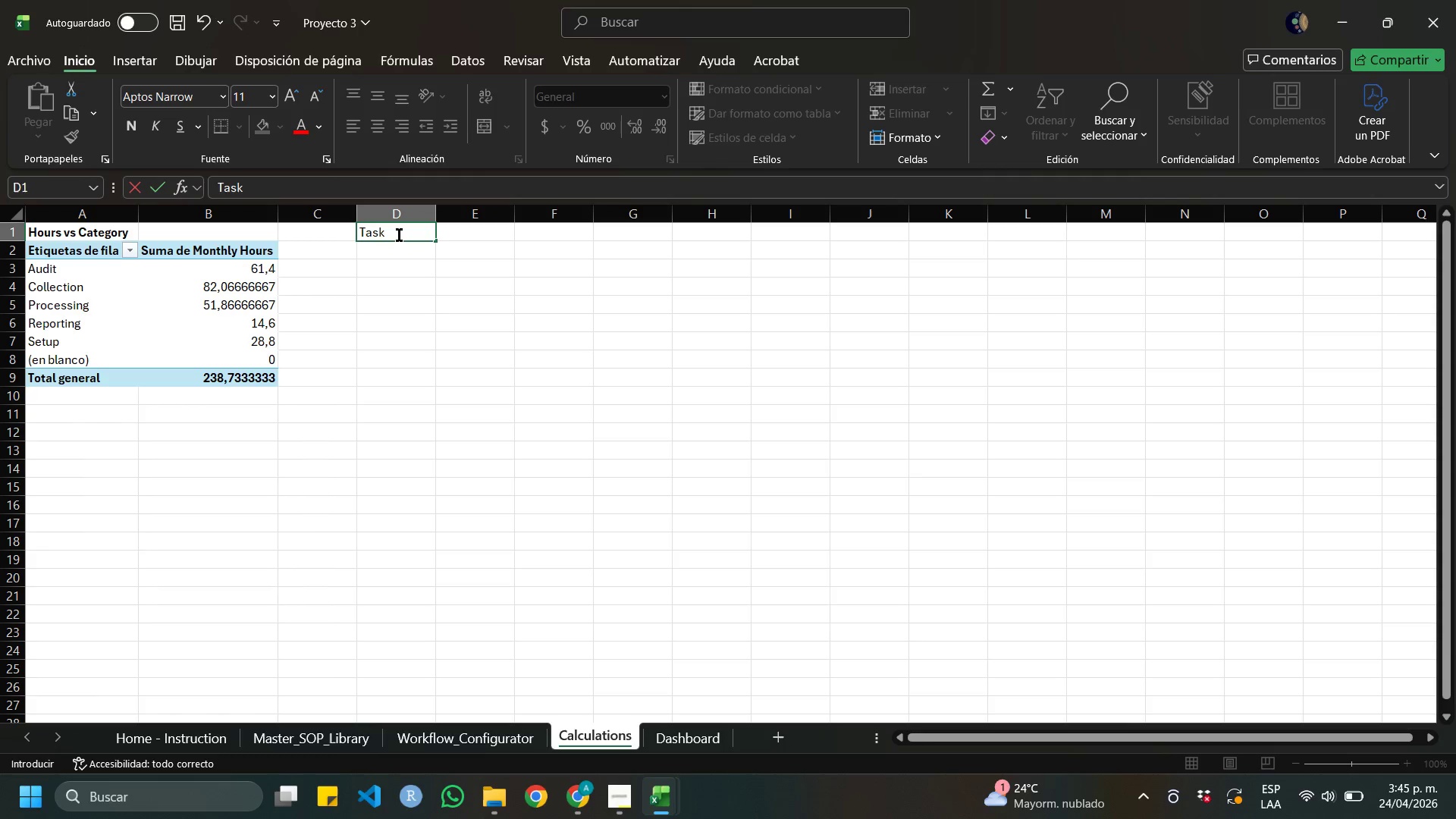 
key(Backspace)
 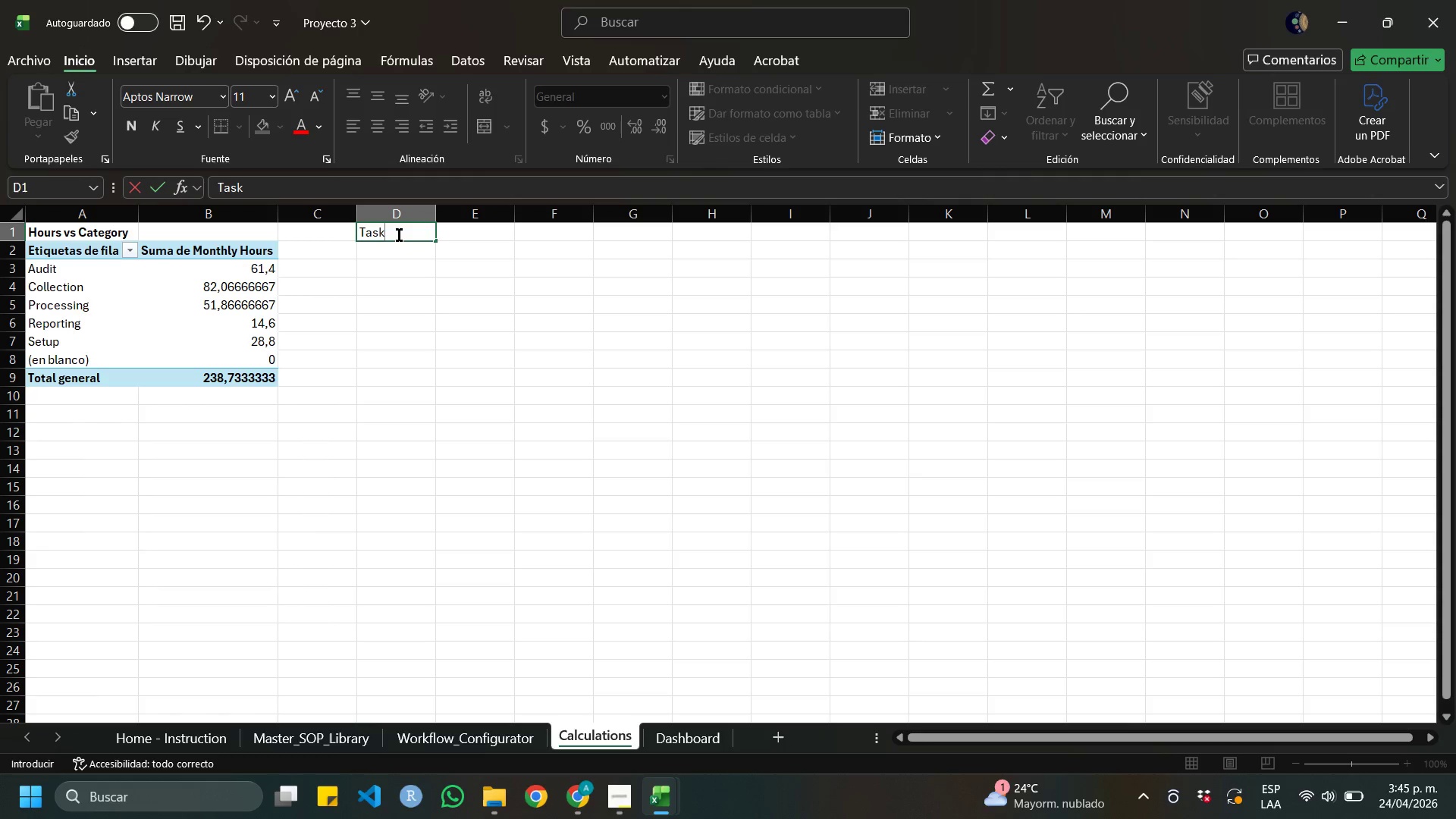 
key(Backspace)
 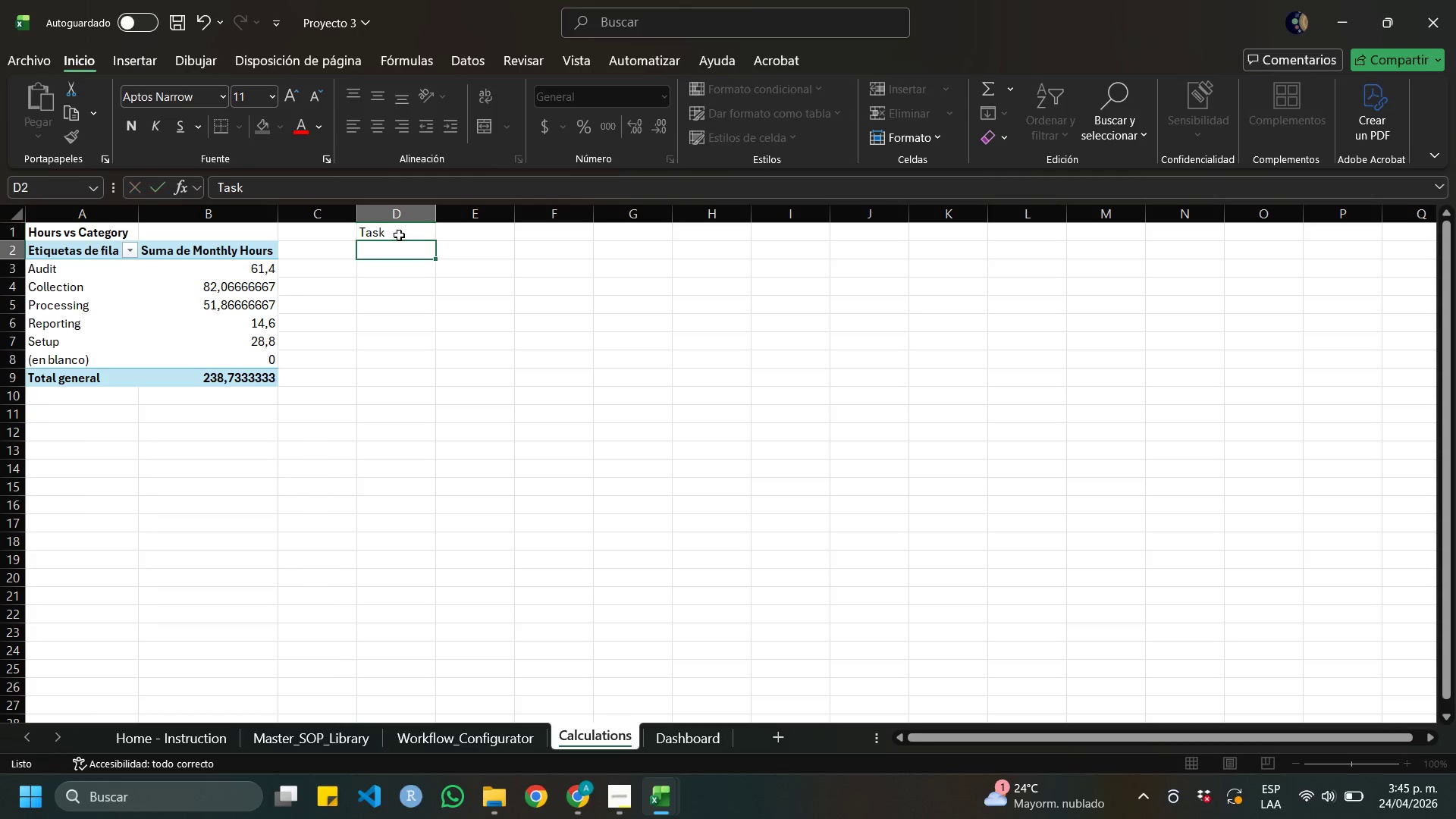 
key(Enter)
 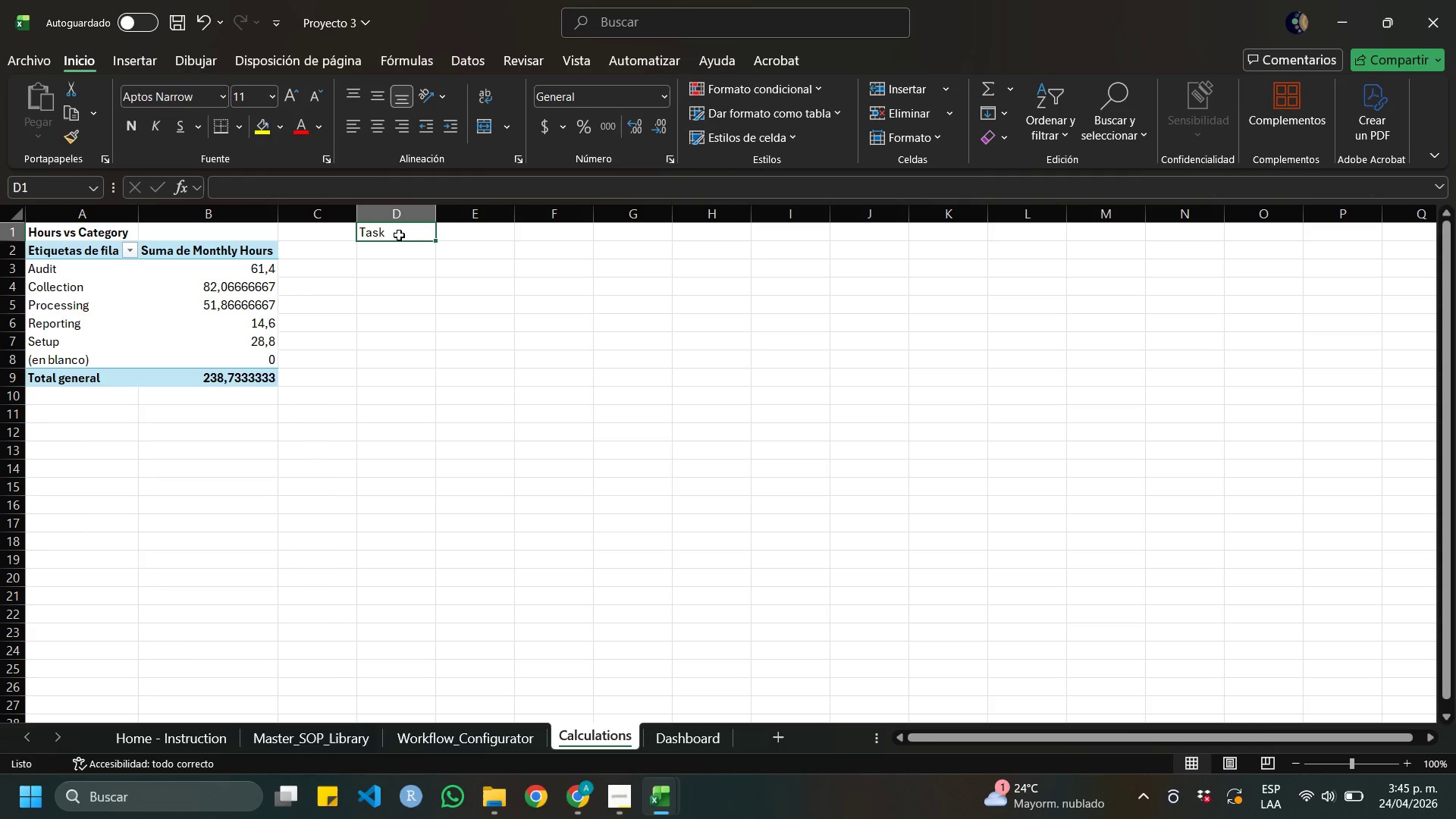 
left_click([399, 235])
 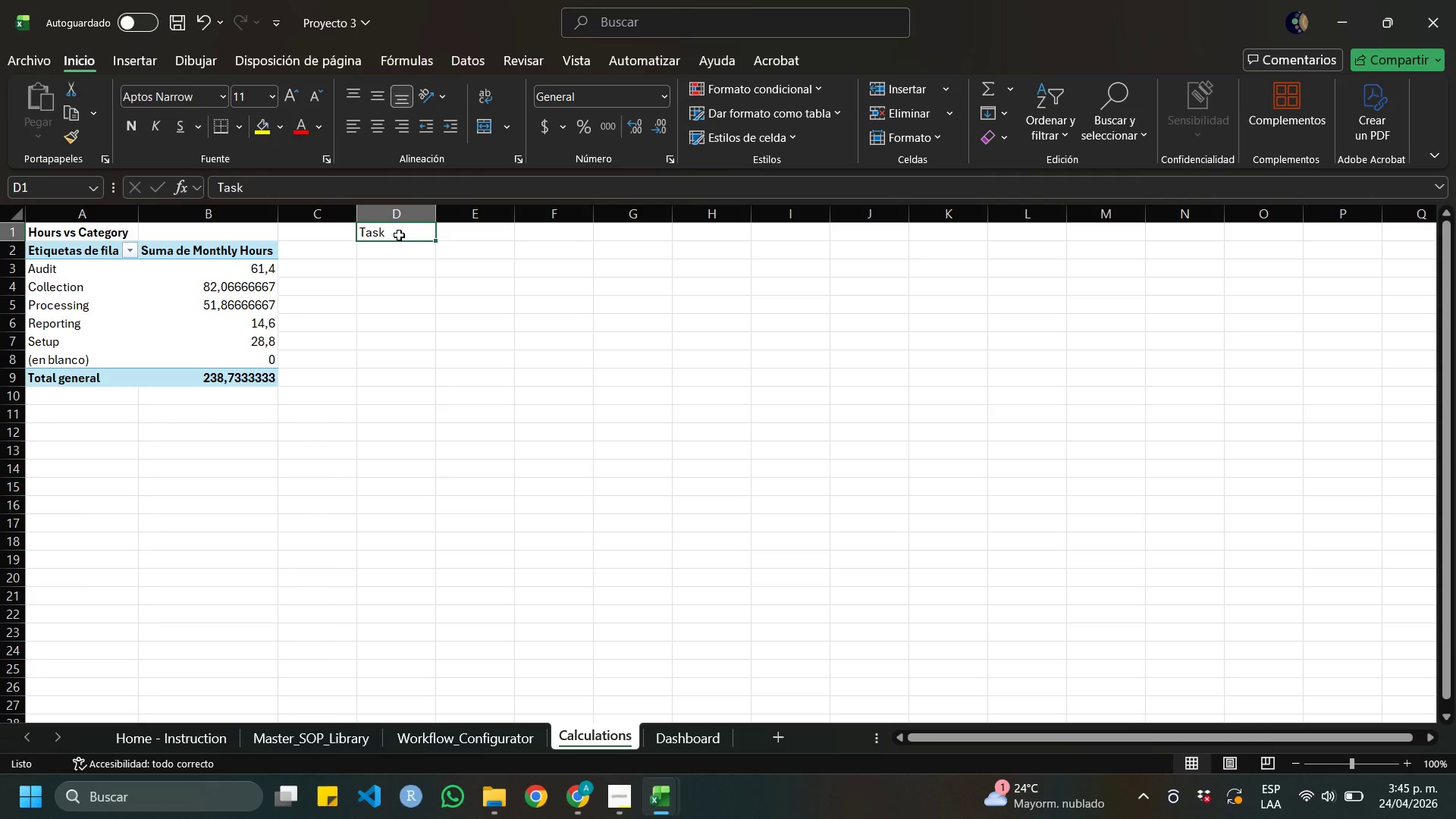 
left_click([399, 235])
 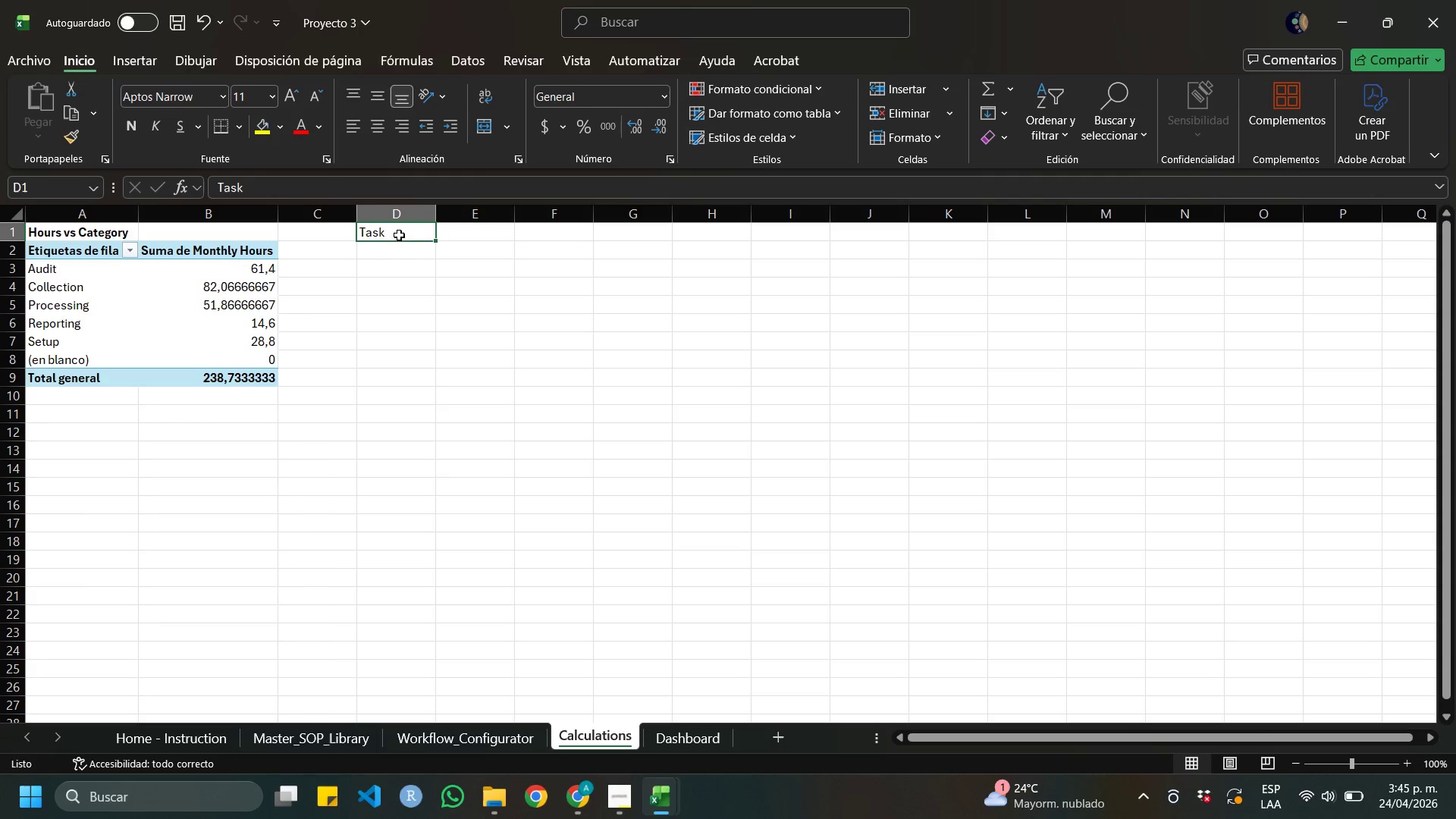 
double_click([399, 235])
 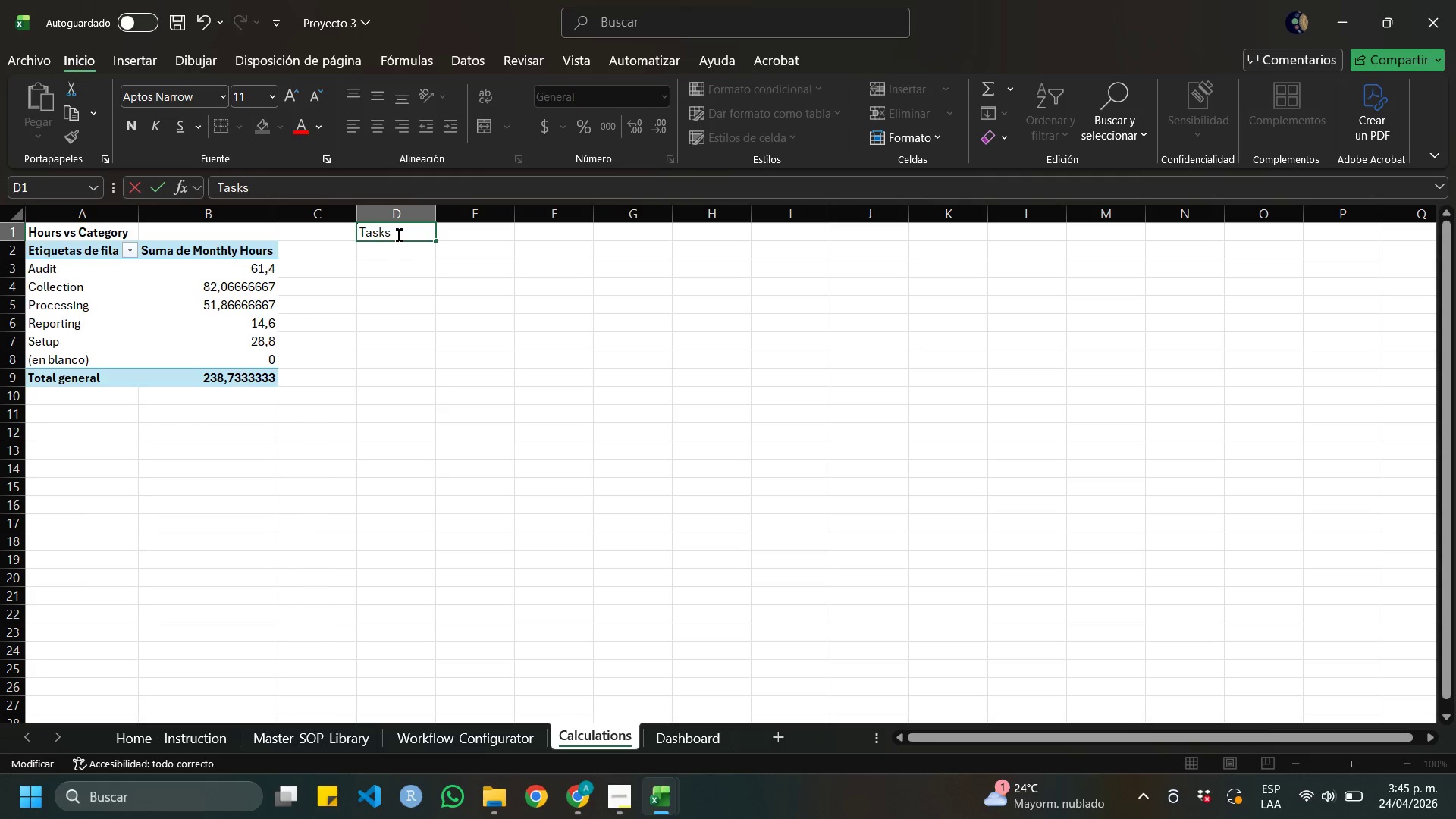 
key(S)
 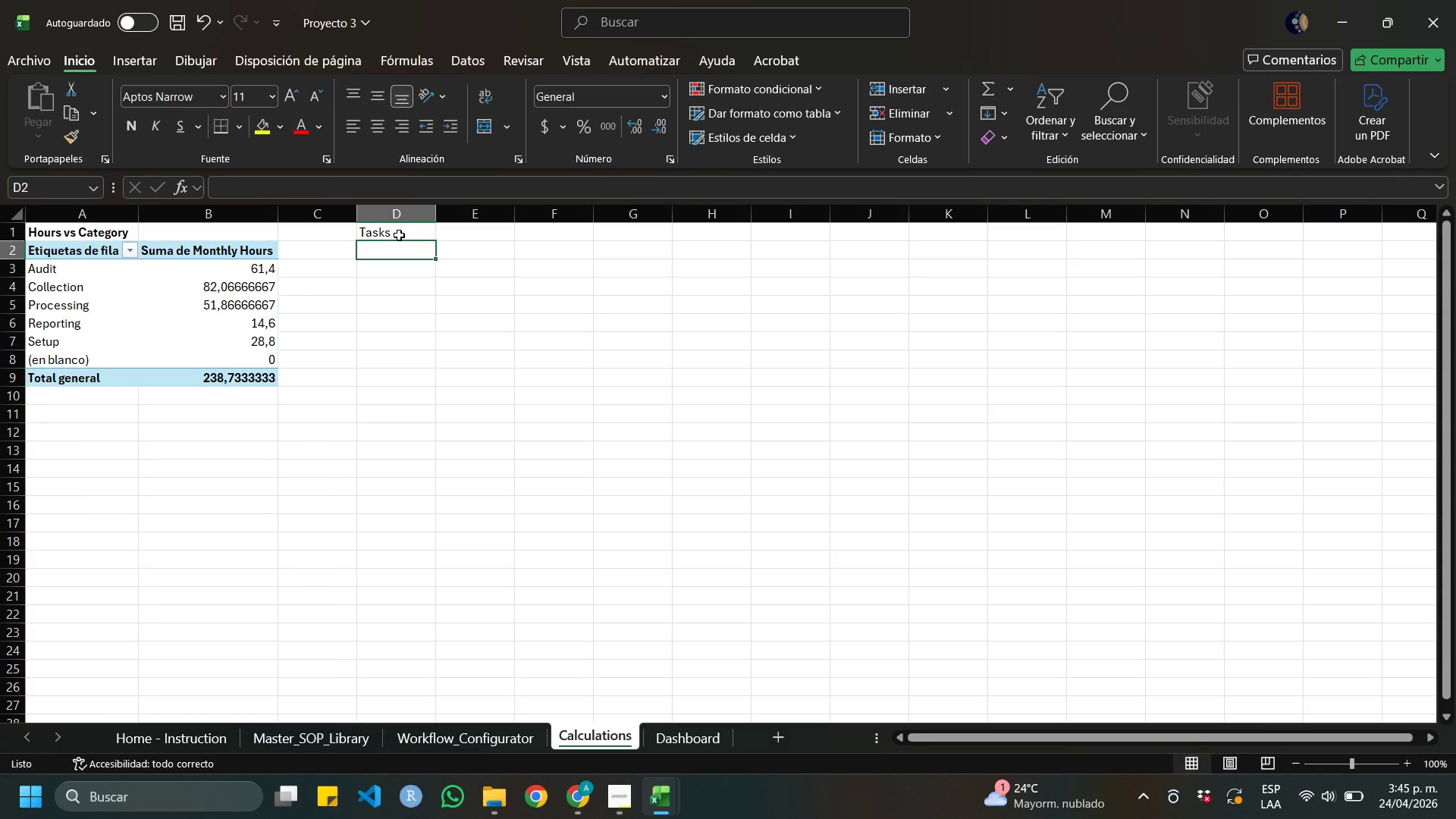 
key(Enter)
 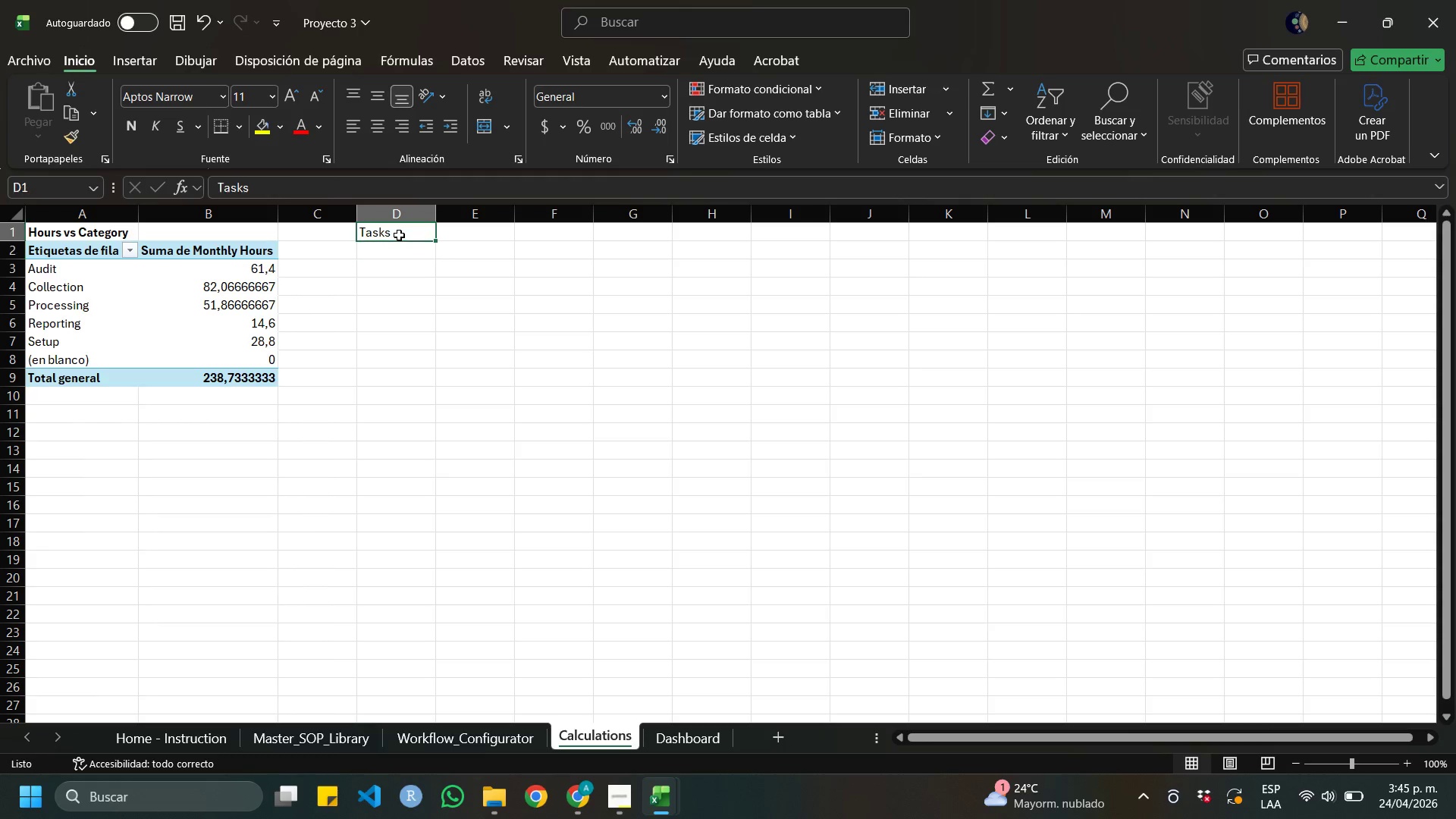 
key(ArrowUp)
 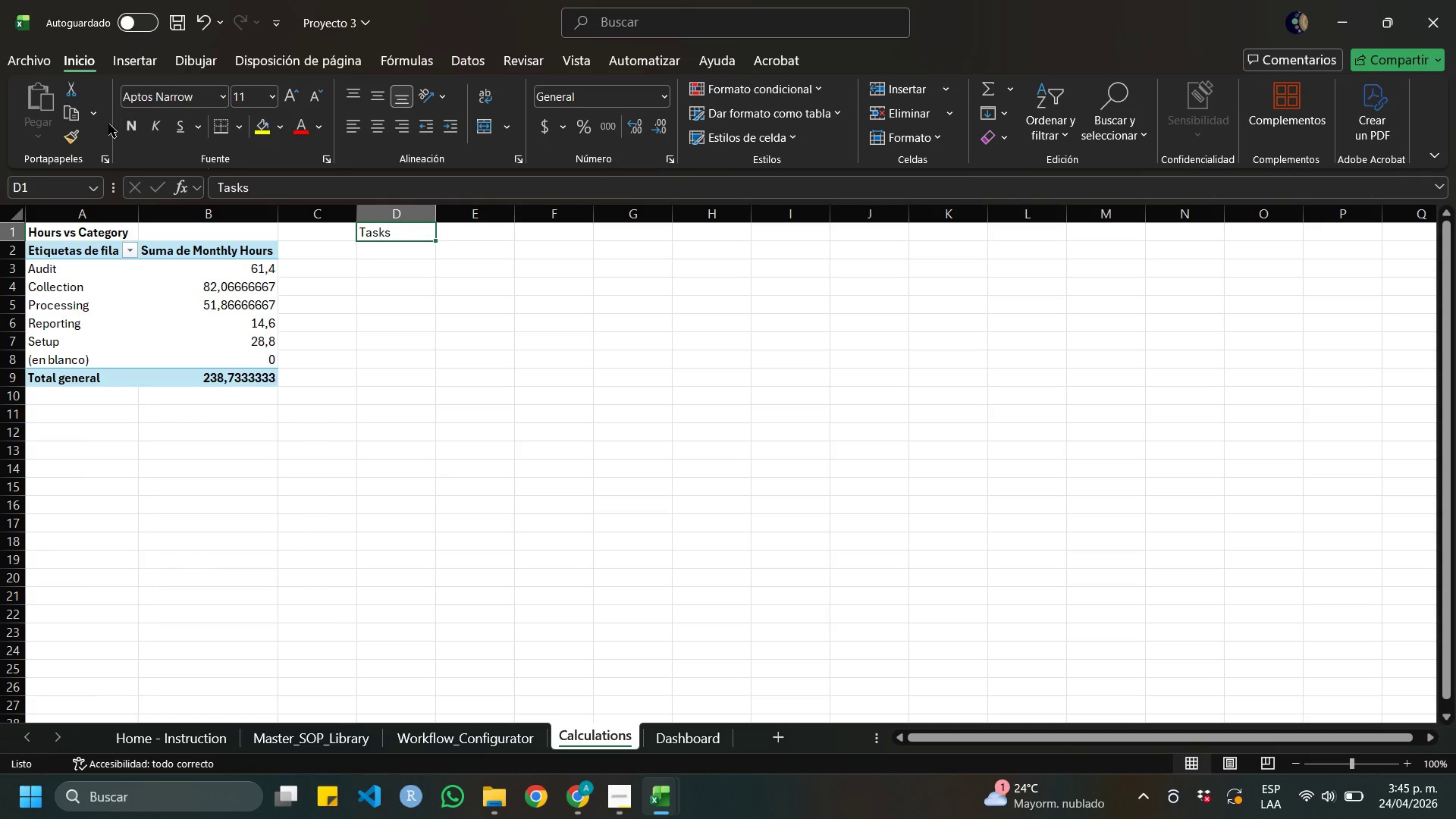 
left_click([127, 127])
 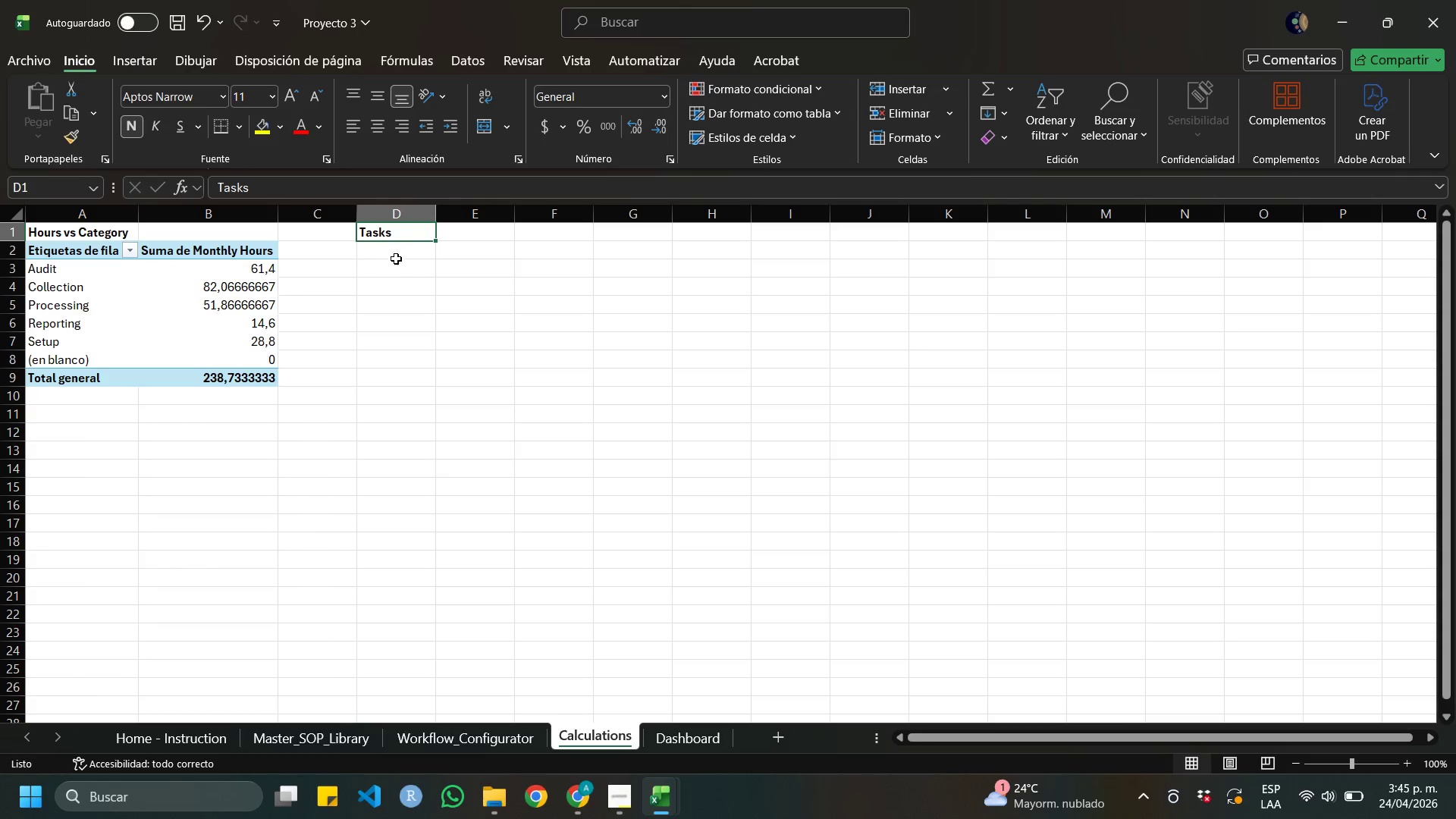 
left_click([396, 252])
 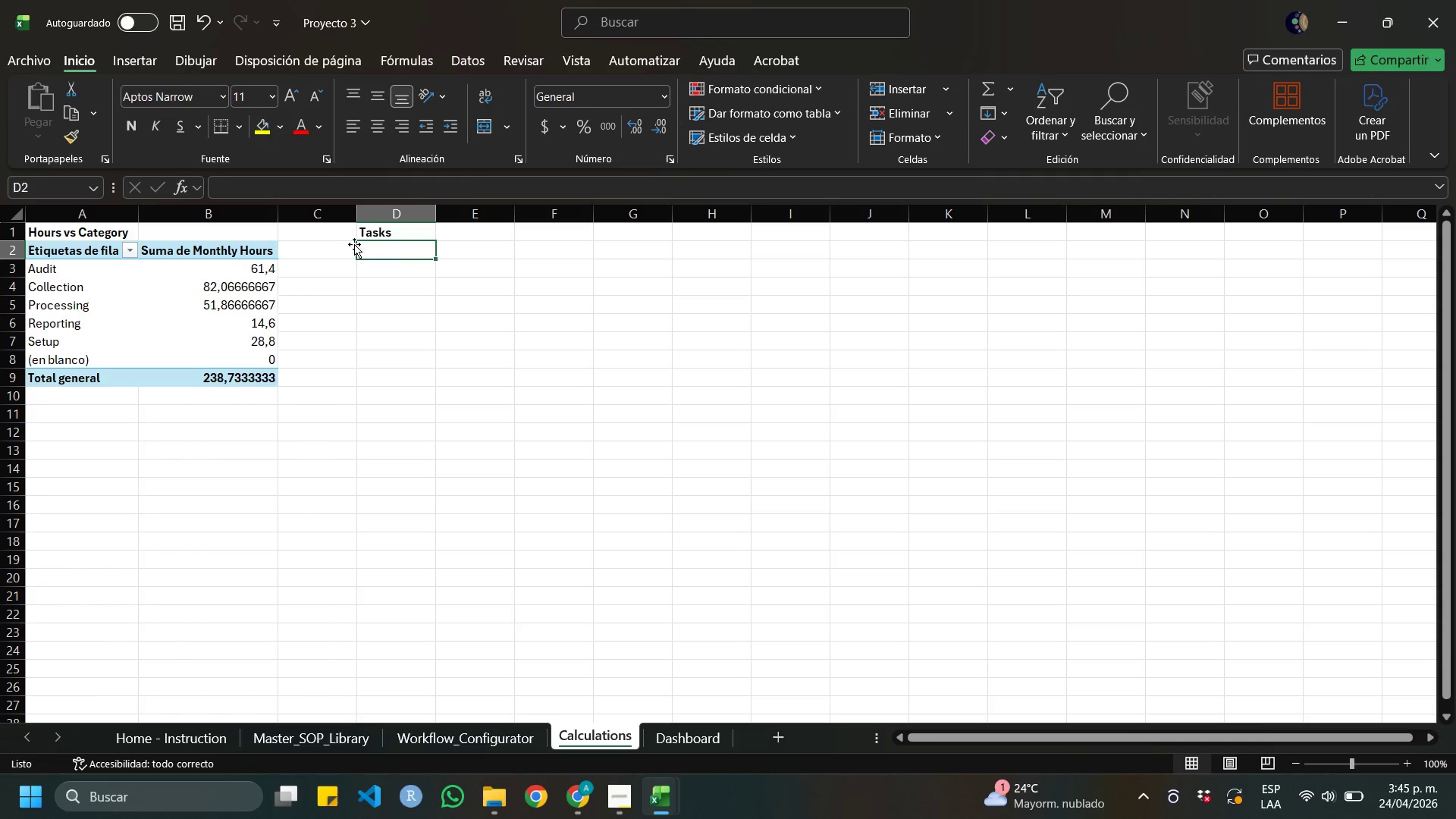 
wait(6.95)
 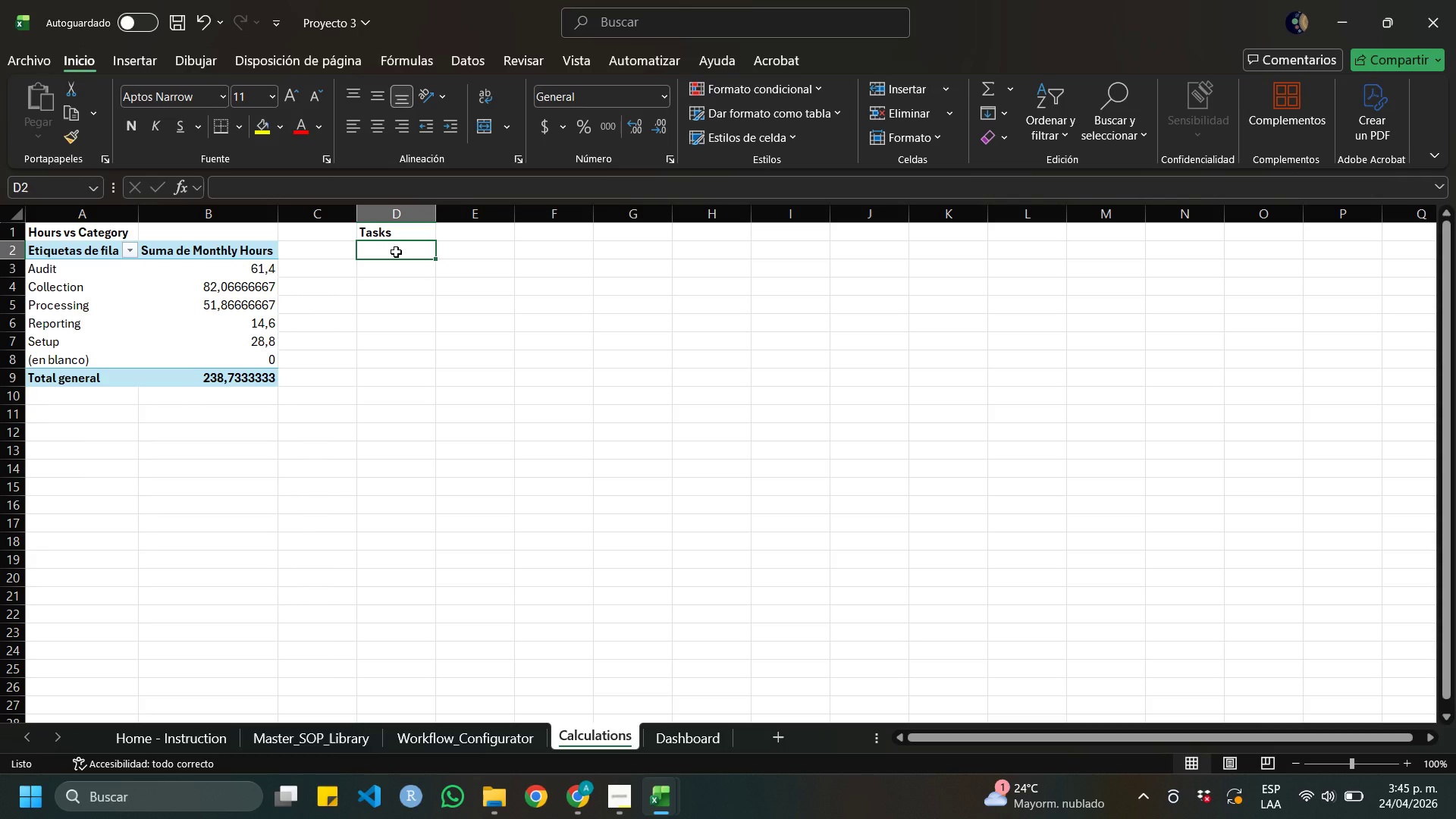 
left_click([135, 62])
 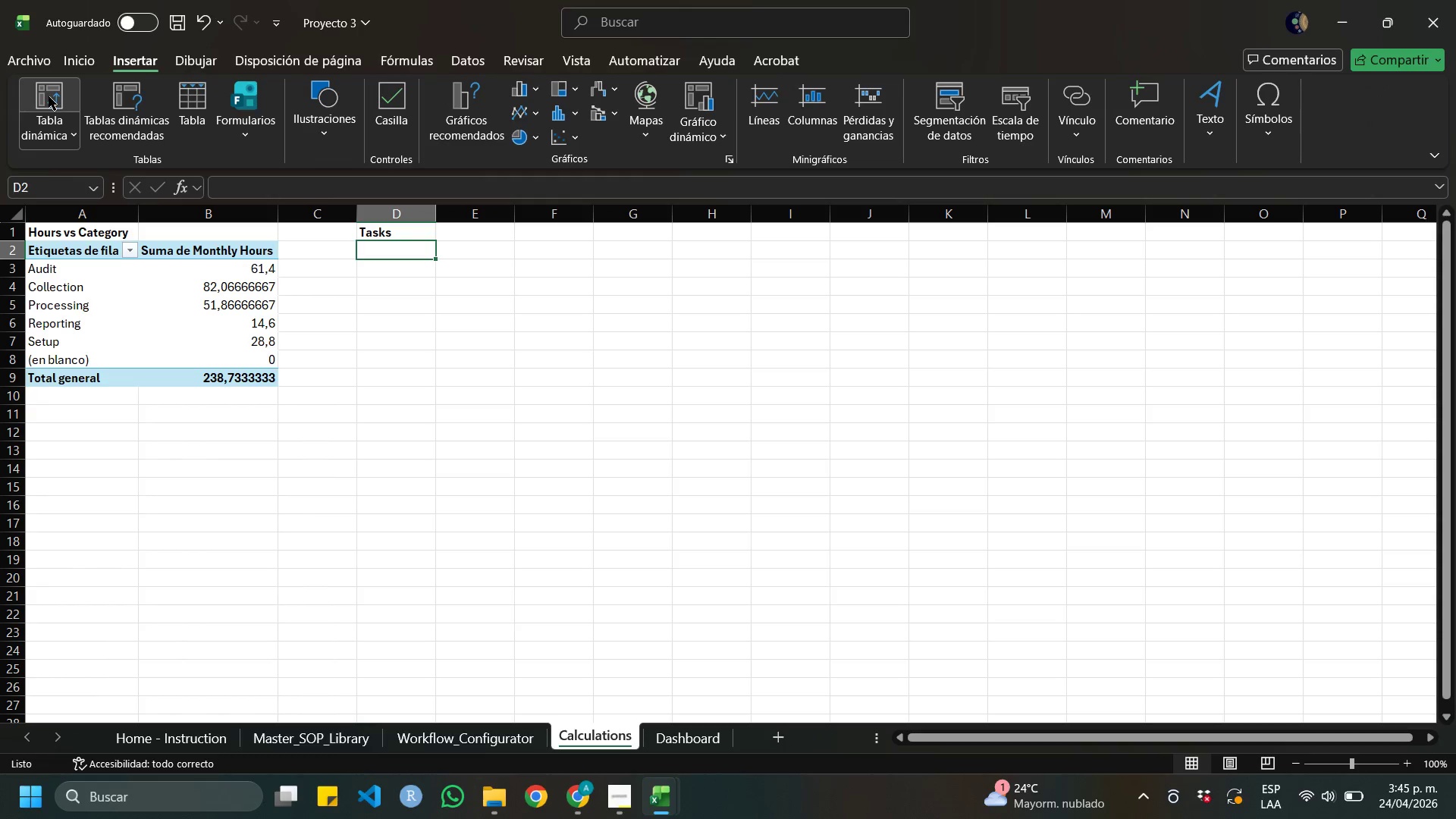 
left_click([49, 96])
 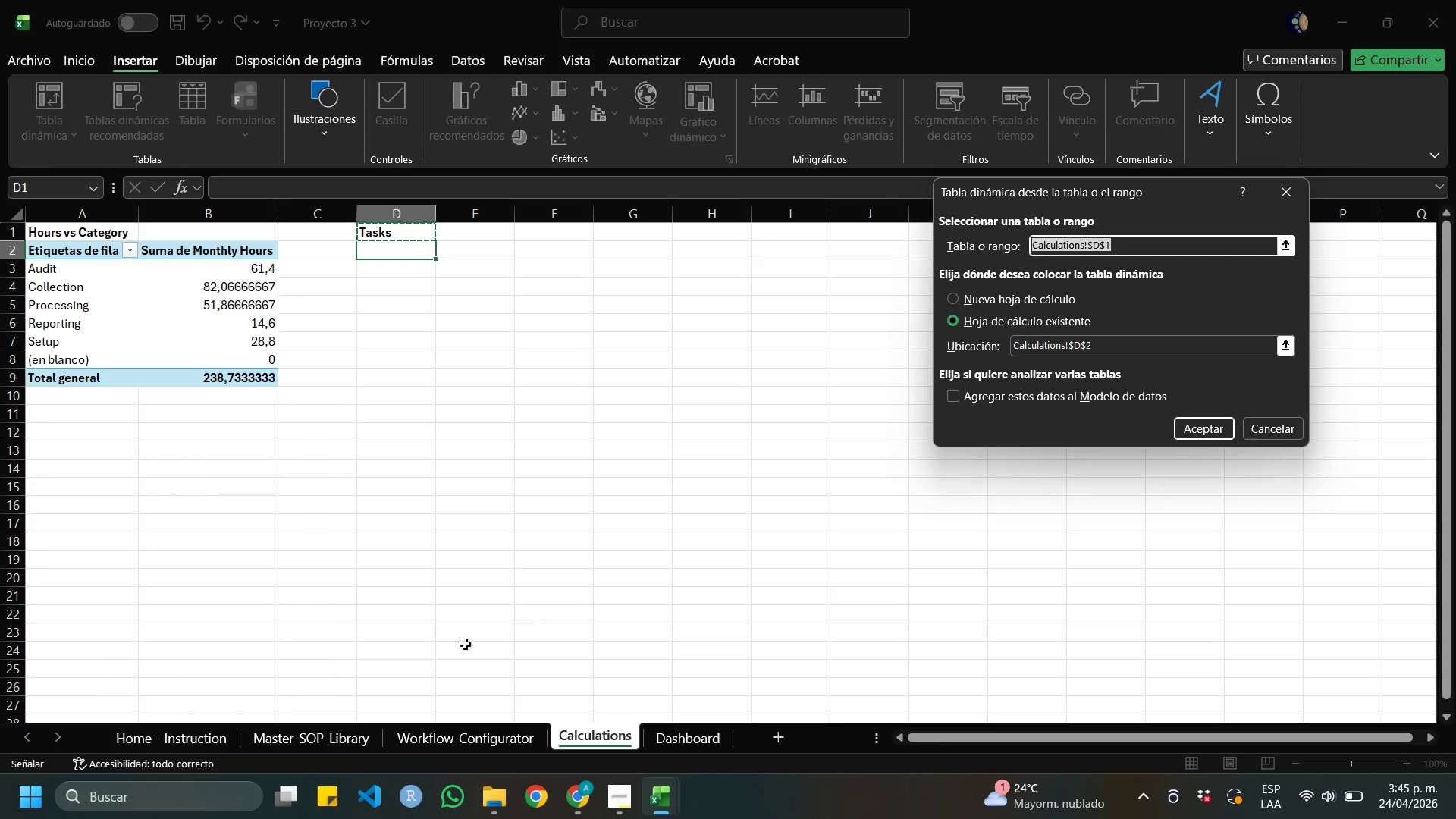 
left_click([457, 747])
 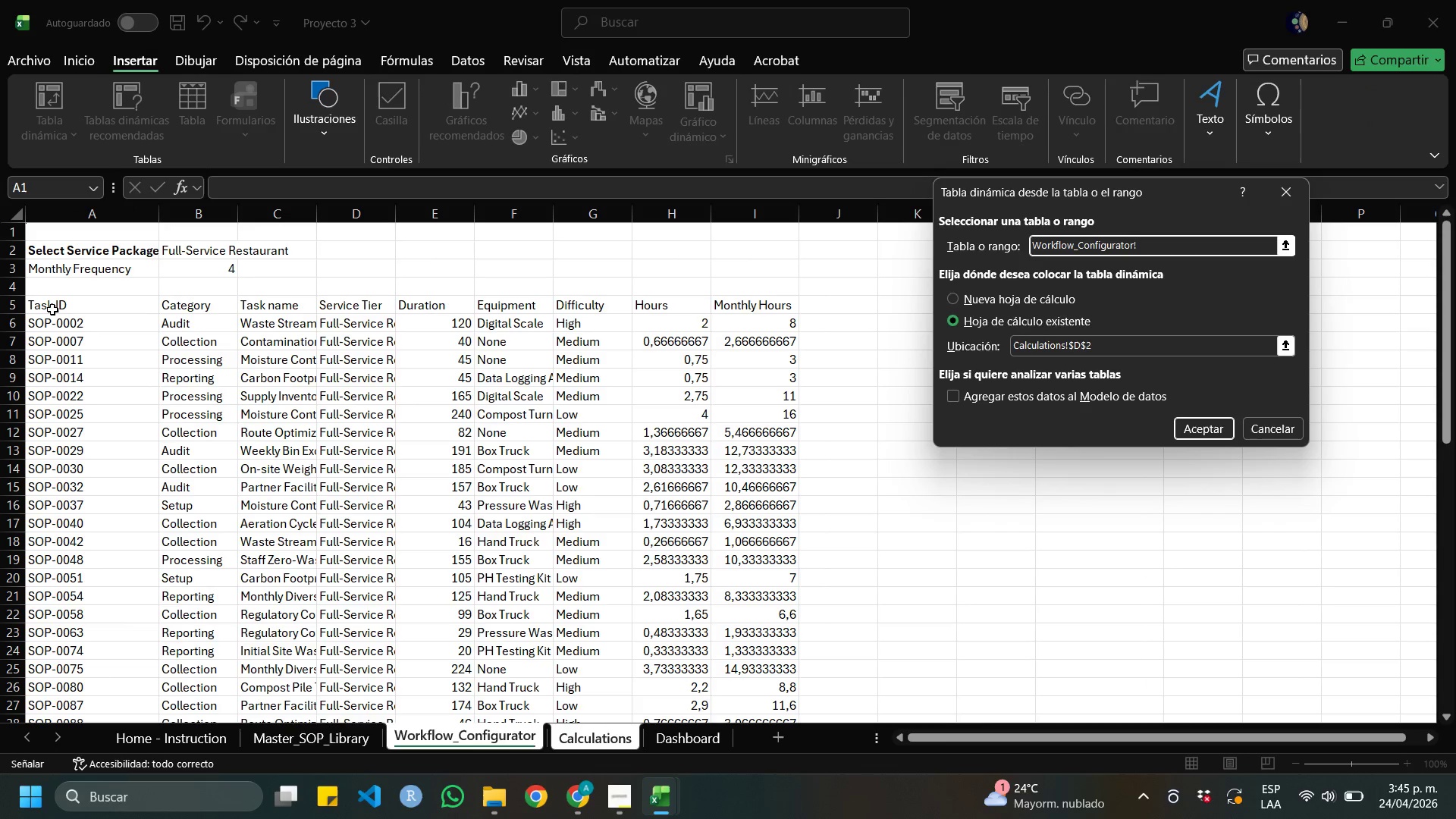 
left_click_drag(start_coordinate=[52, 309], to_coordinate=[767, 450])
 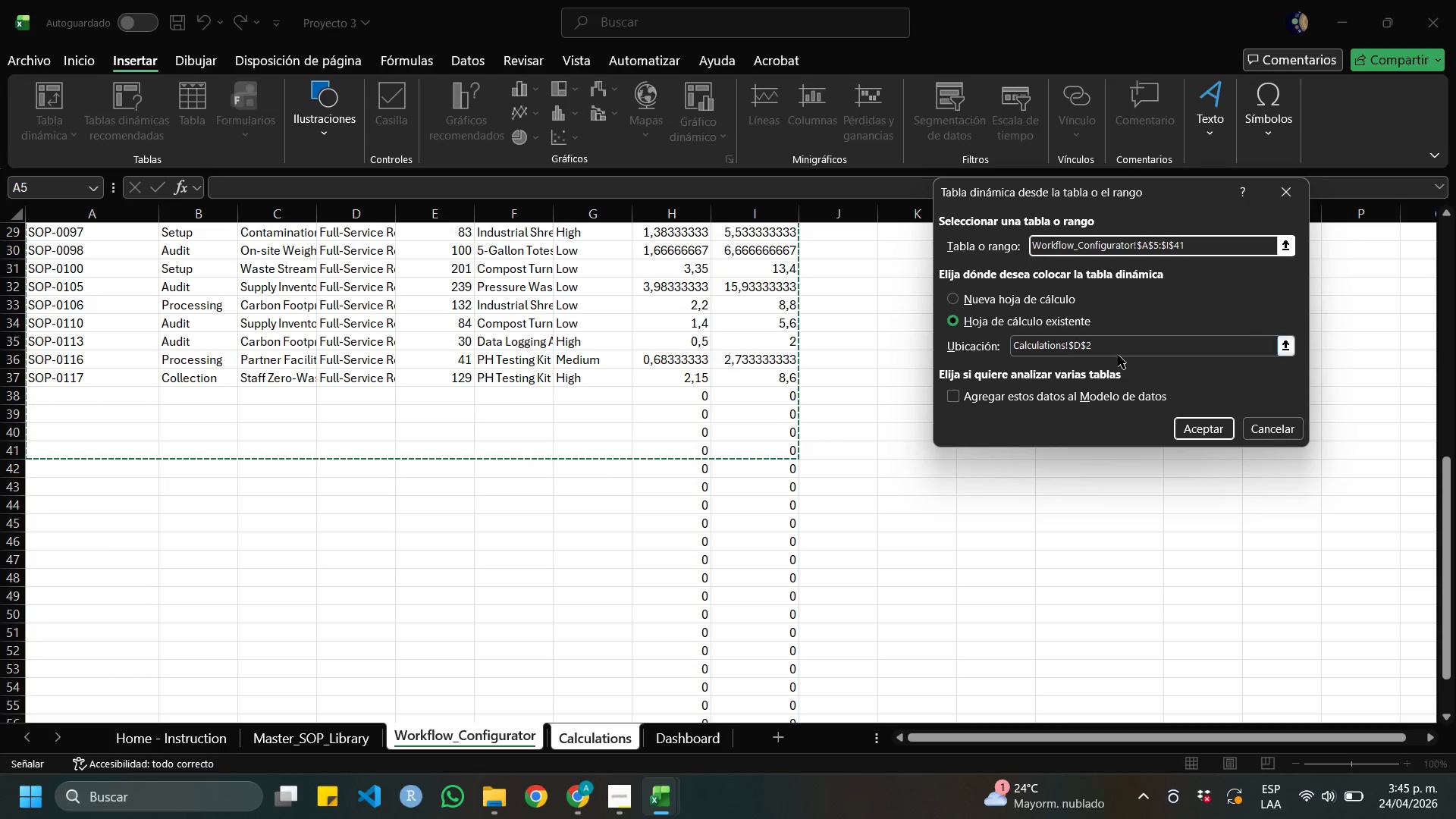 
left_click([1114, 344])
 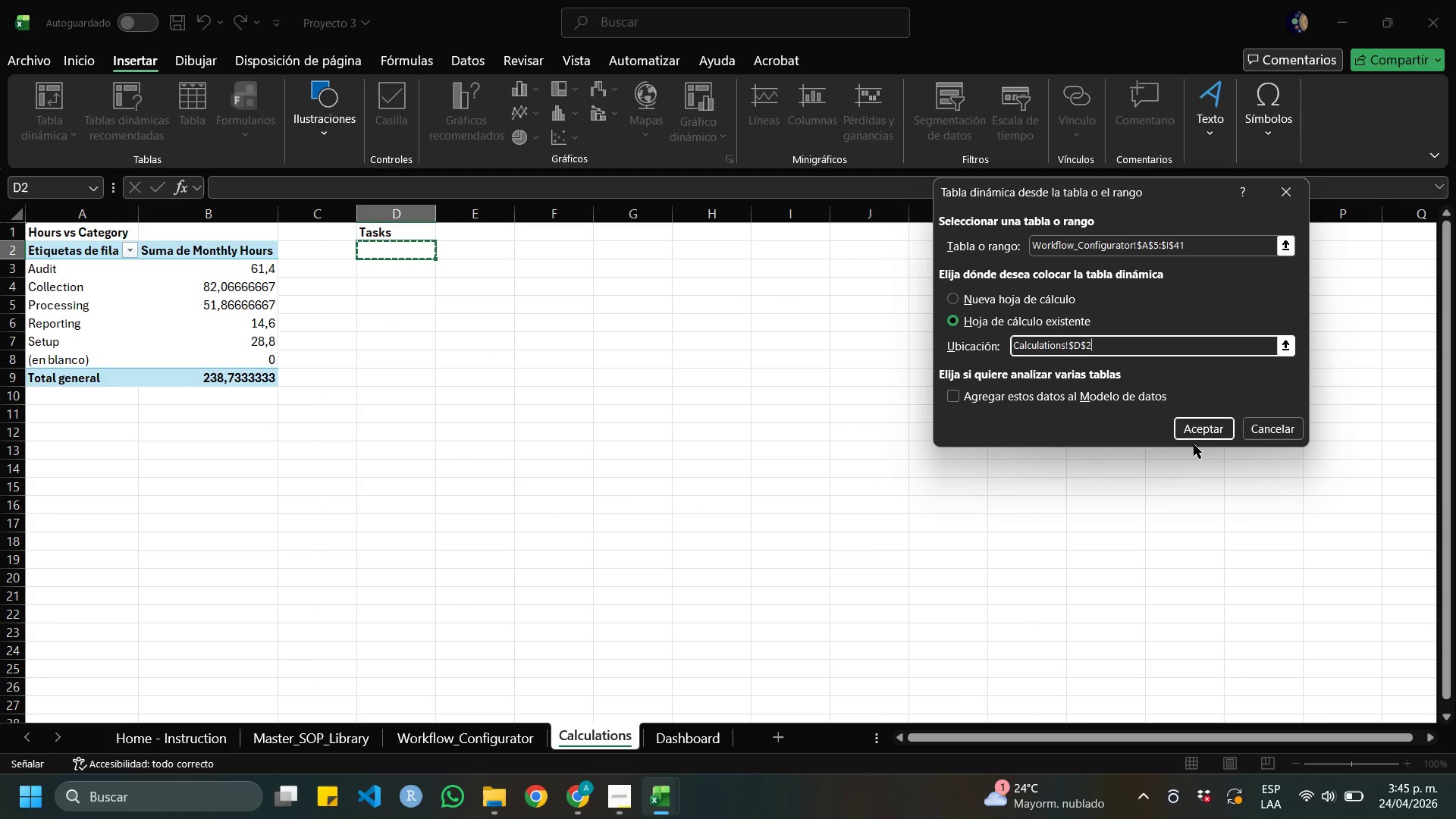 
left_click([1202, 432])
 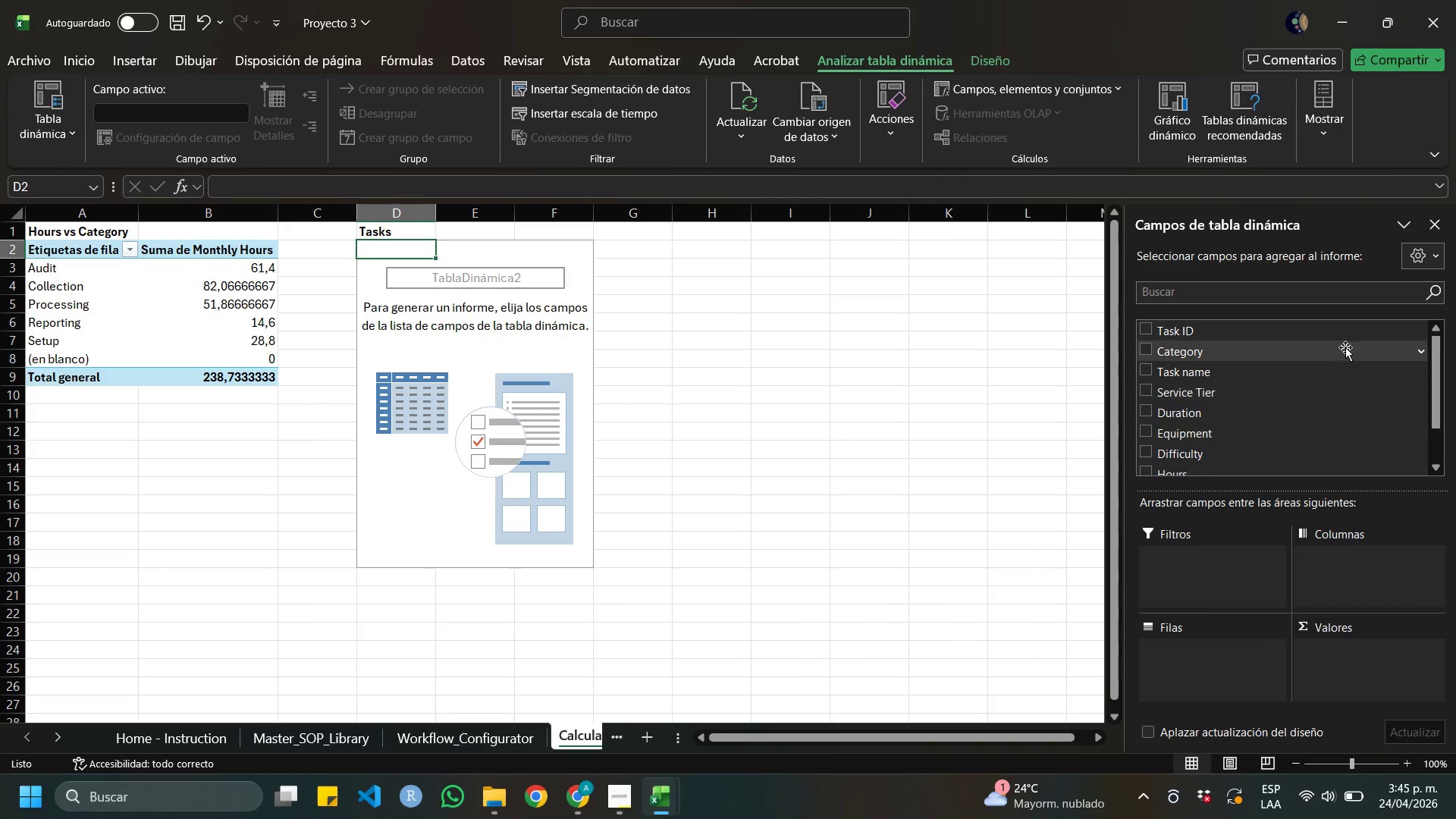 
left_click_drag(start_coordinate=[1210, 359], to_coordinate=[1237, 664])
 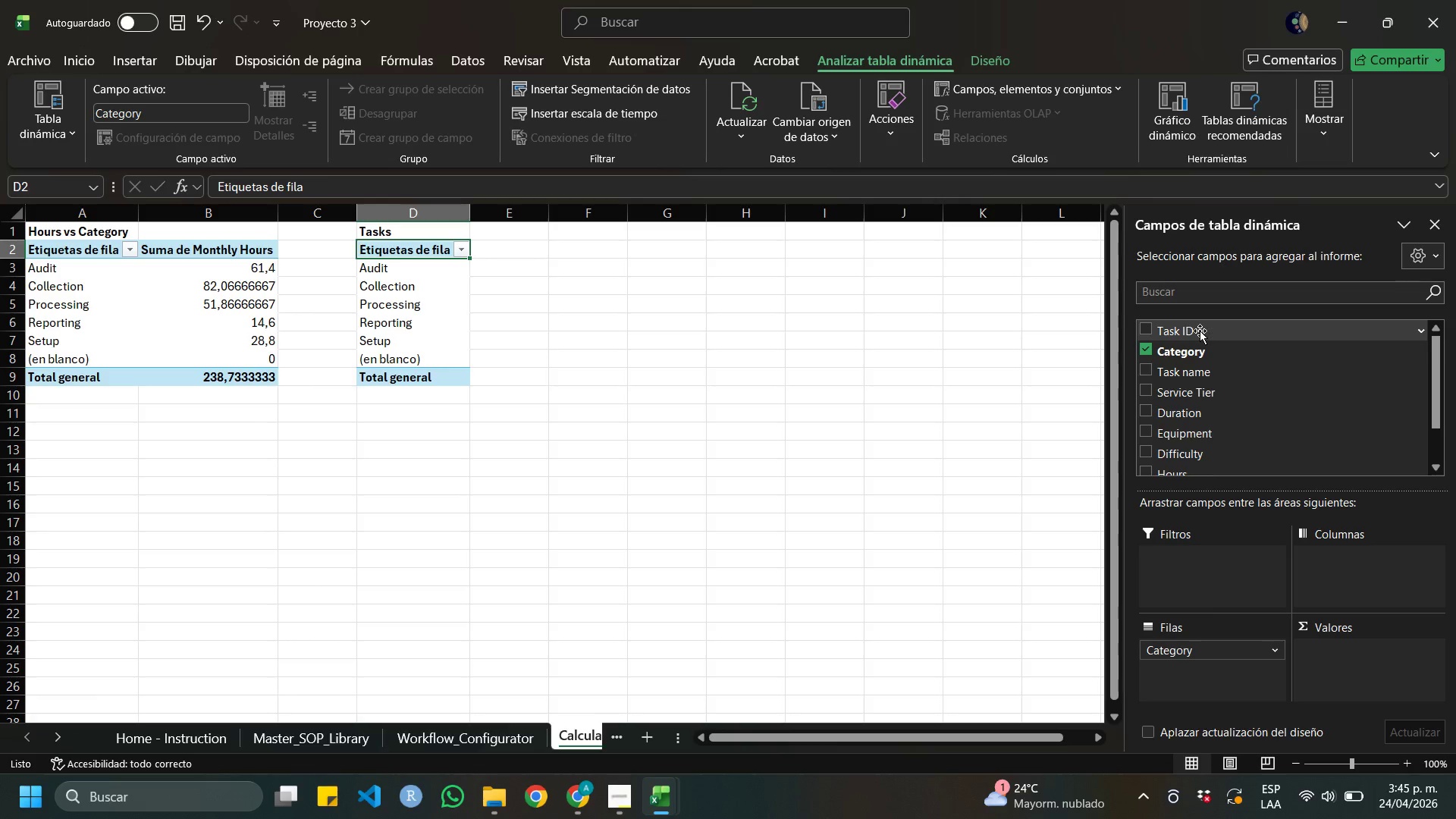 
left_click_drag(start_coordinate=[1200, 331], to_coordinate=[1330, 654])
 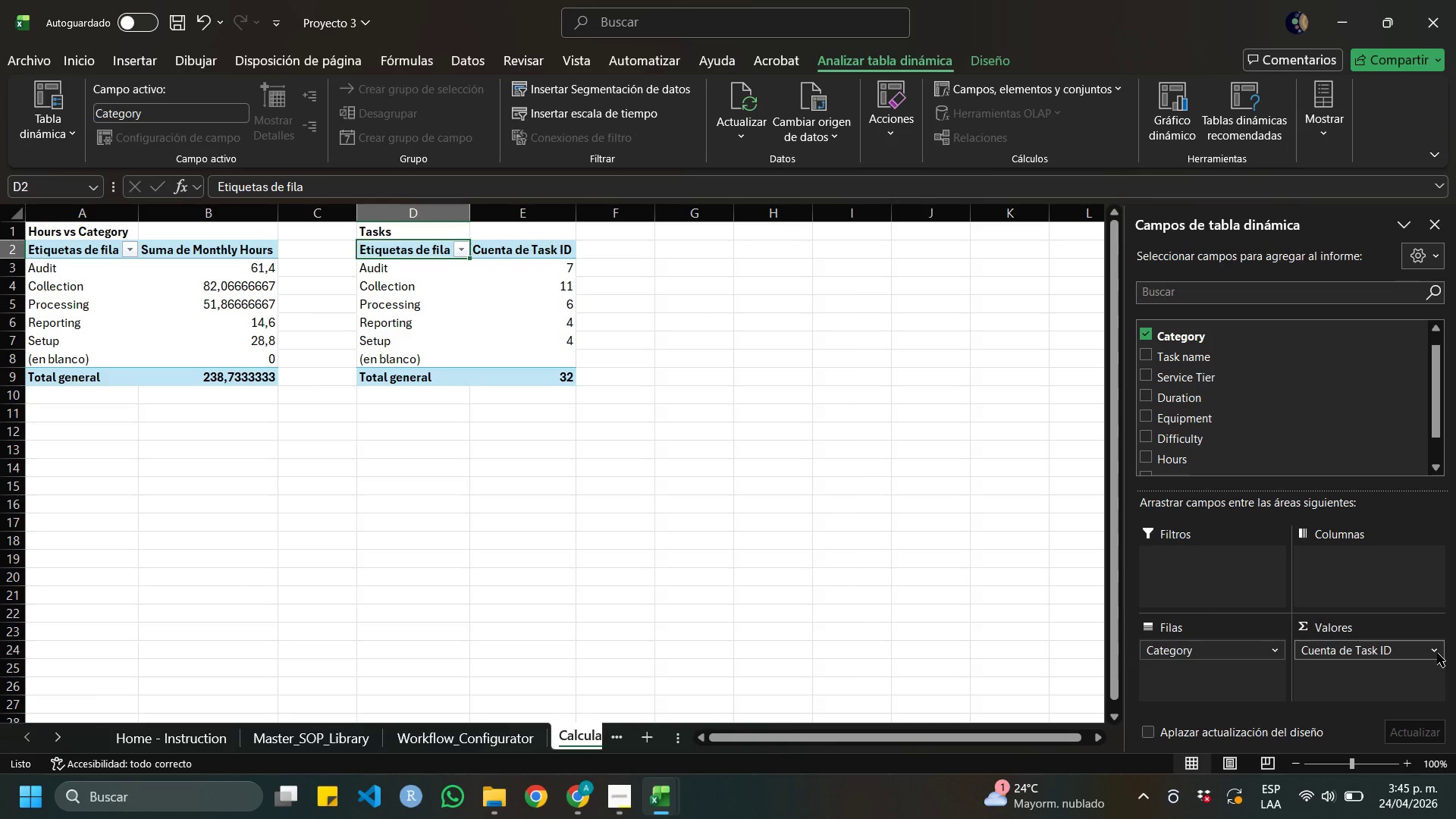 
left_click([1437, 653])
 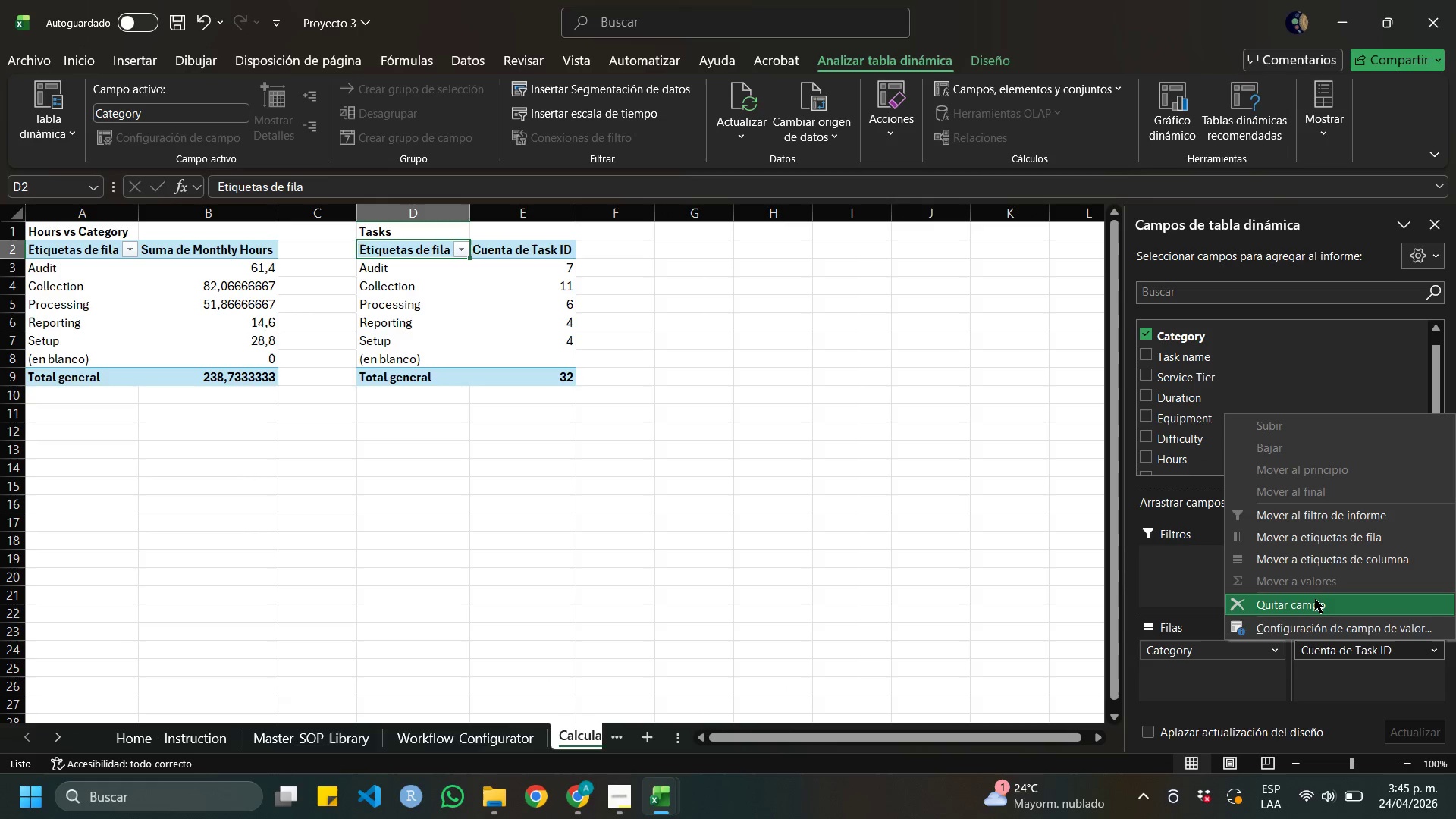 
left_click([1313, 601])
 